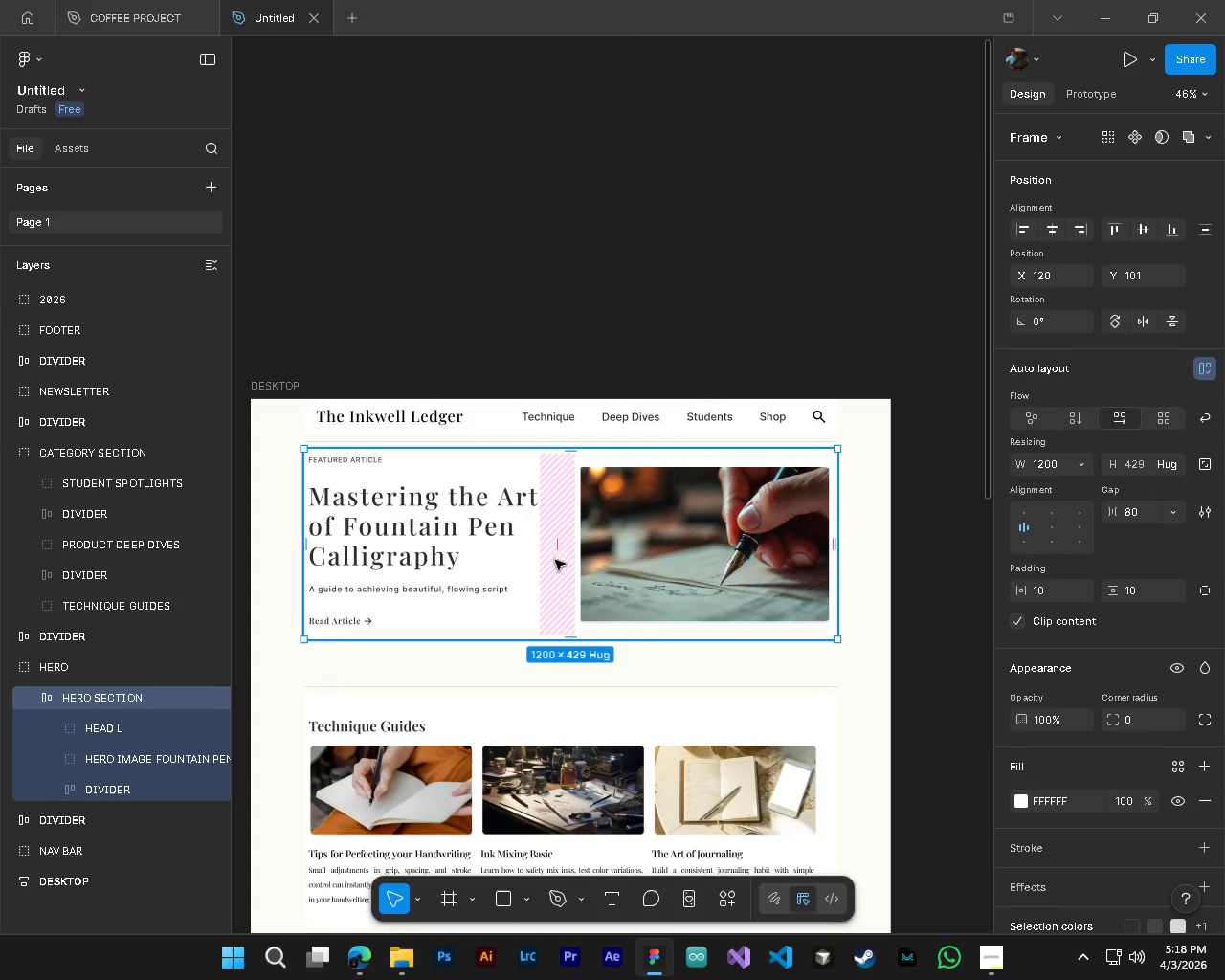 
left_click_drag(start_coordinate=[563, 547], to_coordinate=[556, 557])
 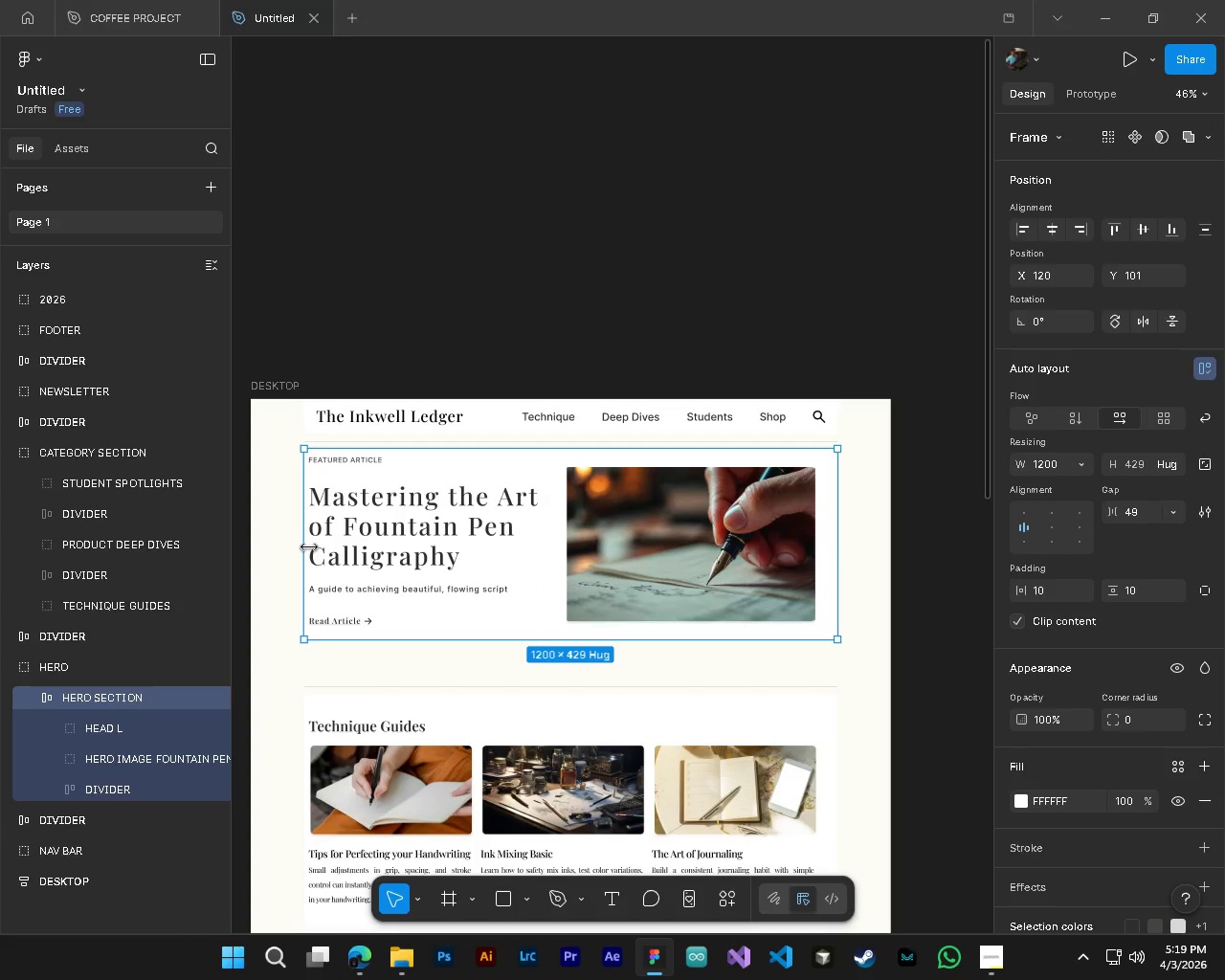 
left_click_drag(start_coordinate=[309, 546], to_coordinate=[317, 549])
 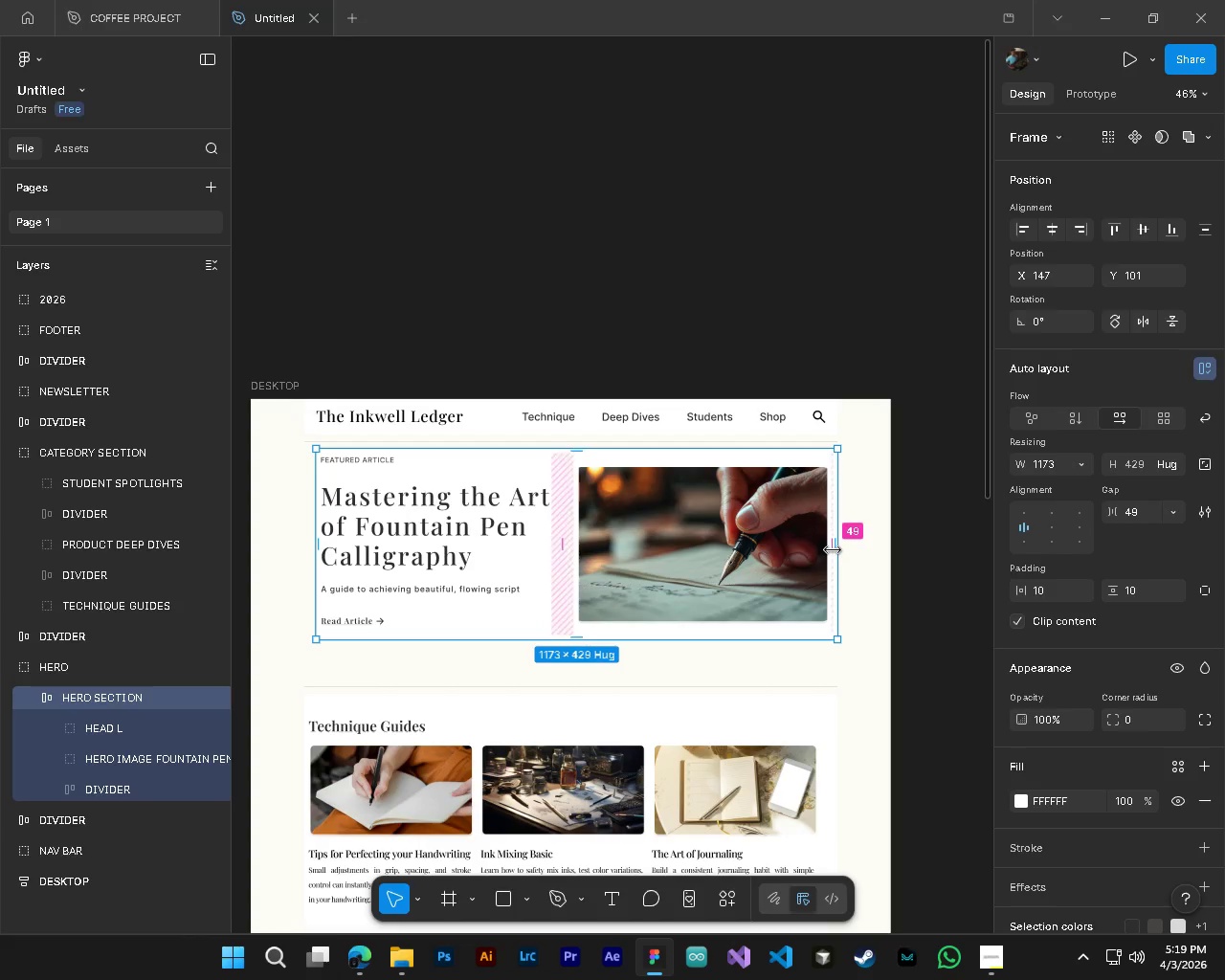 
left_click_drag(start_coordinate=[833, 550], to_coordinate=[814, 552])
 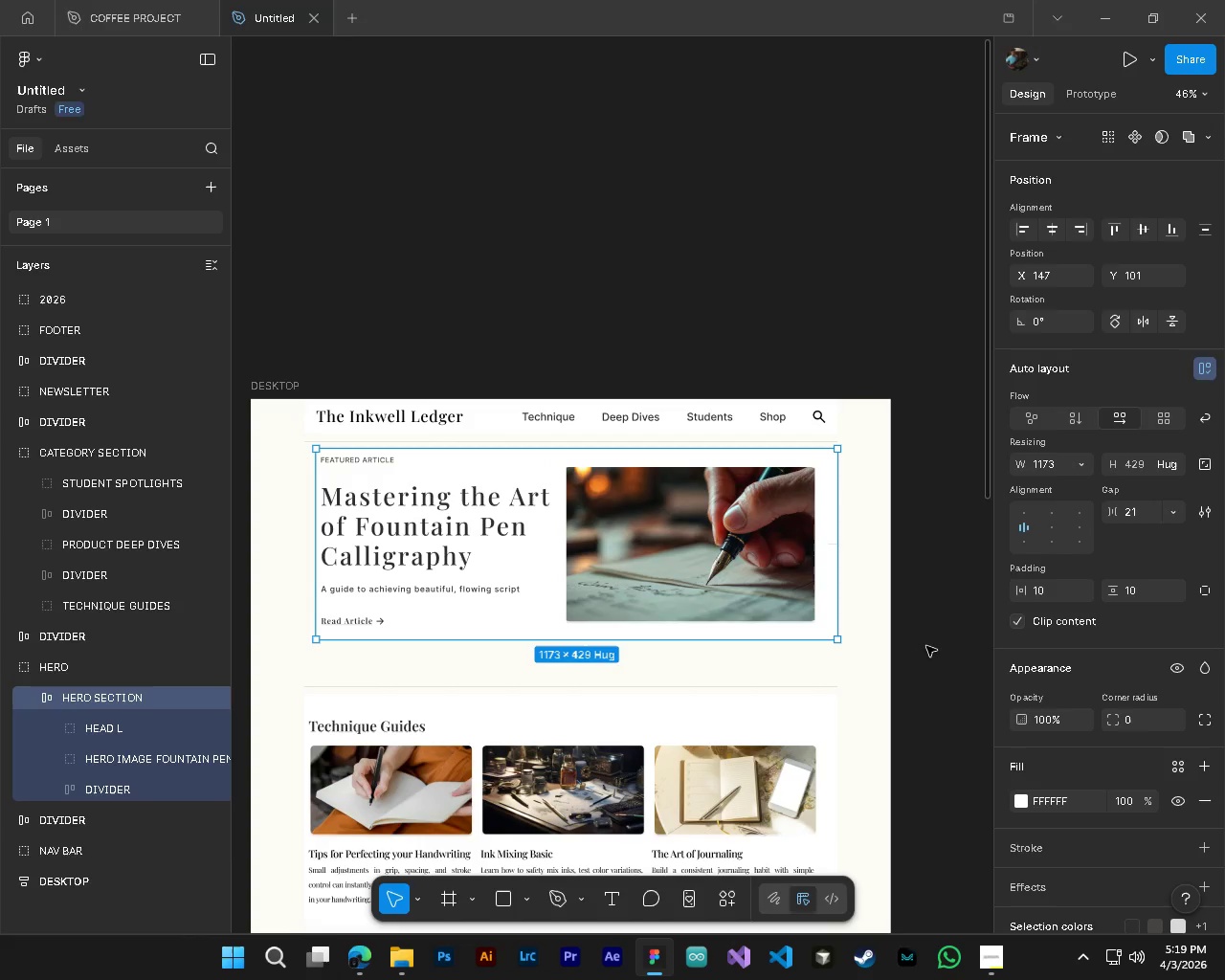 
scroll: coordinate [926, 660], scroll_direction: down, amount: 8.0
 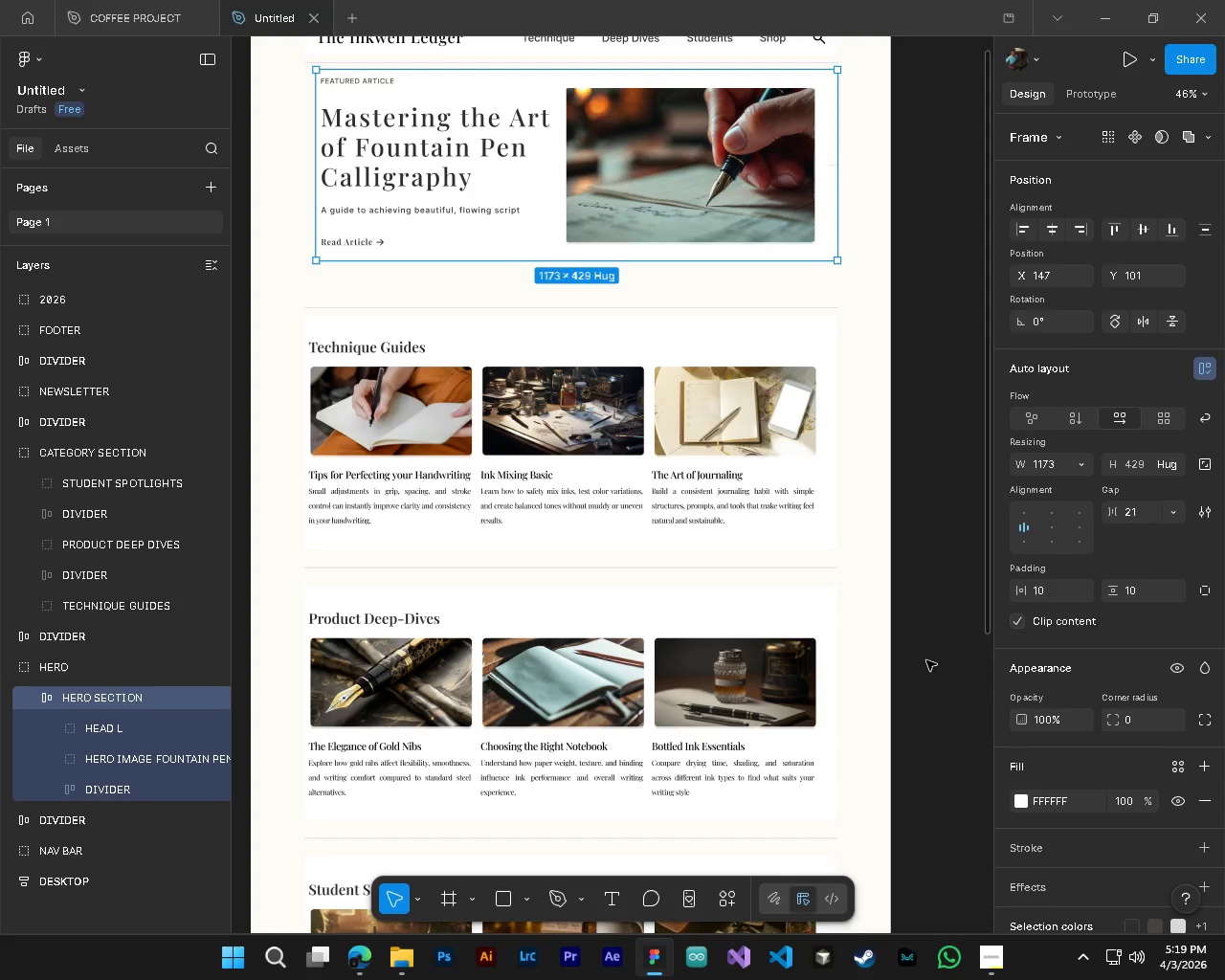 
left_click([945, 553])
 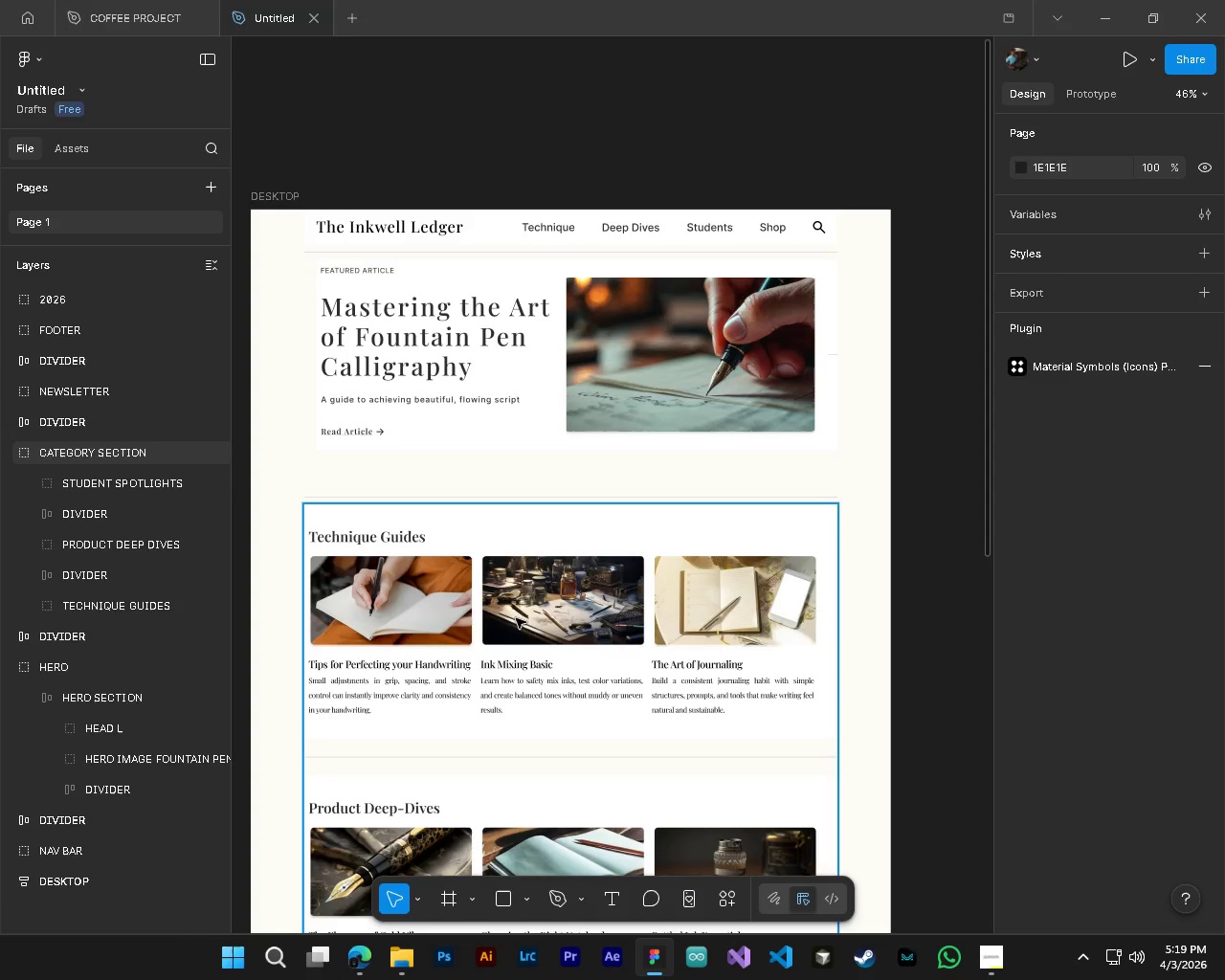 
scroll: coordinate [926, 660], scroll_direction: up, amount: 4.0
 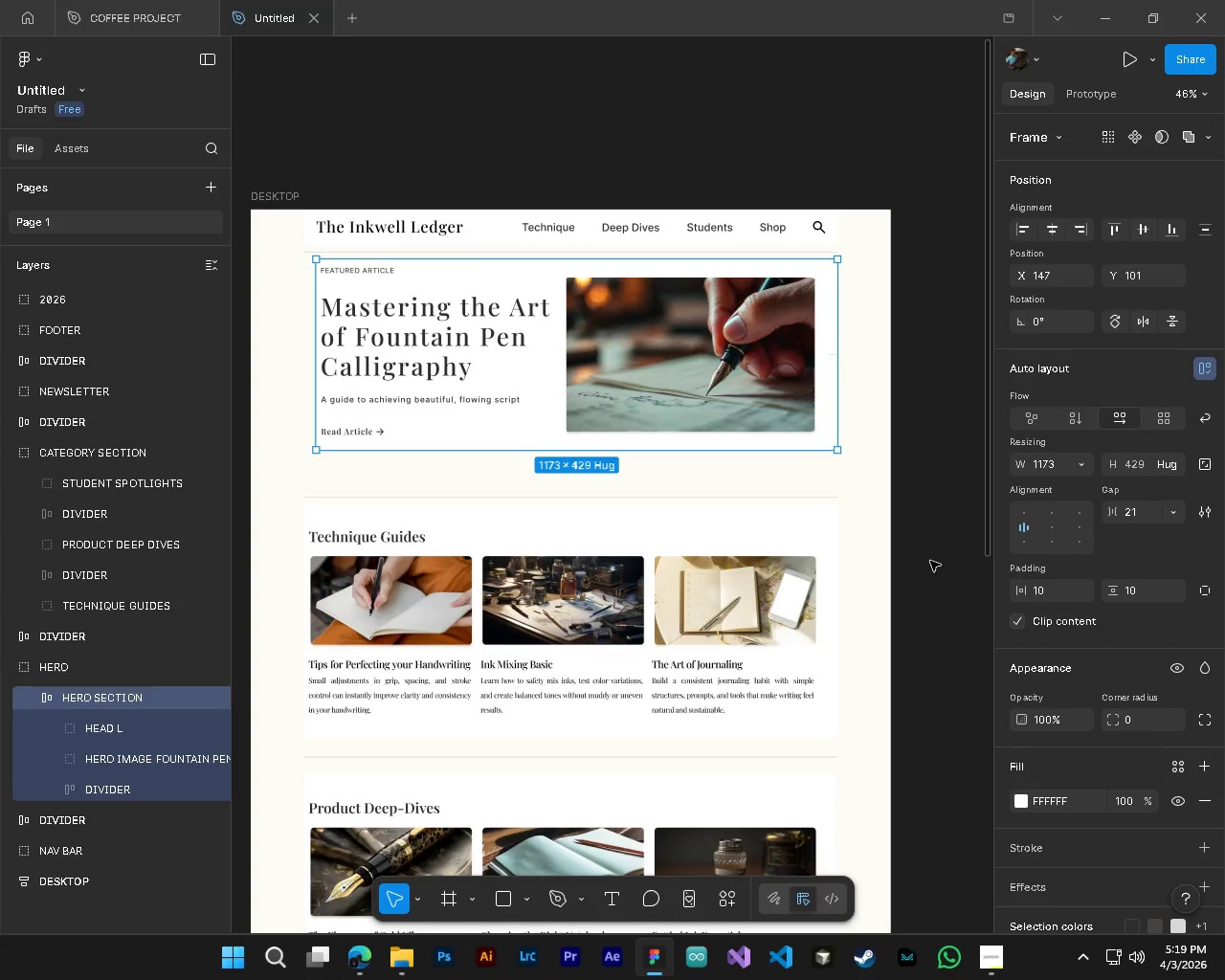 
hold_key(key=ShiftLeft, duration=0.78)
 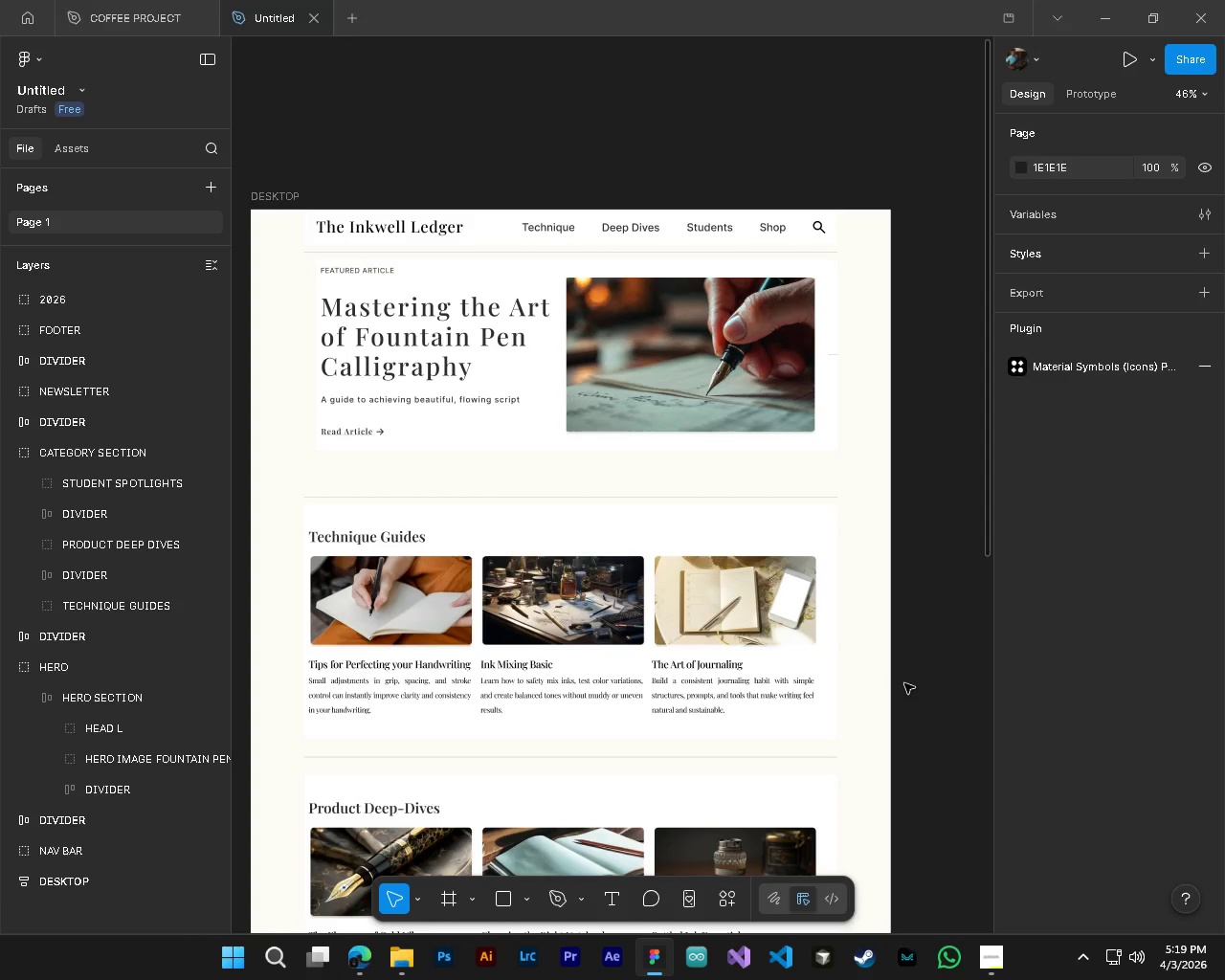 
hold_key(key=ControlLeft, duration=0.98)
 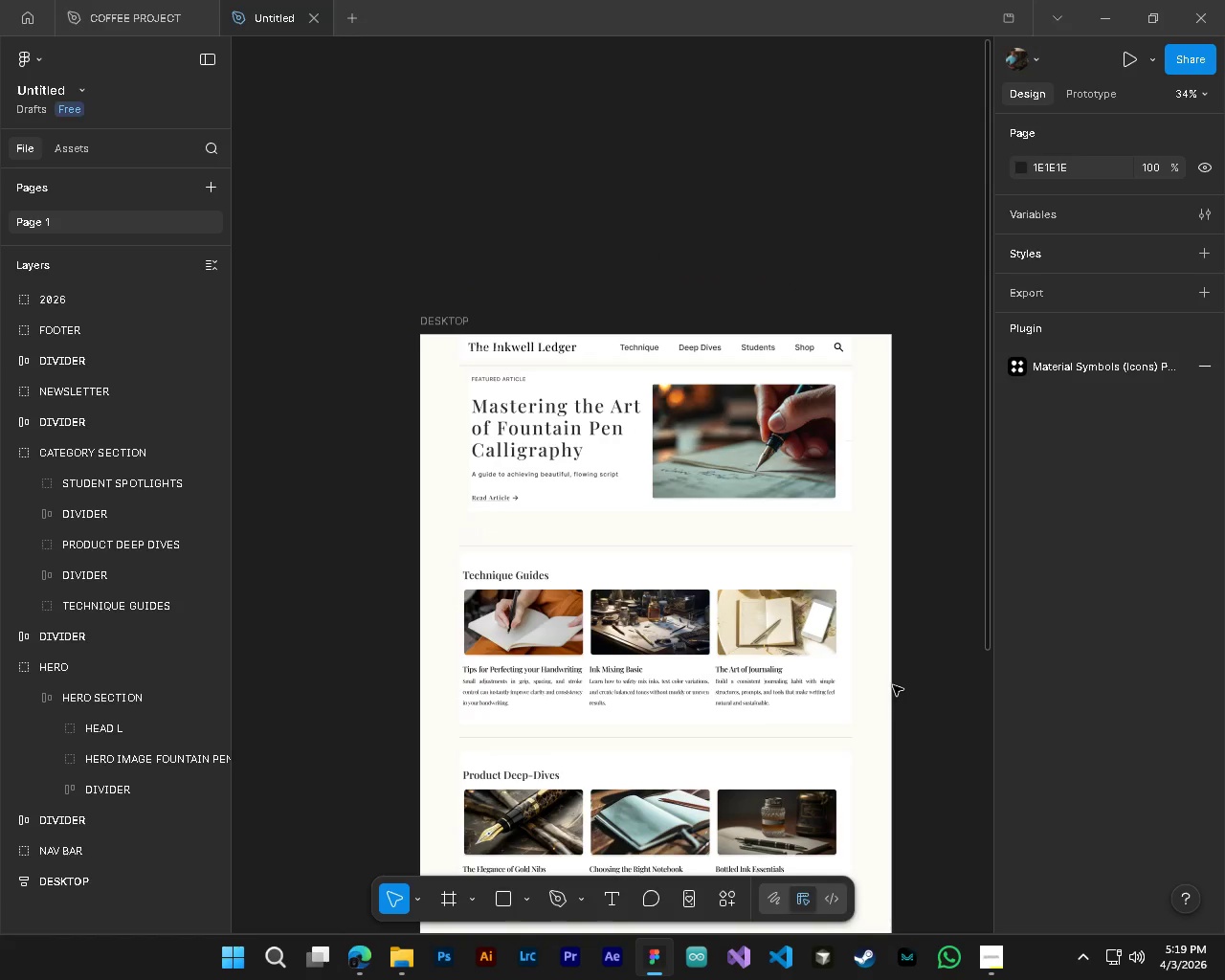 
key(Alt+Control+AltLeft)
 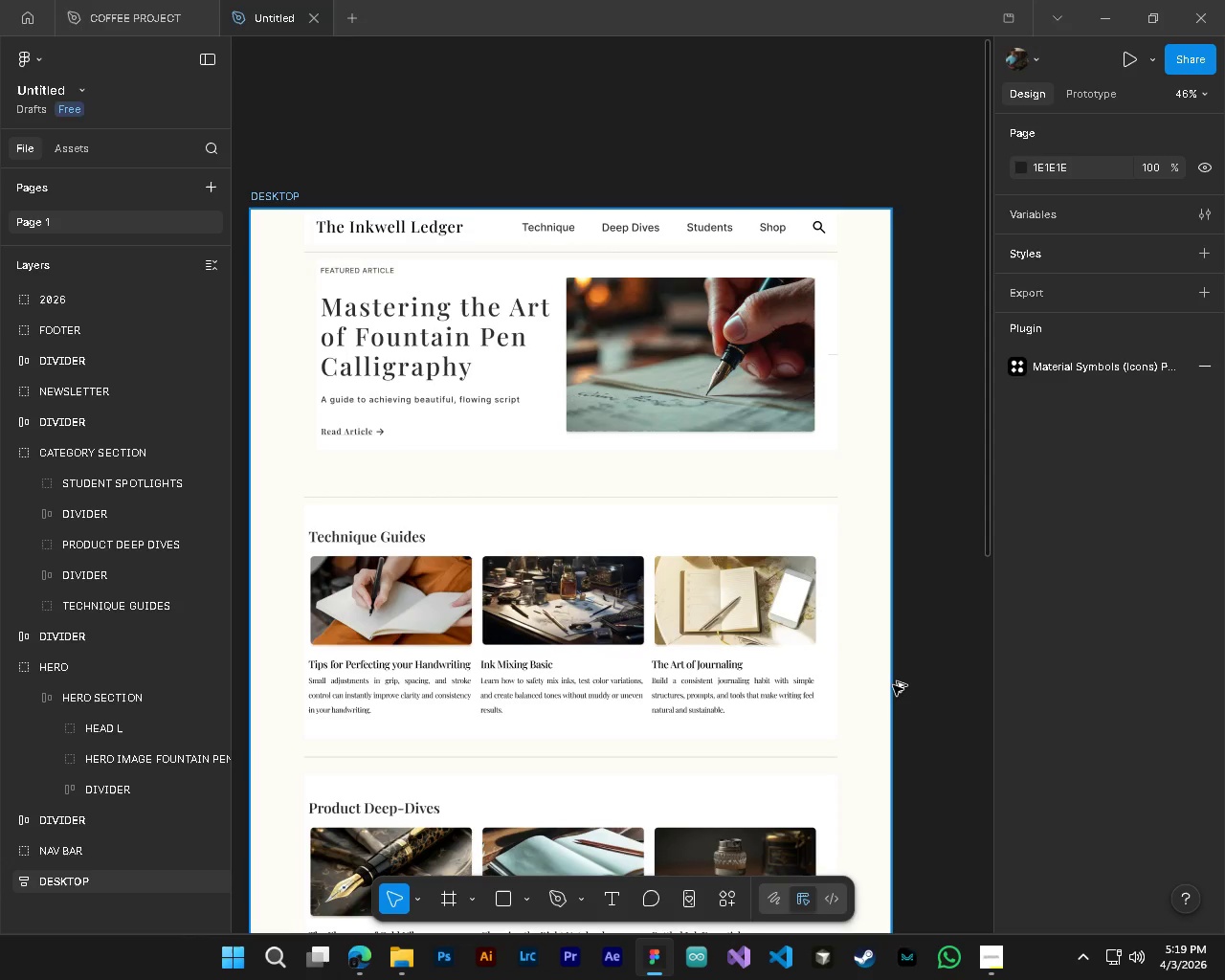 
hold_key(key=AltLeft, duration=0.86)
 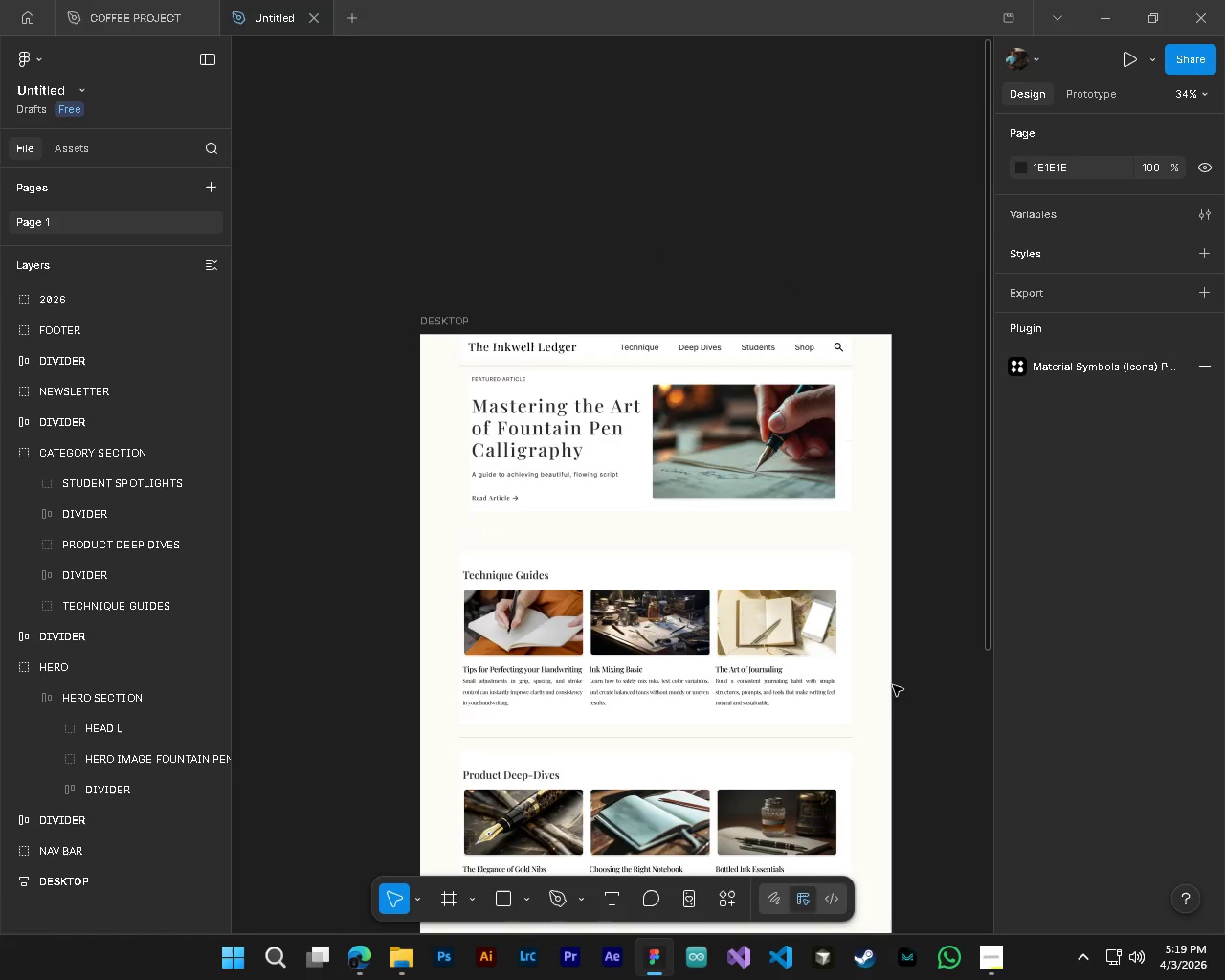 
hold_key(key=AltLeft, duration=1.38)
 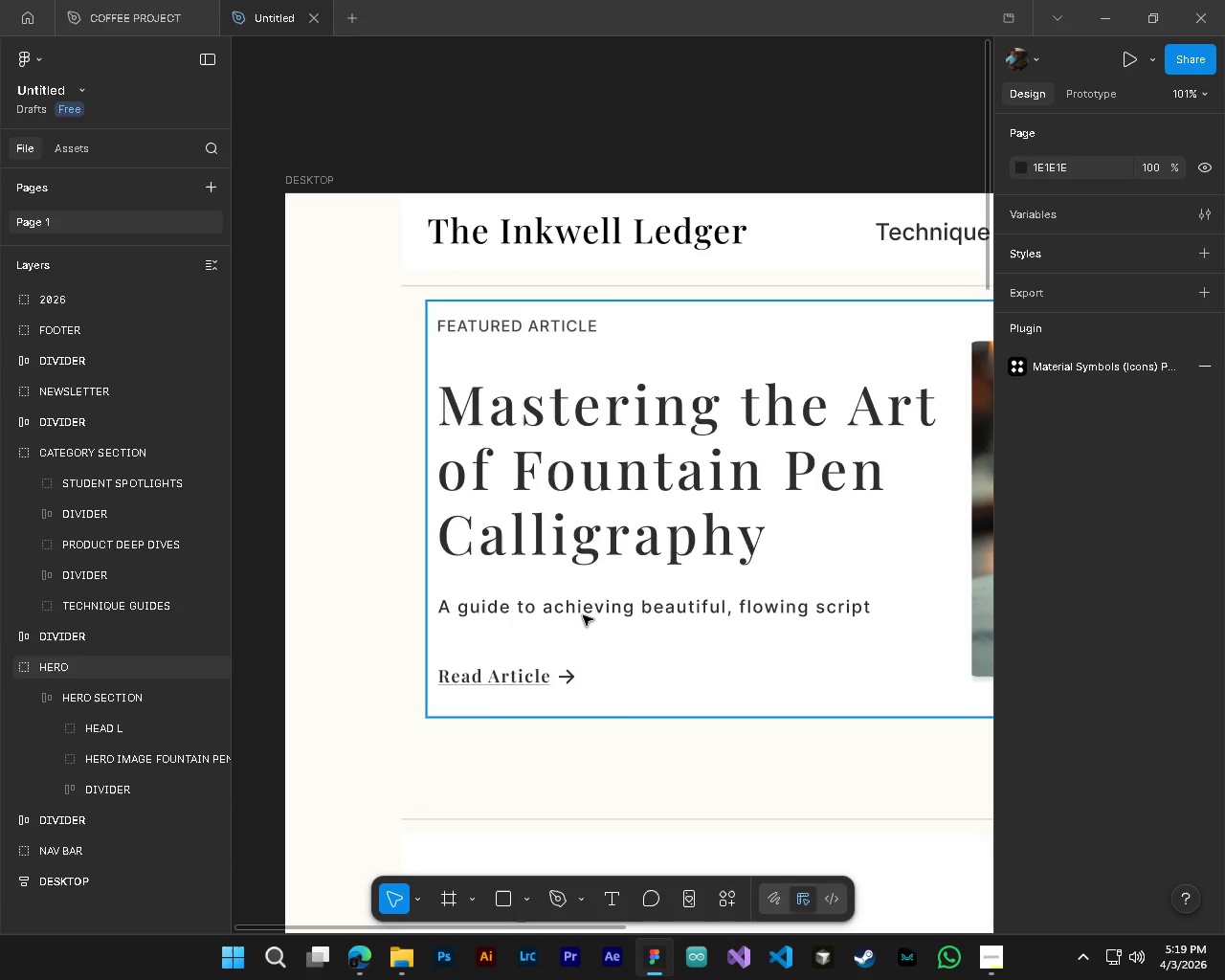 
hold_key(key=ControlLeft, duration=1.44)
 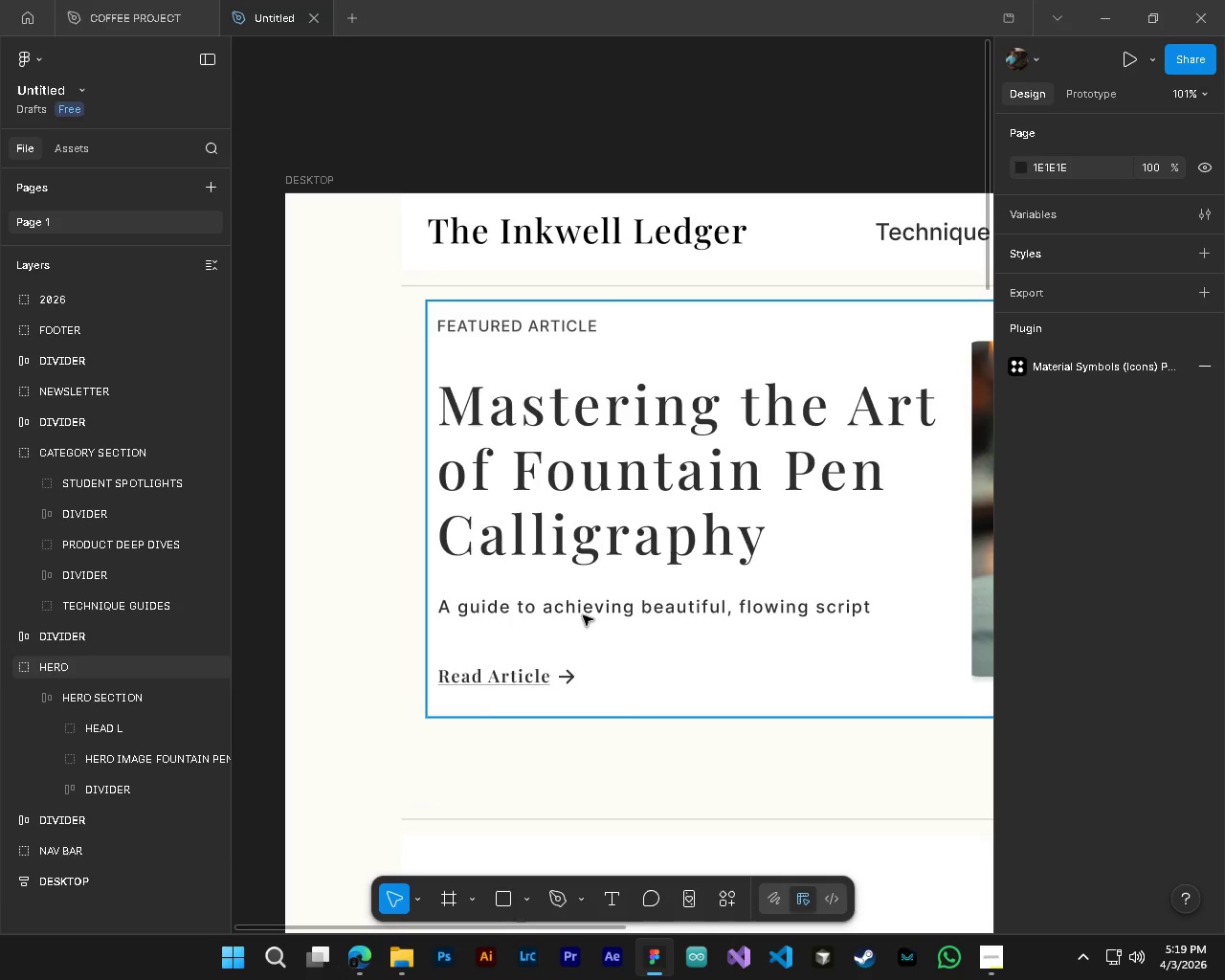 
scroll: coordinate [893, 685], scroll_direction: down, amount: 3.0
 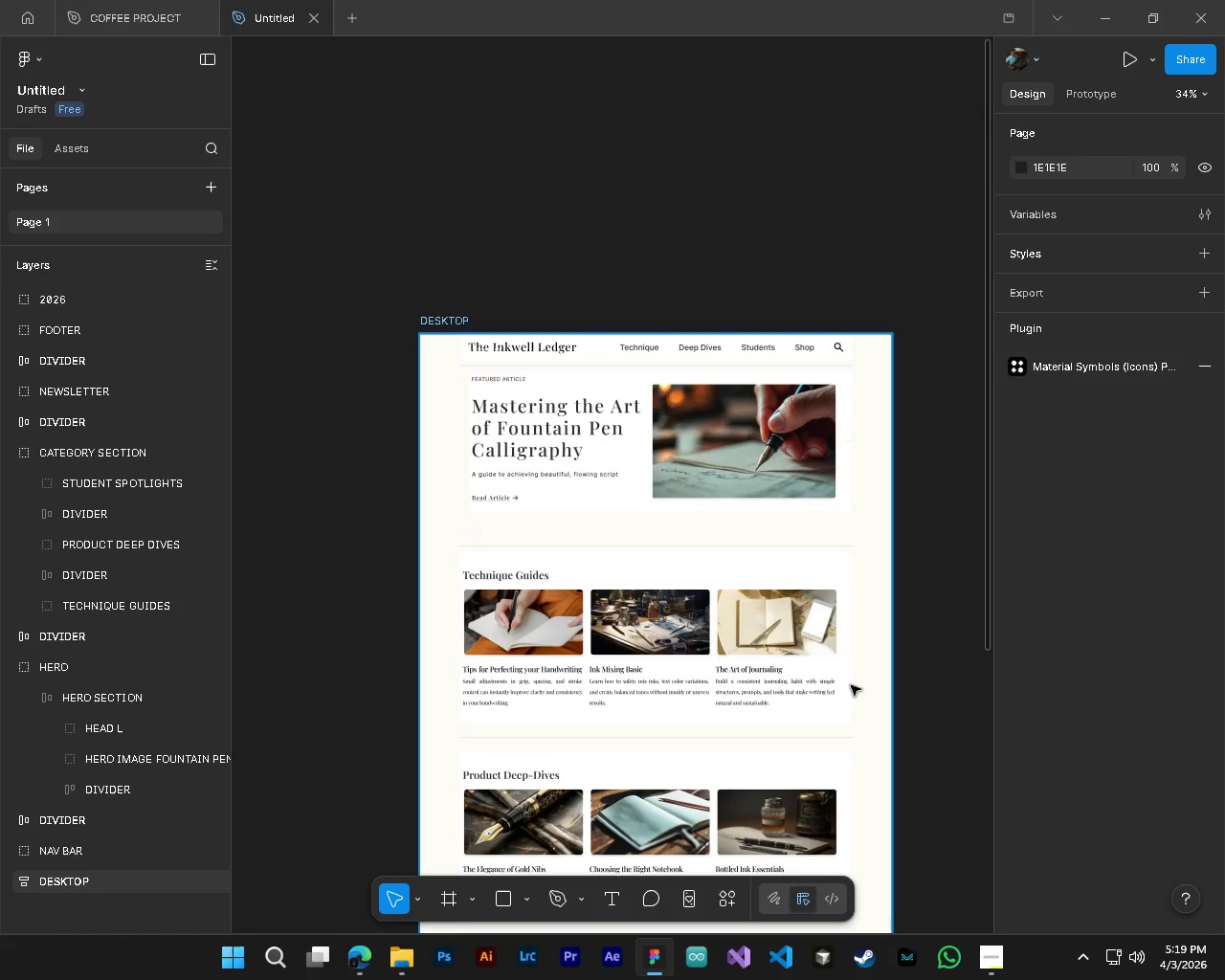 
hold_key(key=ControlLeft, duration=0.69)
 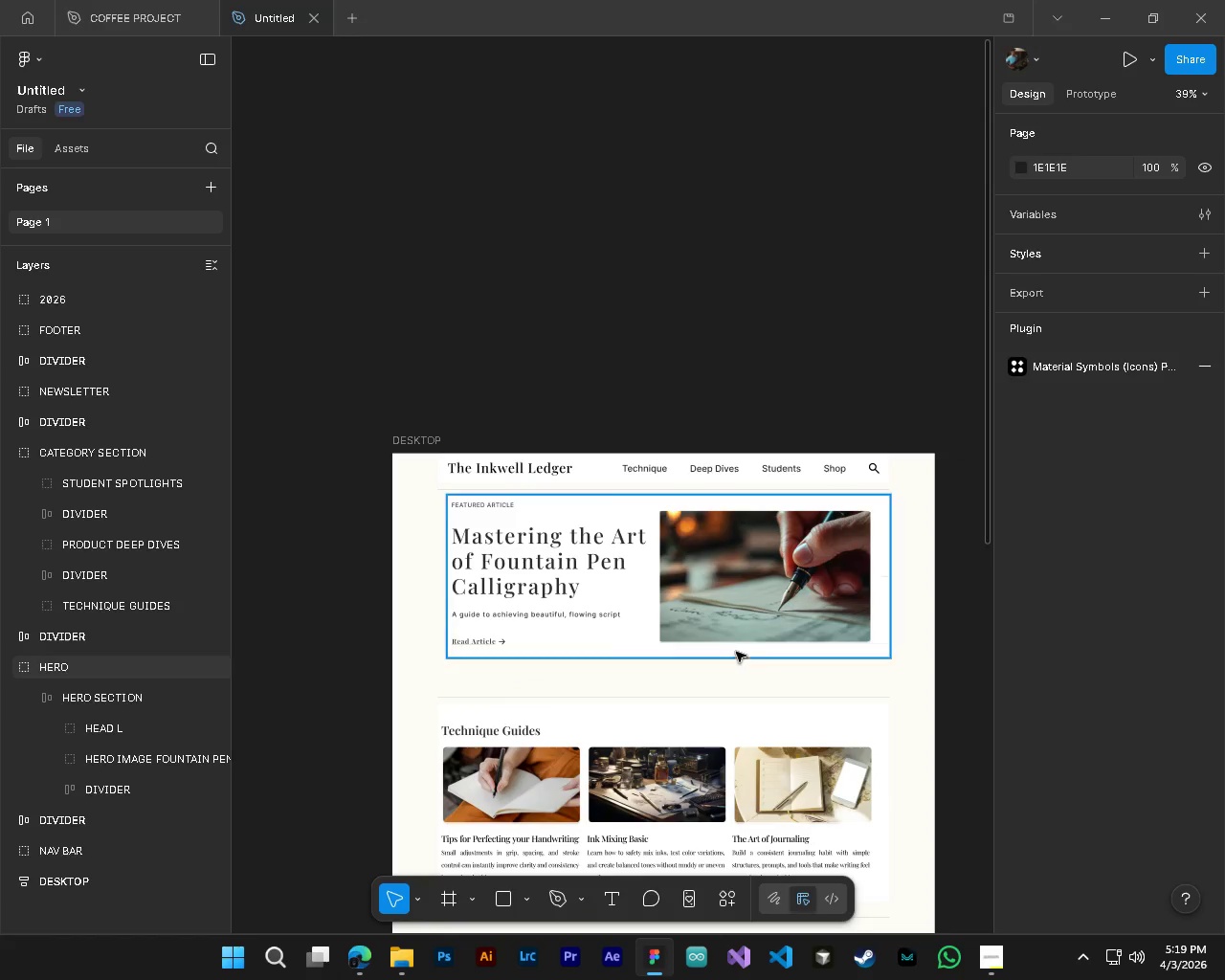 
key(Alt+AltLeft)
 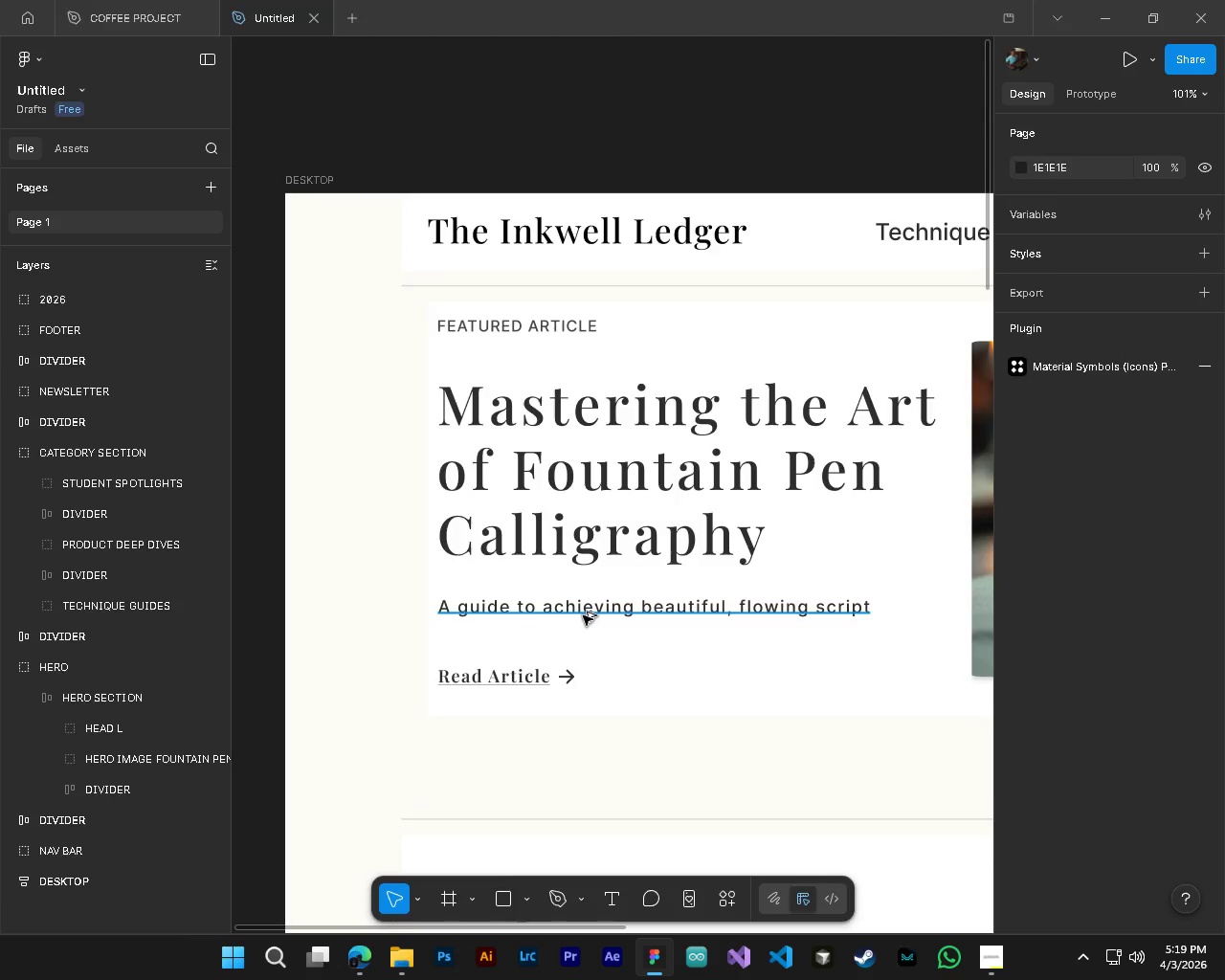 
hold_key(key=AltLeft, duration=0.62)
 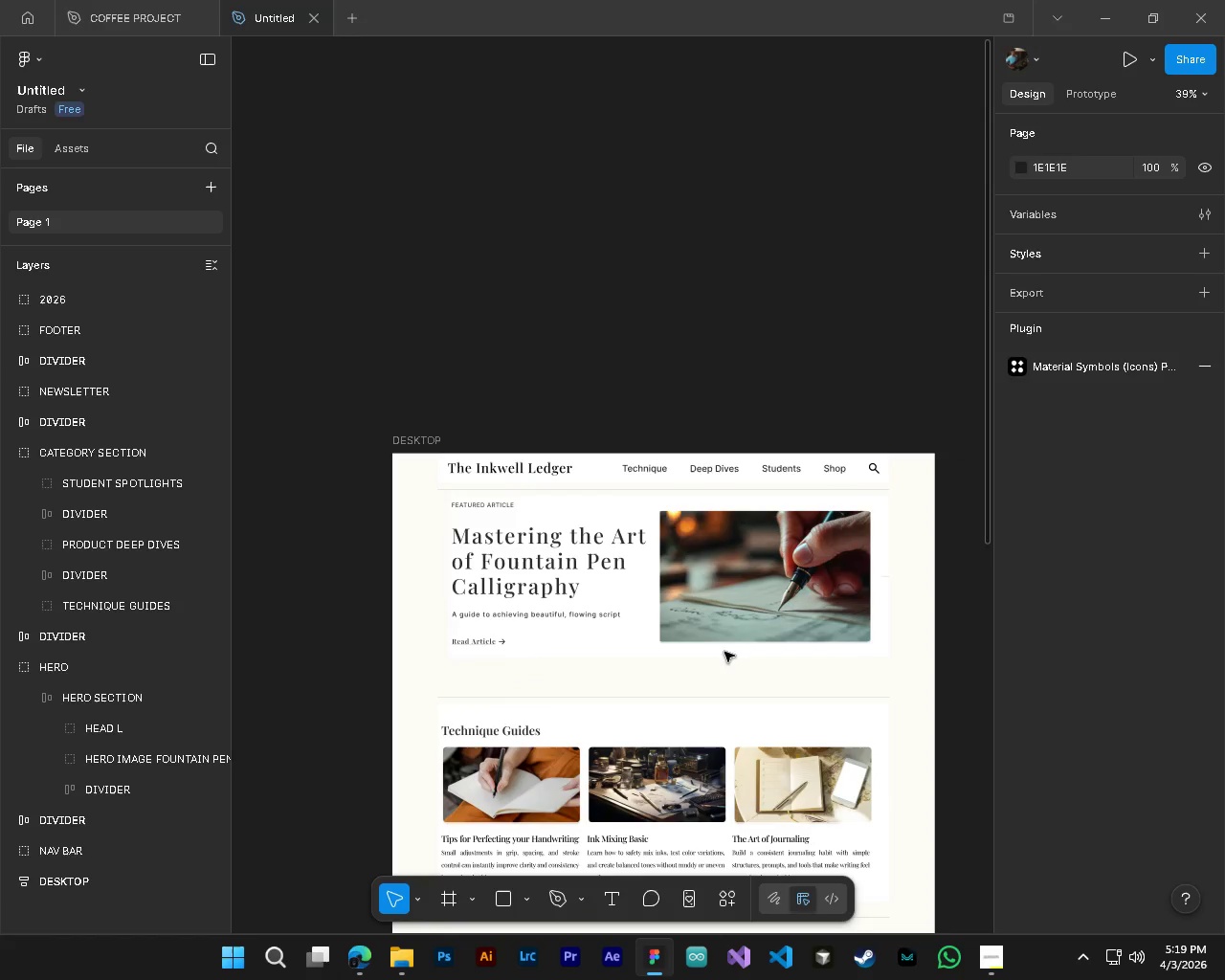 
hold_key(key=ShiftLeft, duration=0.5)
 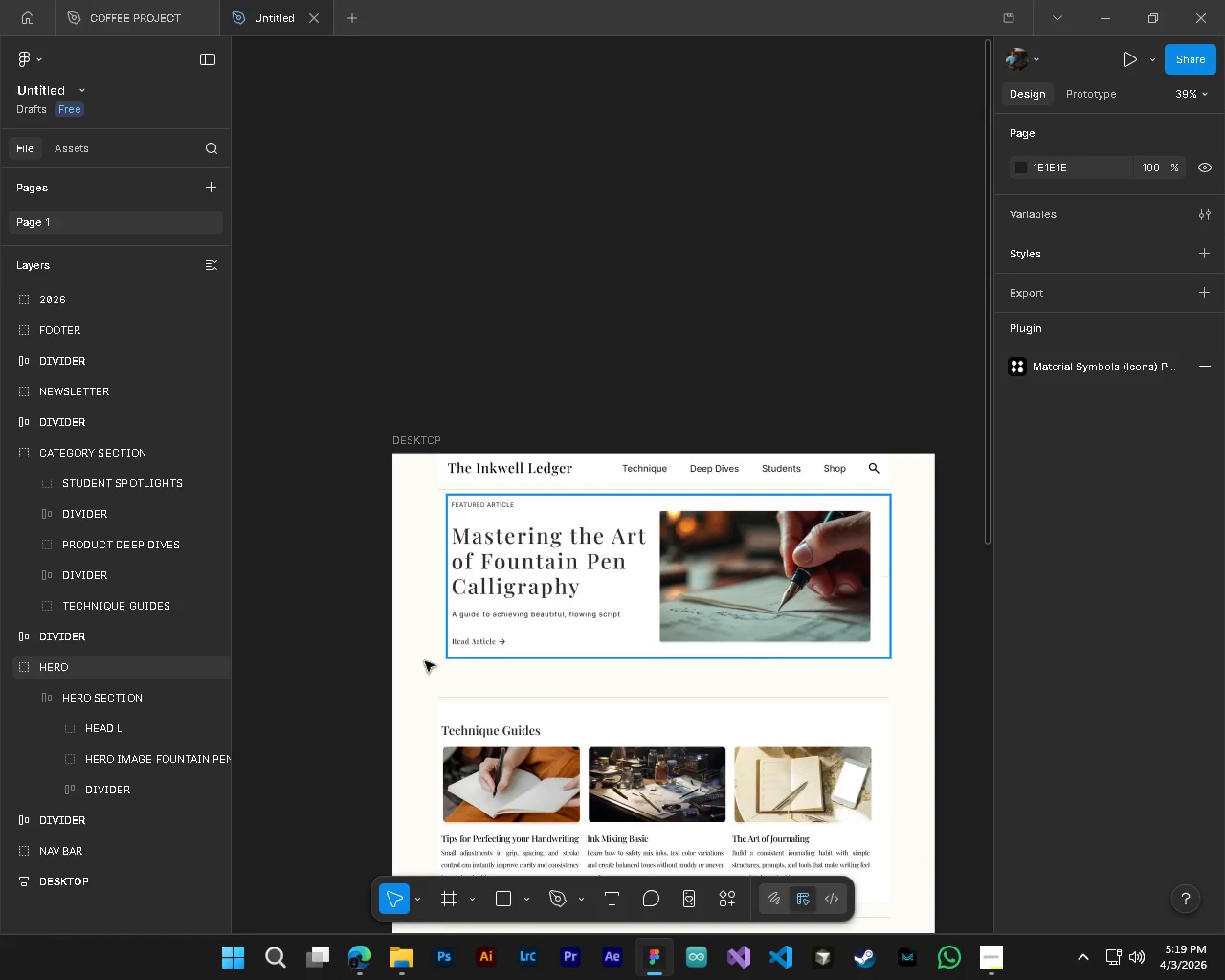 
scroll: coordinate [503, 386], scroll_direction: up, amount: 10.0
 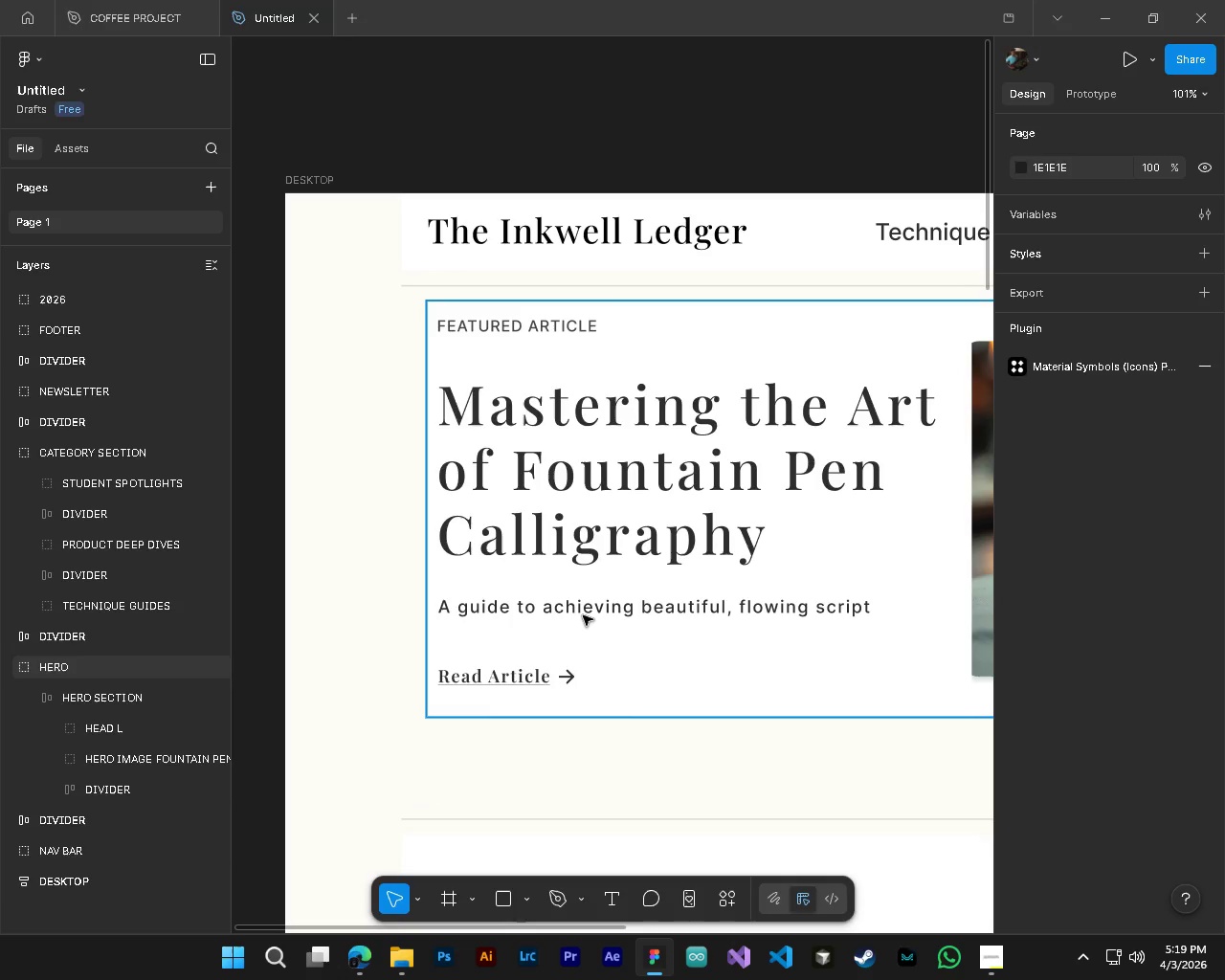 
key(Control+ControlLeft)
 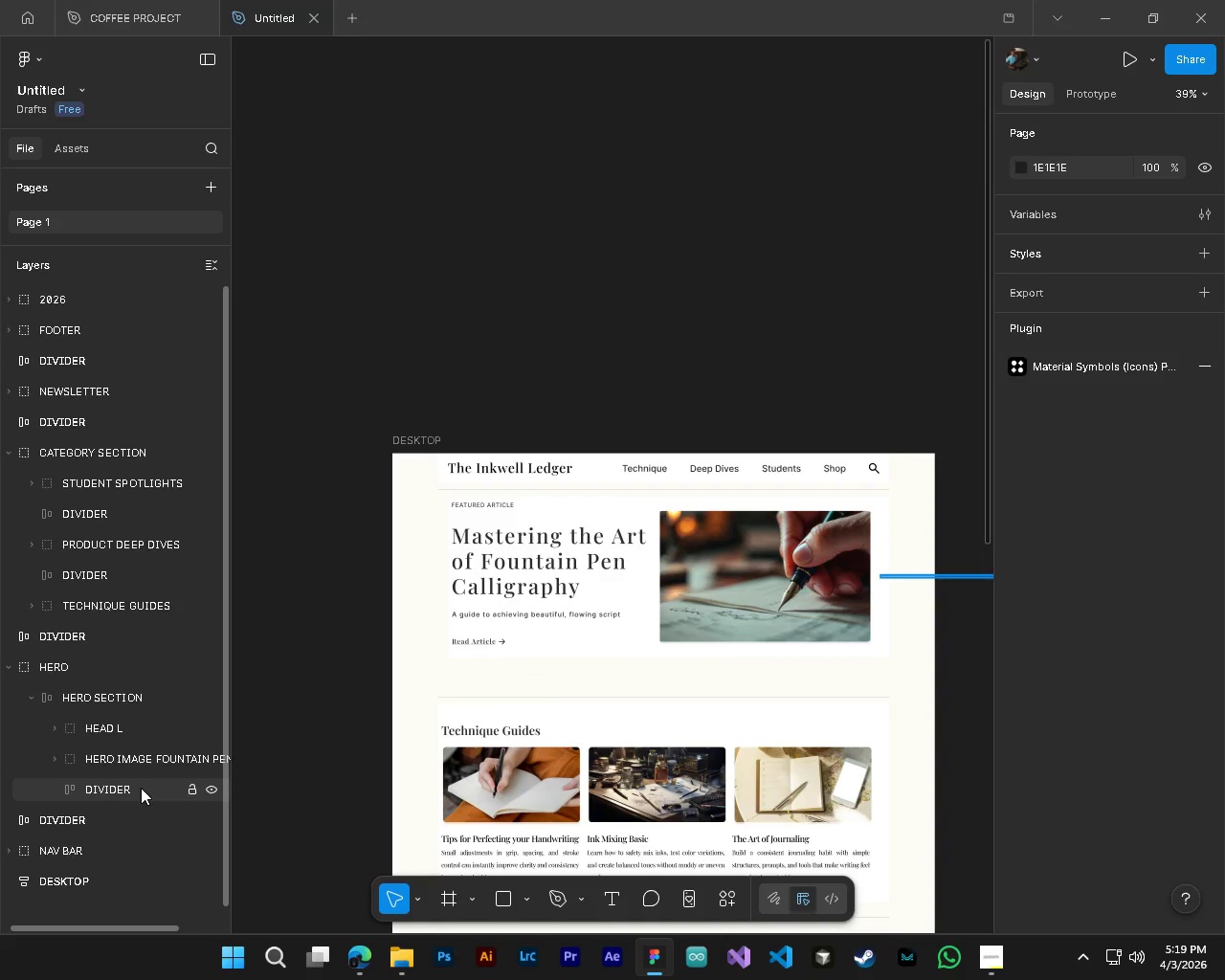 
left_click([141, 788])
 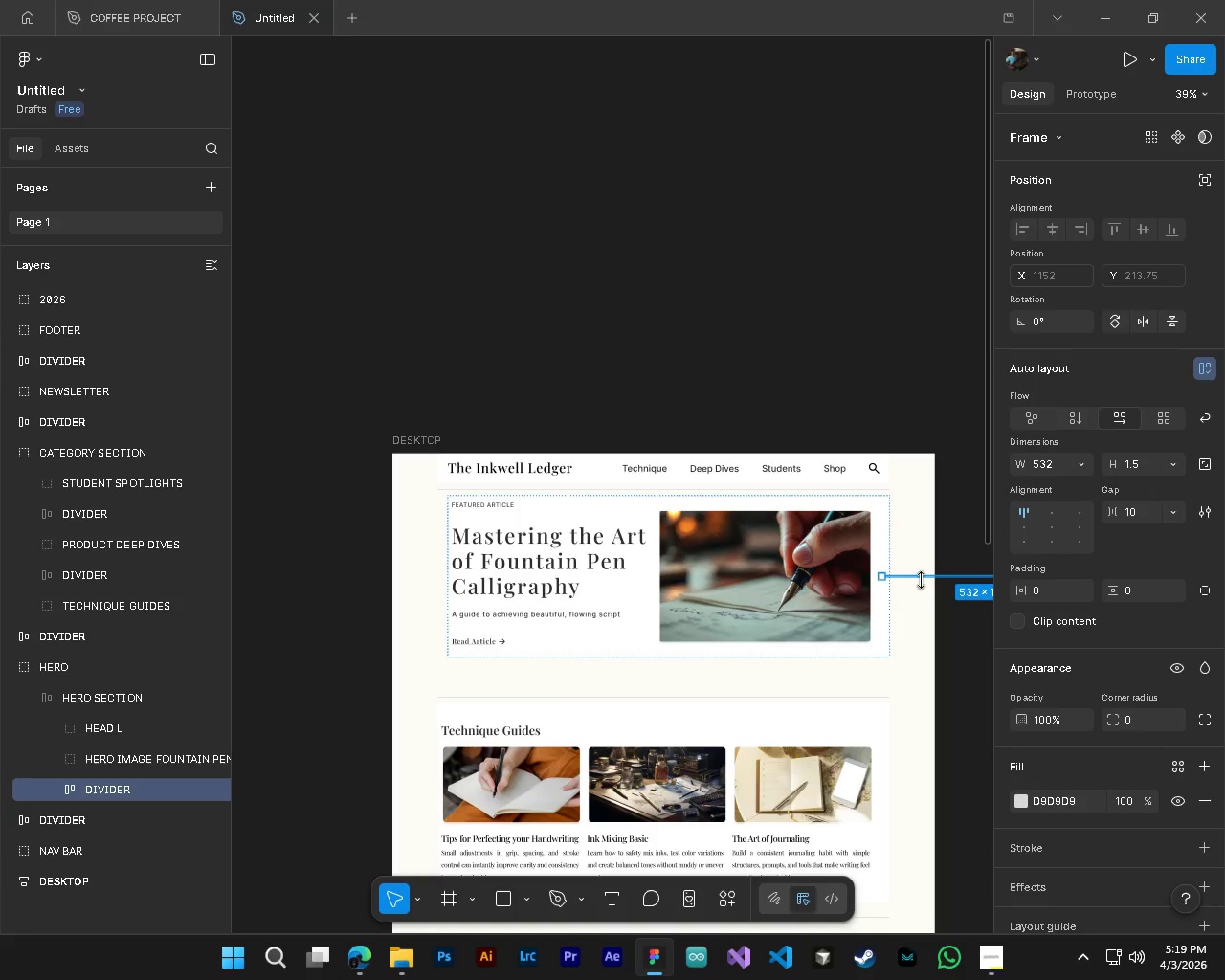 
scroll: coordinate [720, 652], scroll_direction: down, amount: 11.0
 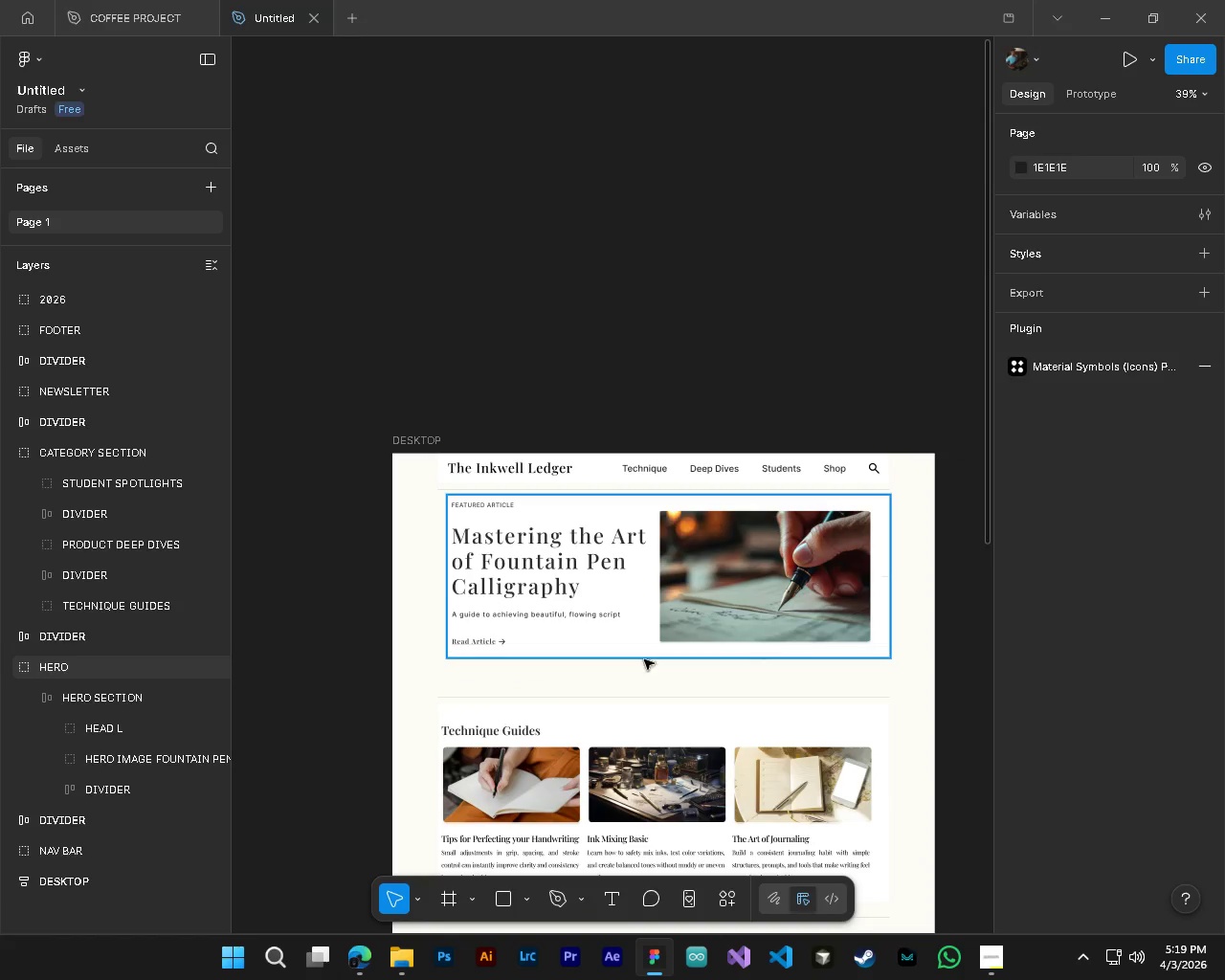 
key(Alt+Control+AltLeft)
 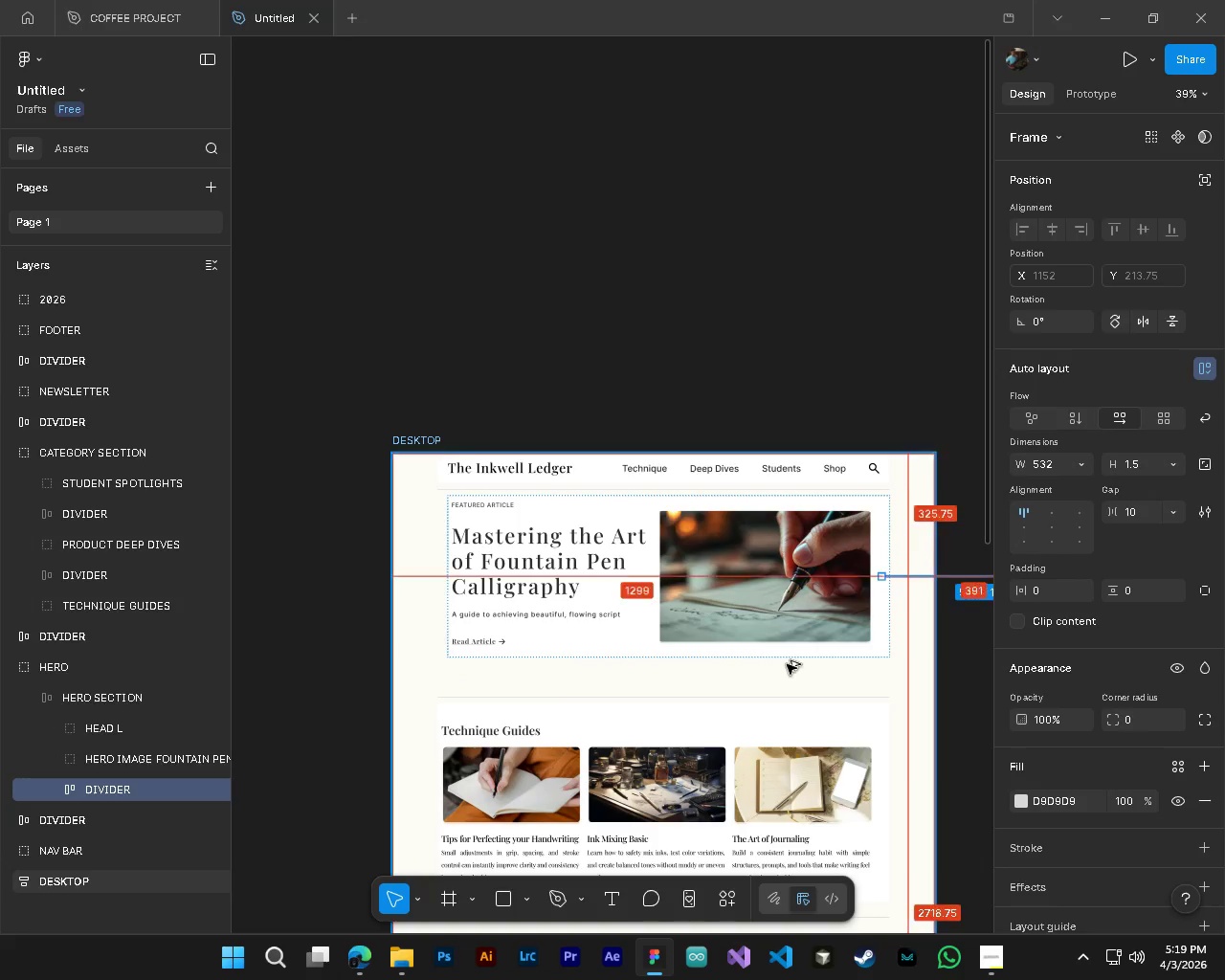 
hold_key(key=ControlLeft, duration=0.39)
 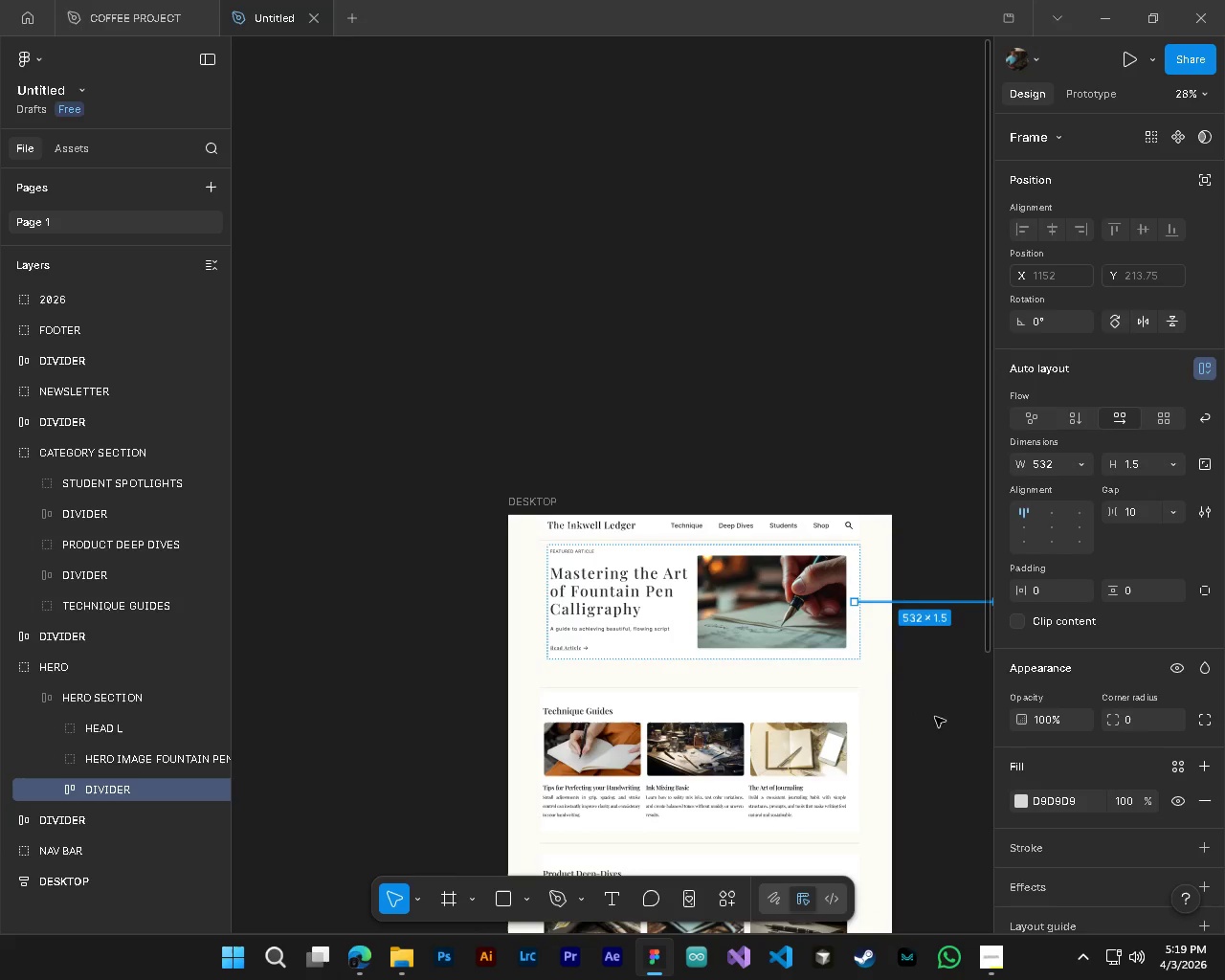 
key(Alt+Control+AltLeft)
 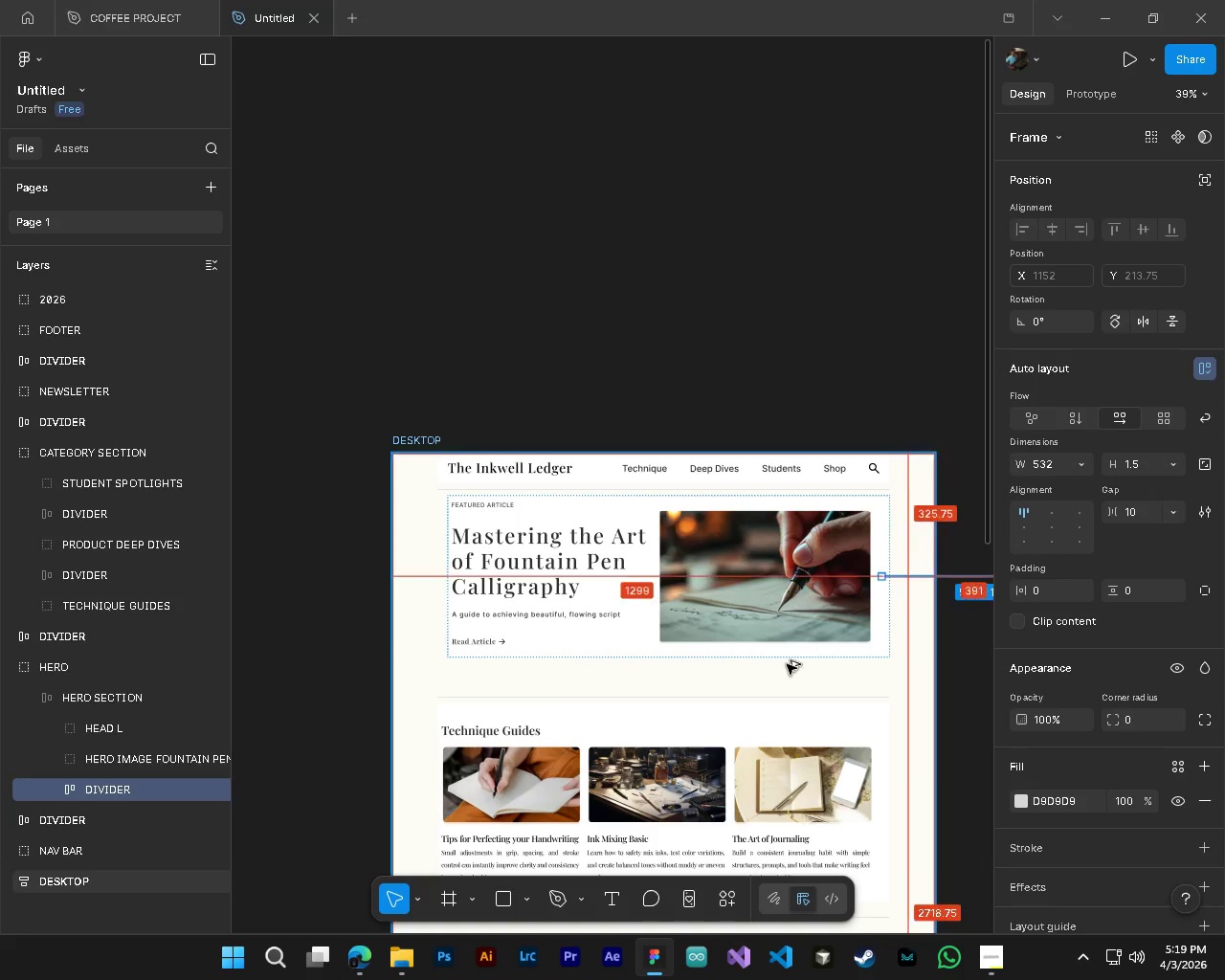 
left_click([947, 718])
 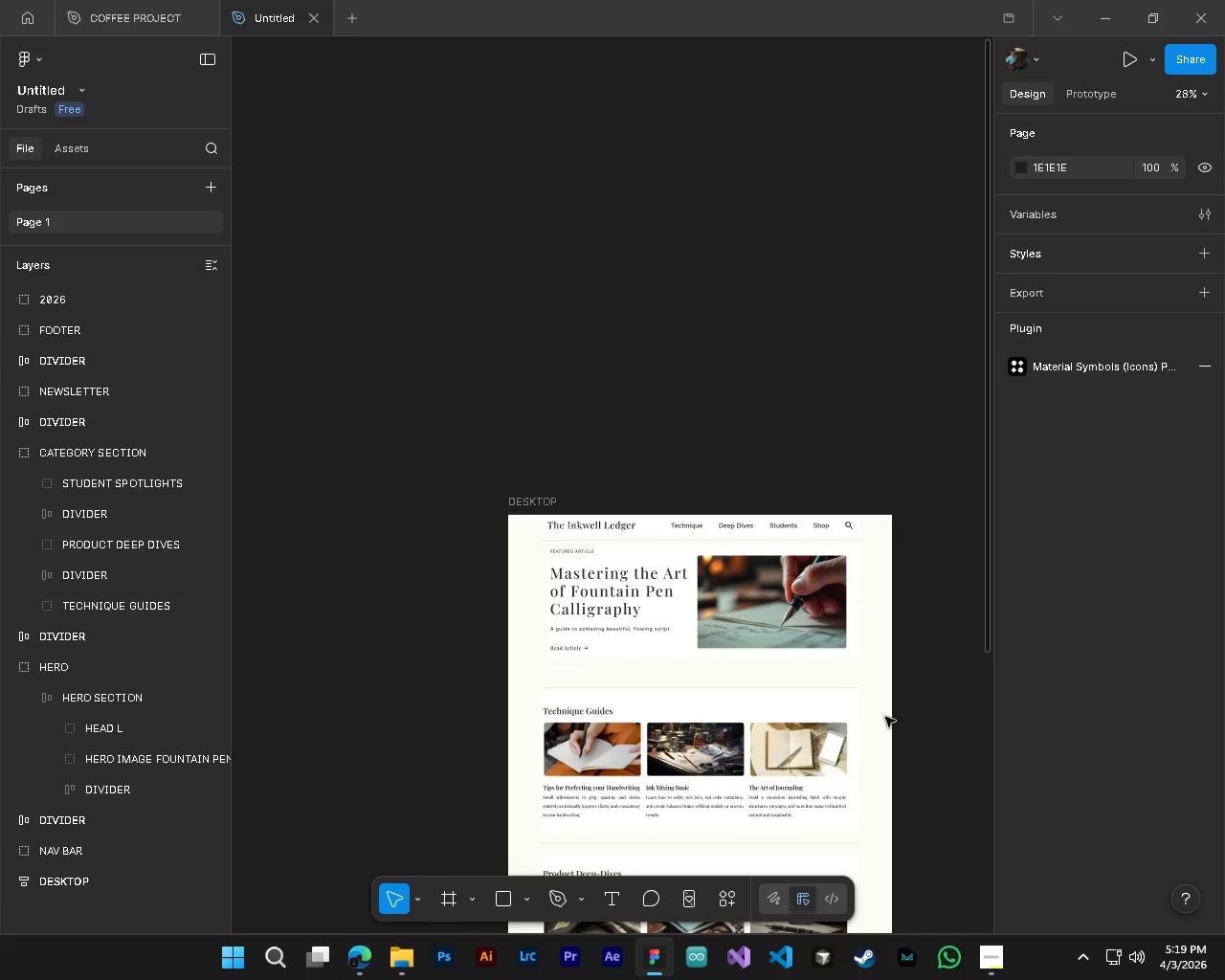 
key(Control+S)
 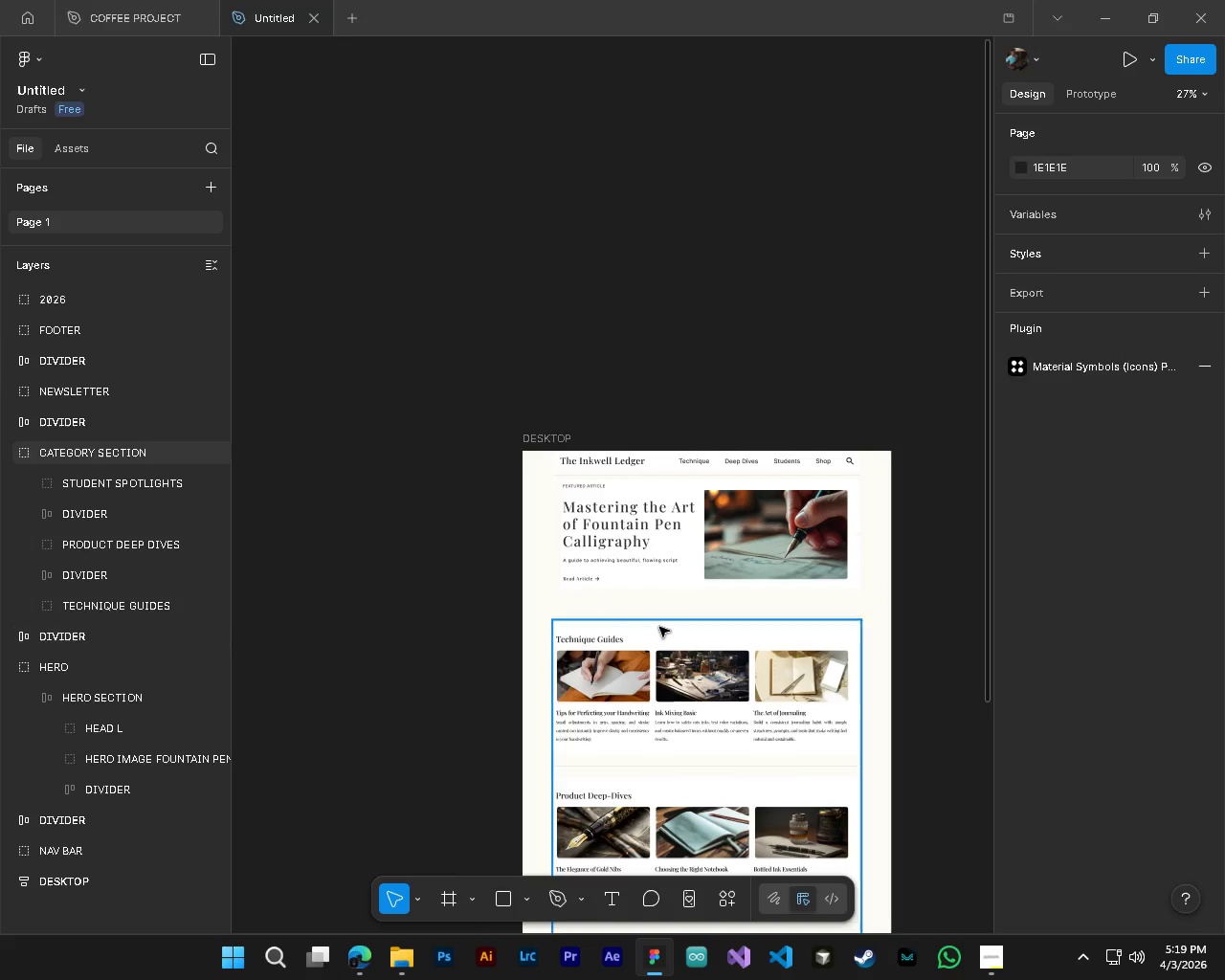 
scroll: coordinate [871, 717], scroll_direction: down, amount: 8.0
 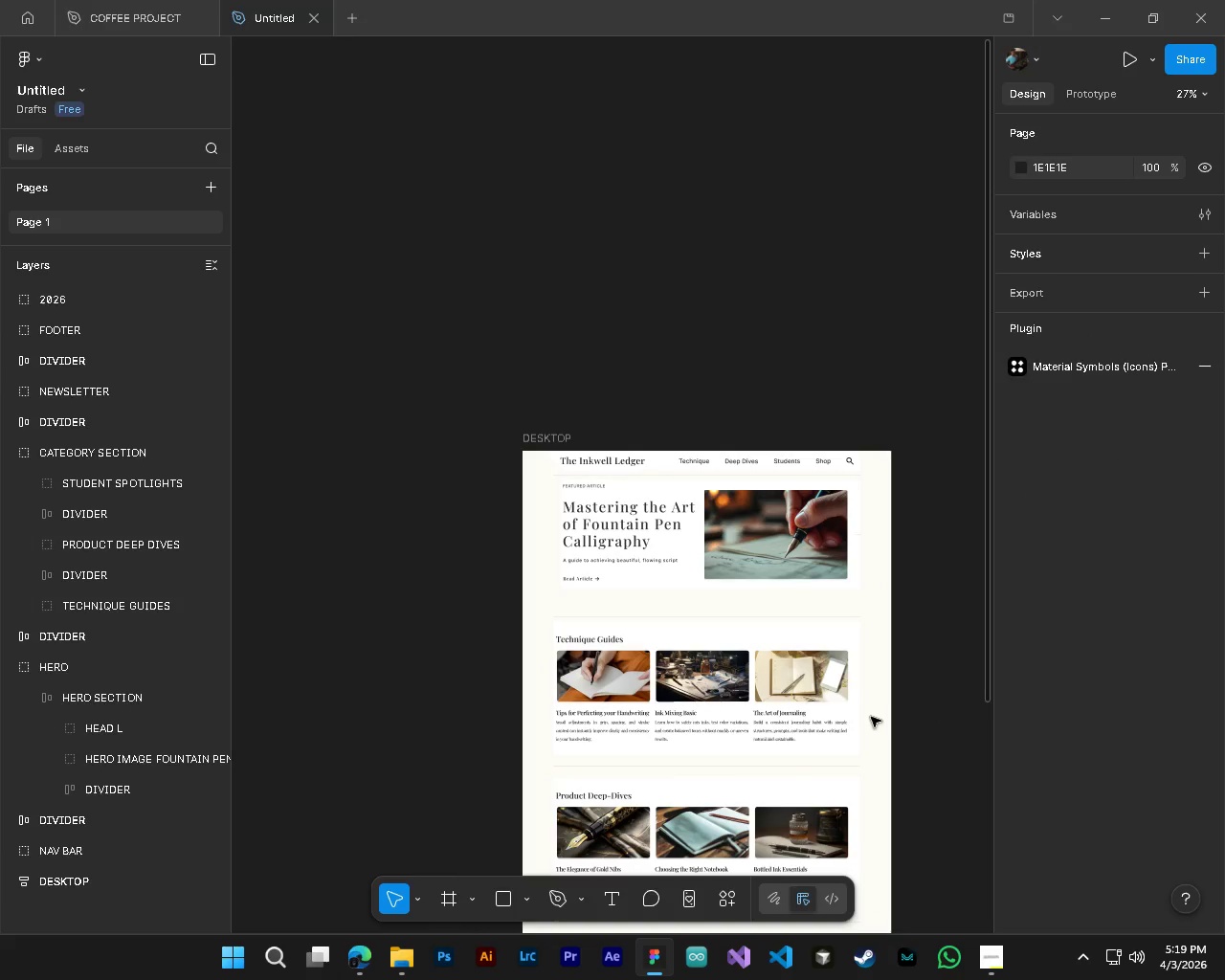 
hold_key(key=AltLeft, duration=0.88)
hold_key(key=ControlLeft, duration=0.84)
scroll: coordinate [658, 614], scroll_direction: up, amount: 5.0
 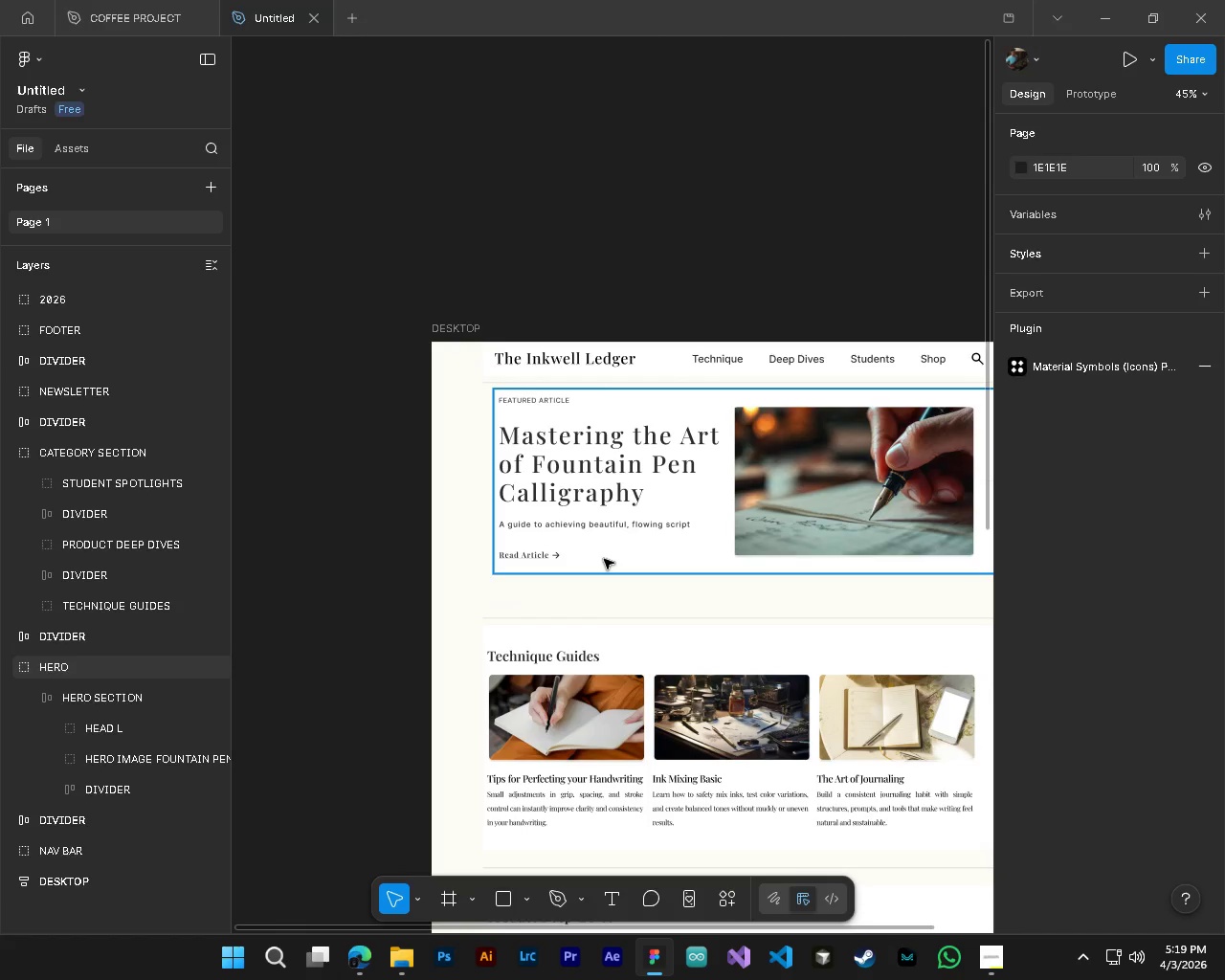 
wait(5.69)
 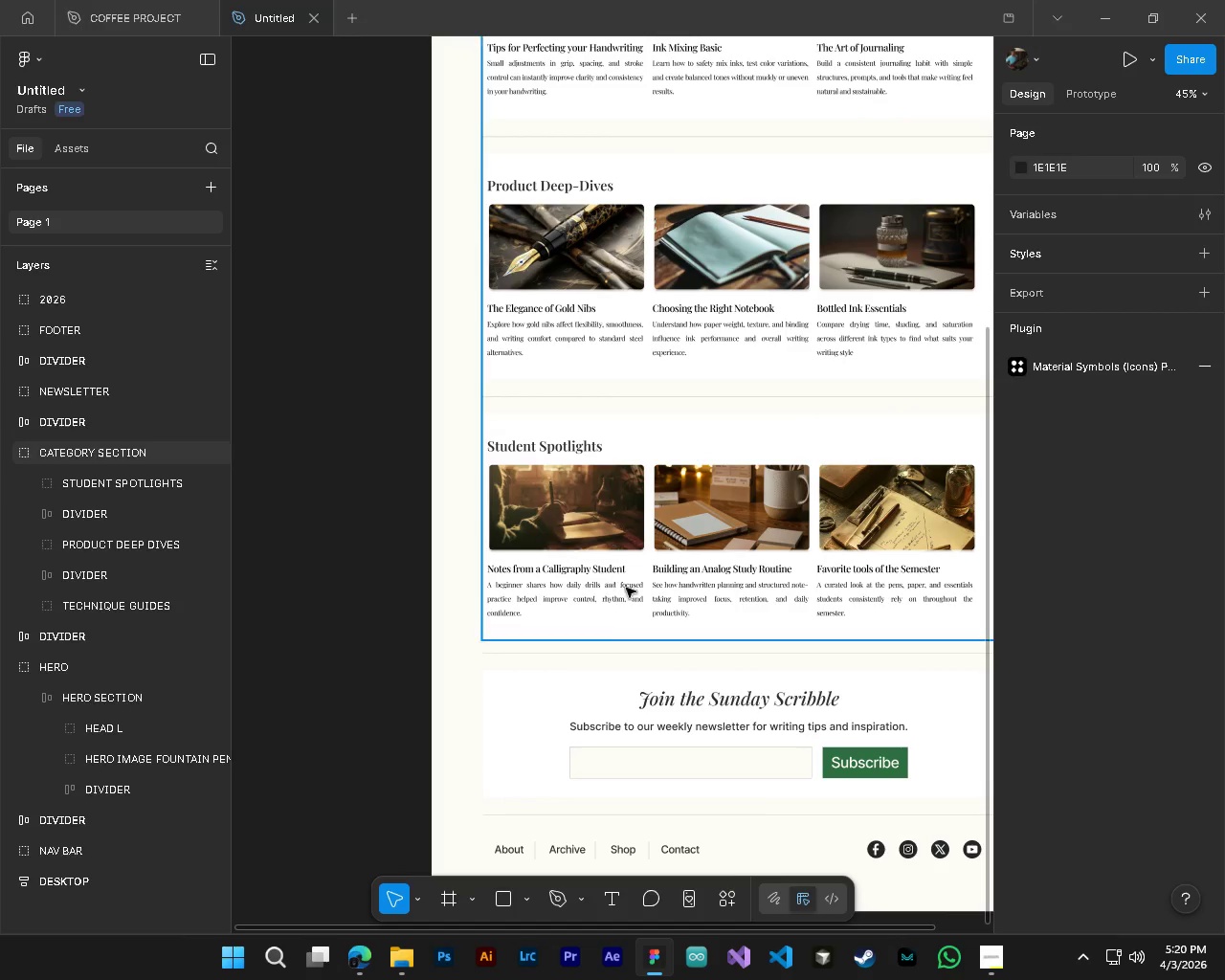 
key(Alt+AltLeft)
 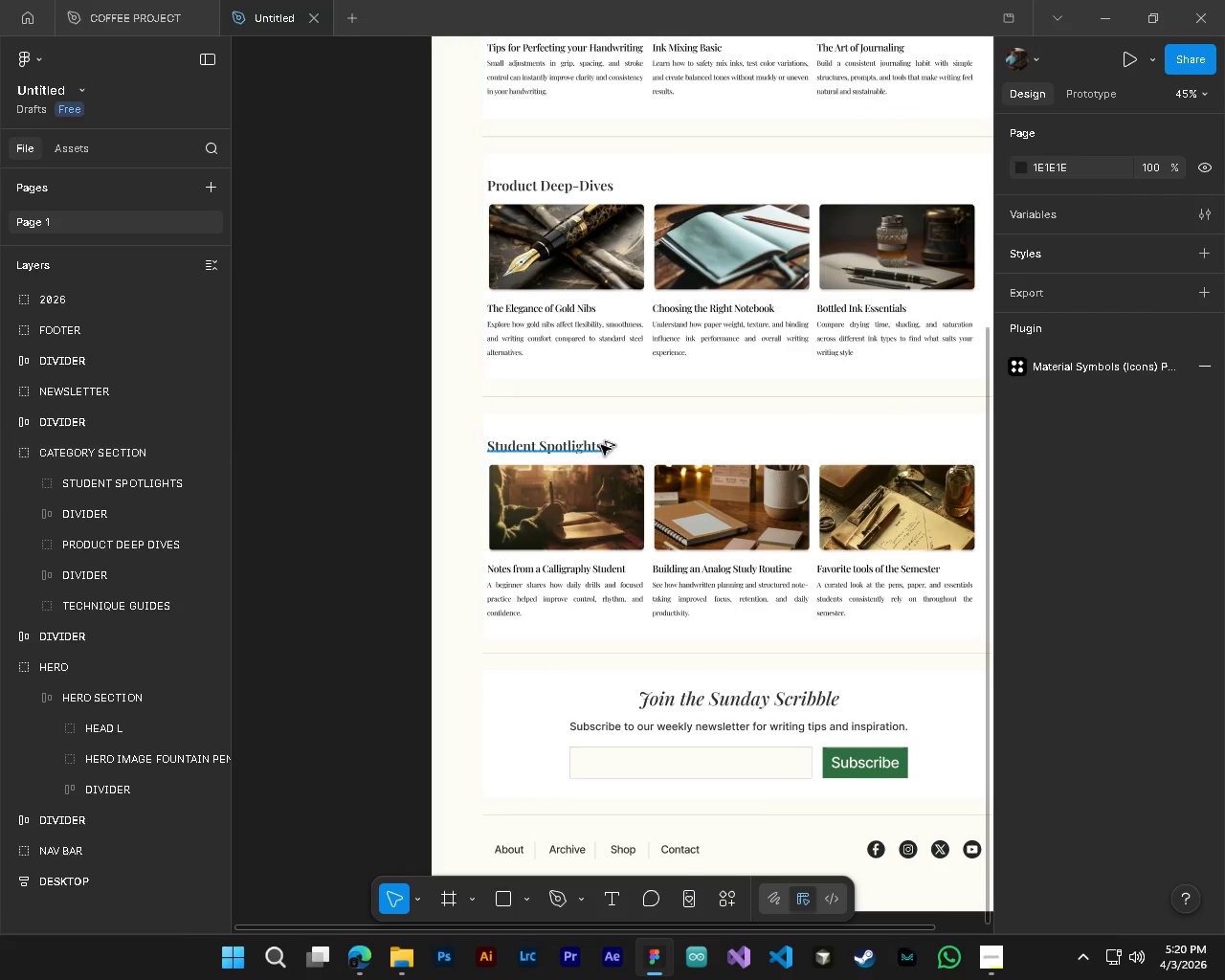 
hold_key(key=ControlLeft, duration=0.47)
 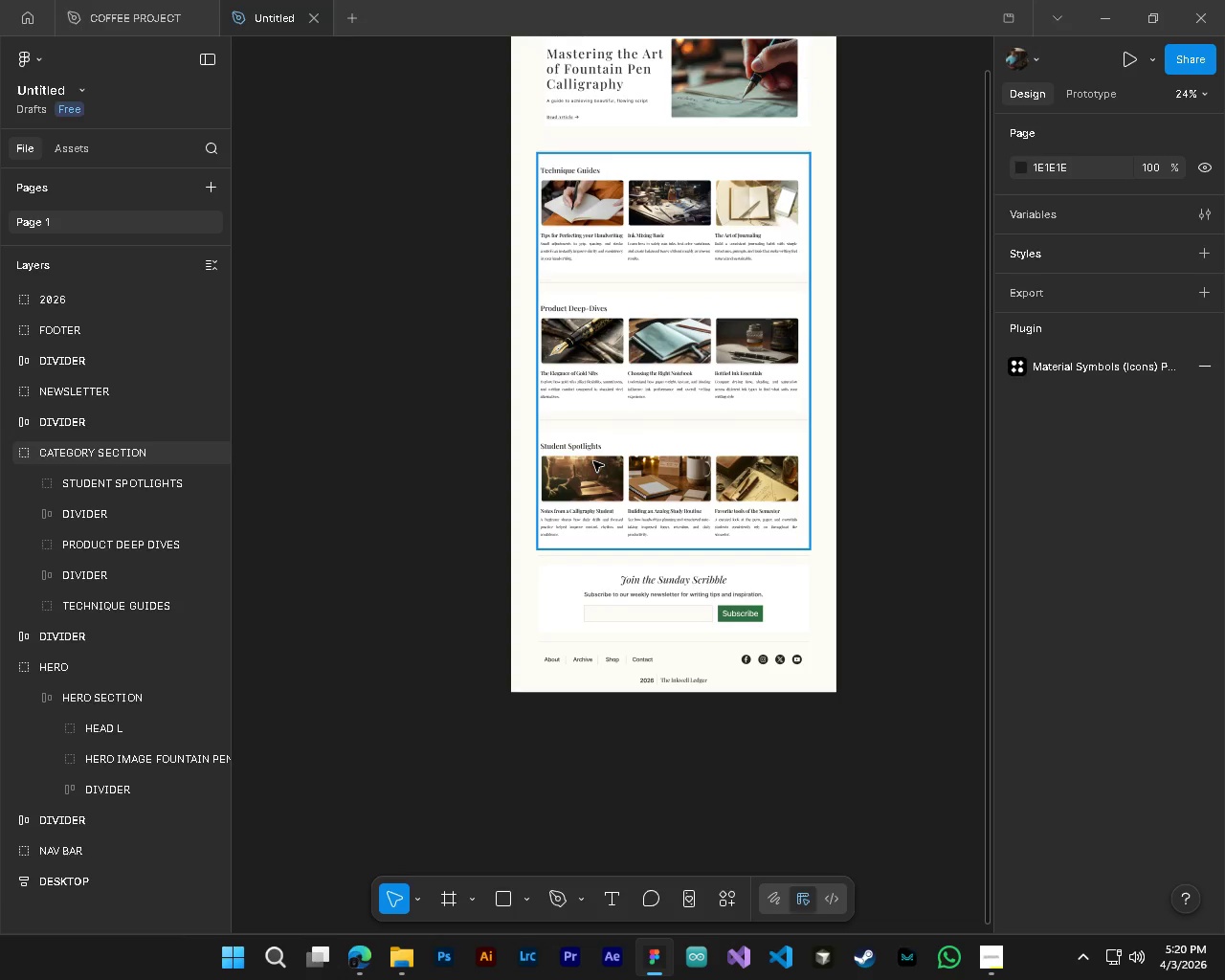 
hold_key(key=AltLeft, duration=0.45)
 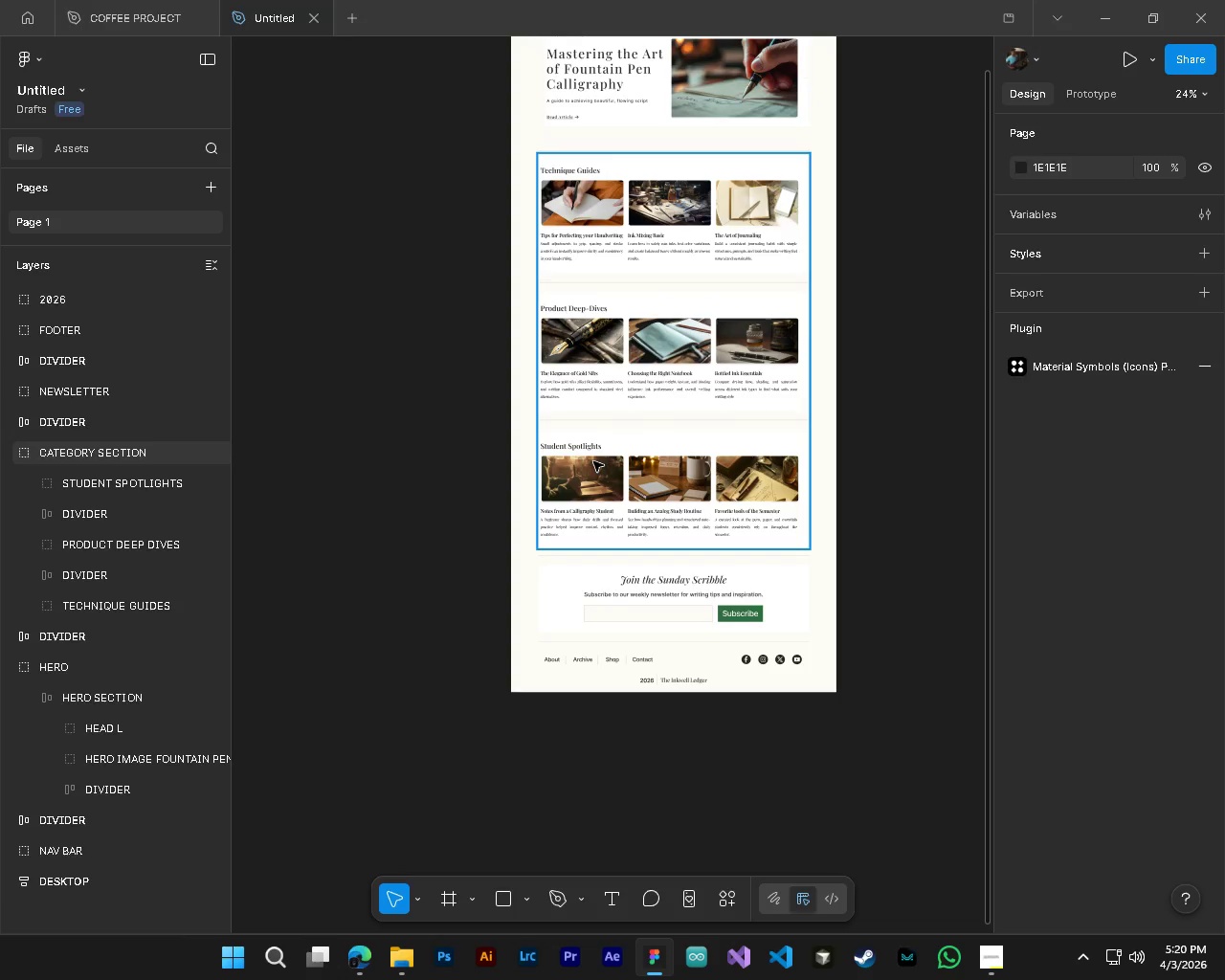 
scroll: coordinate [601, 445], scroll_direction: down, amount: 18.0
 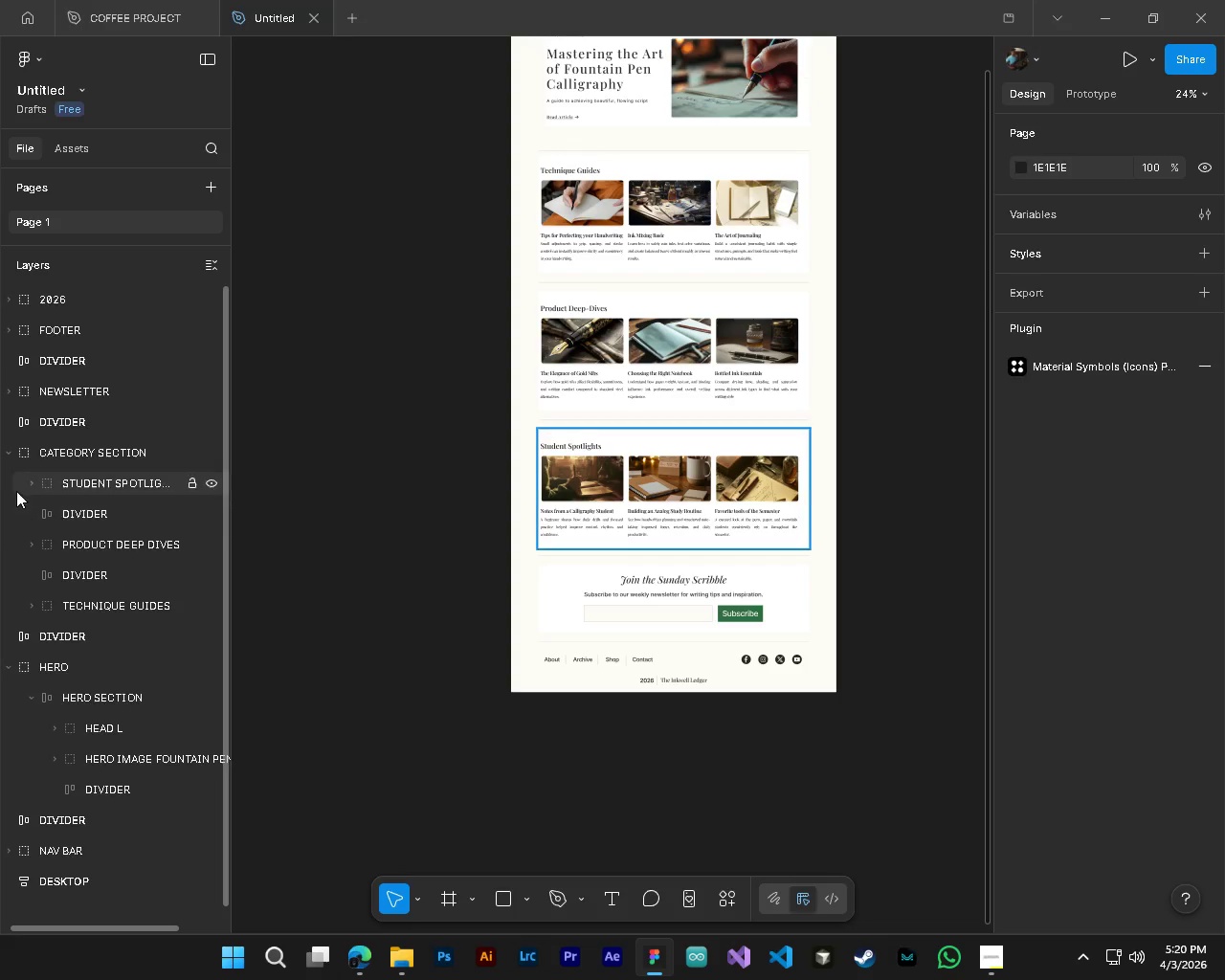 
left_click([9, 456])
 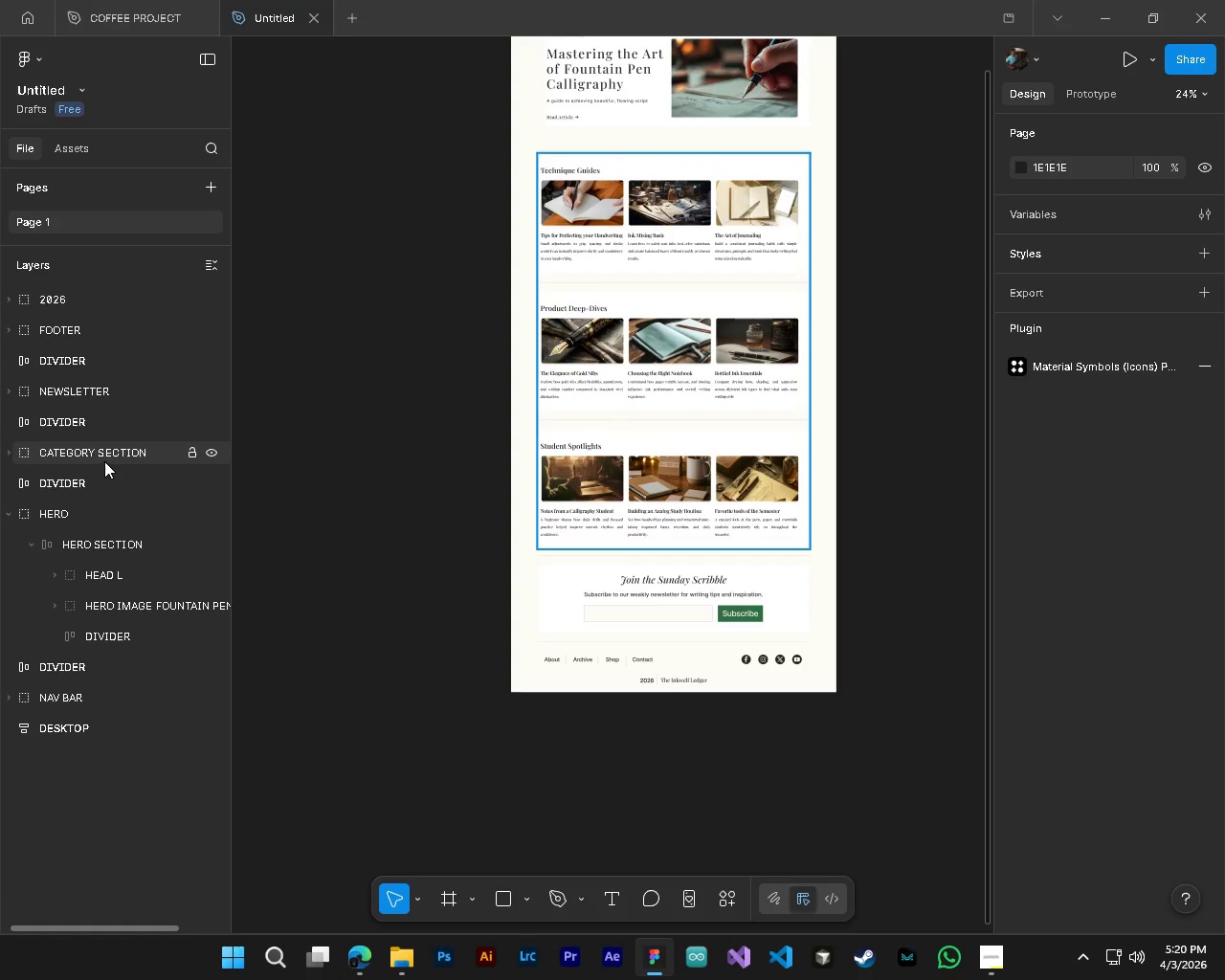 
left_click([104, 461])
 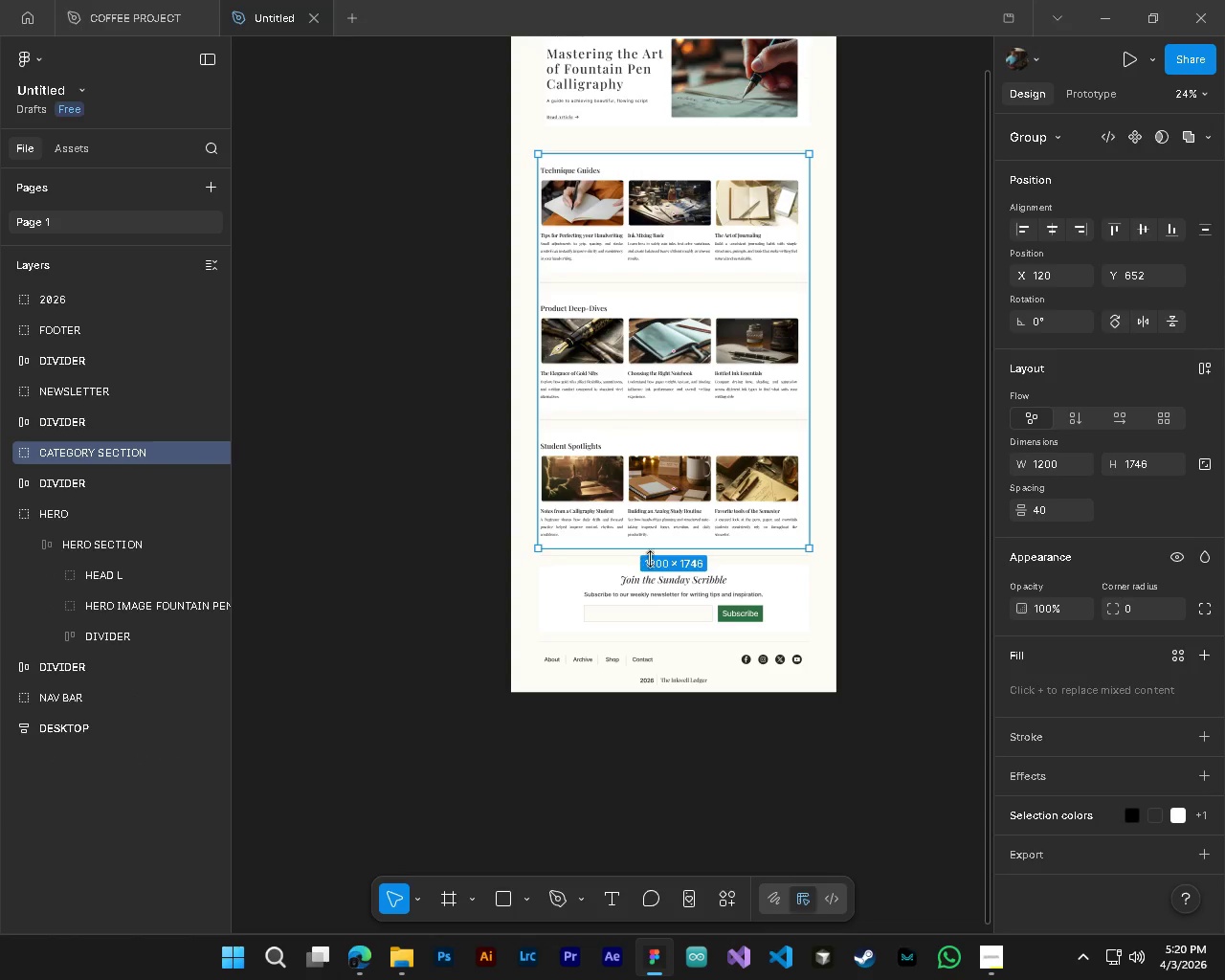 
hold_key(key=ShiftLeft, duration=1.5)
left_click([105, 489])
 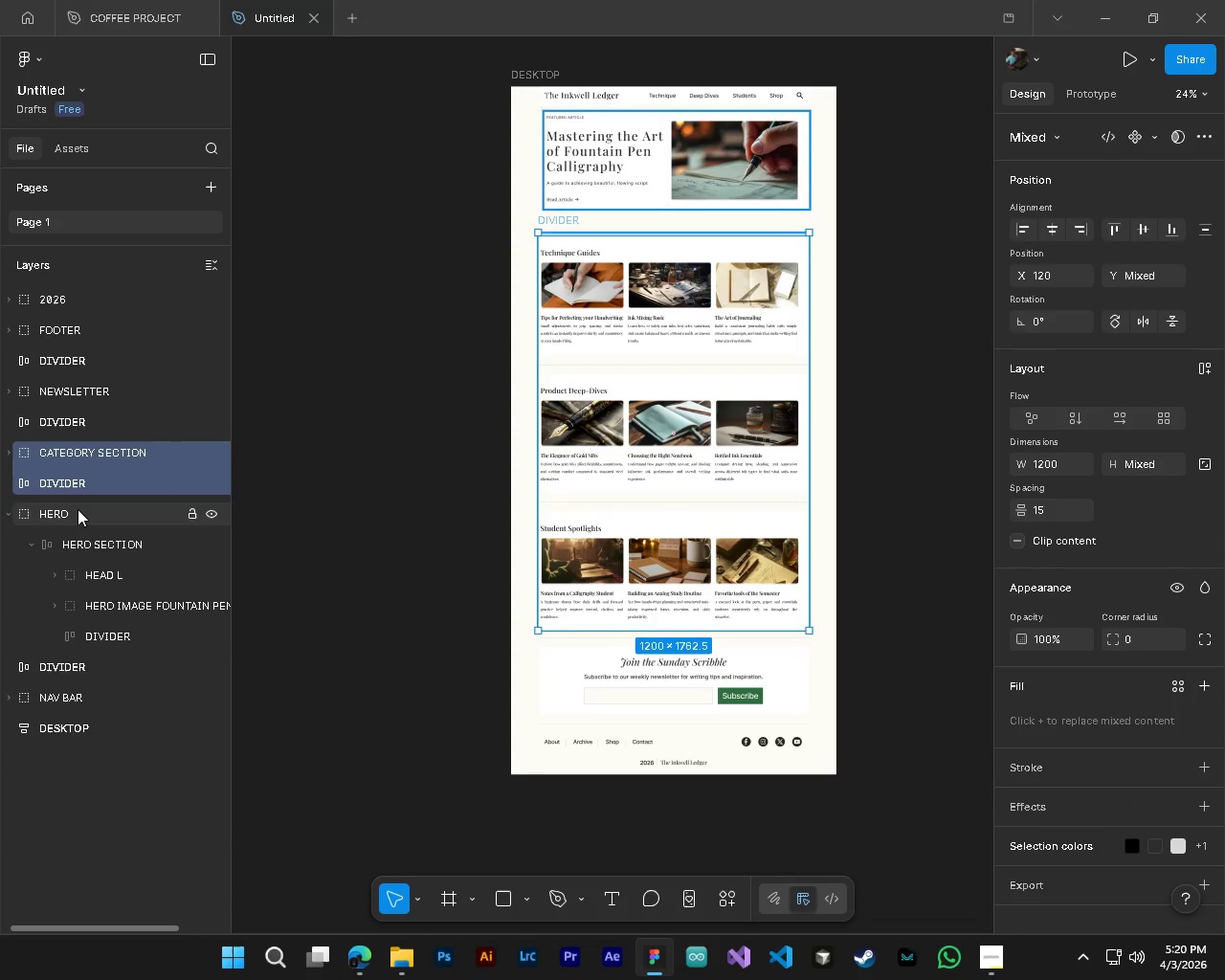 
scroll: coordinate [679, 559], scroll_direction: up, amount: 4.0
 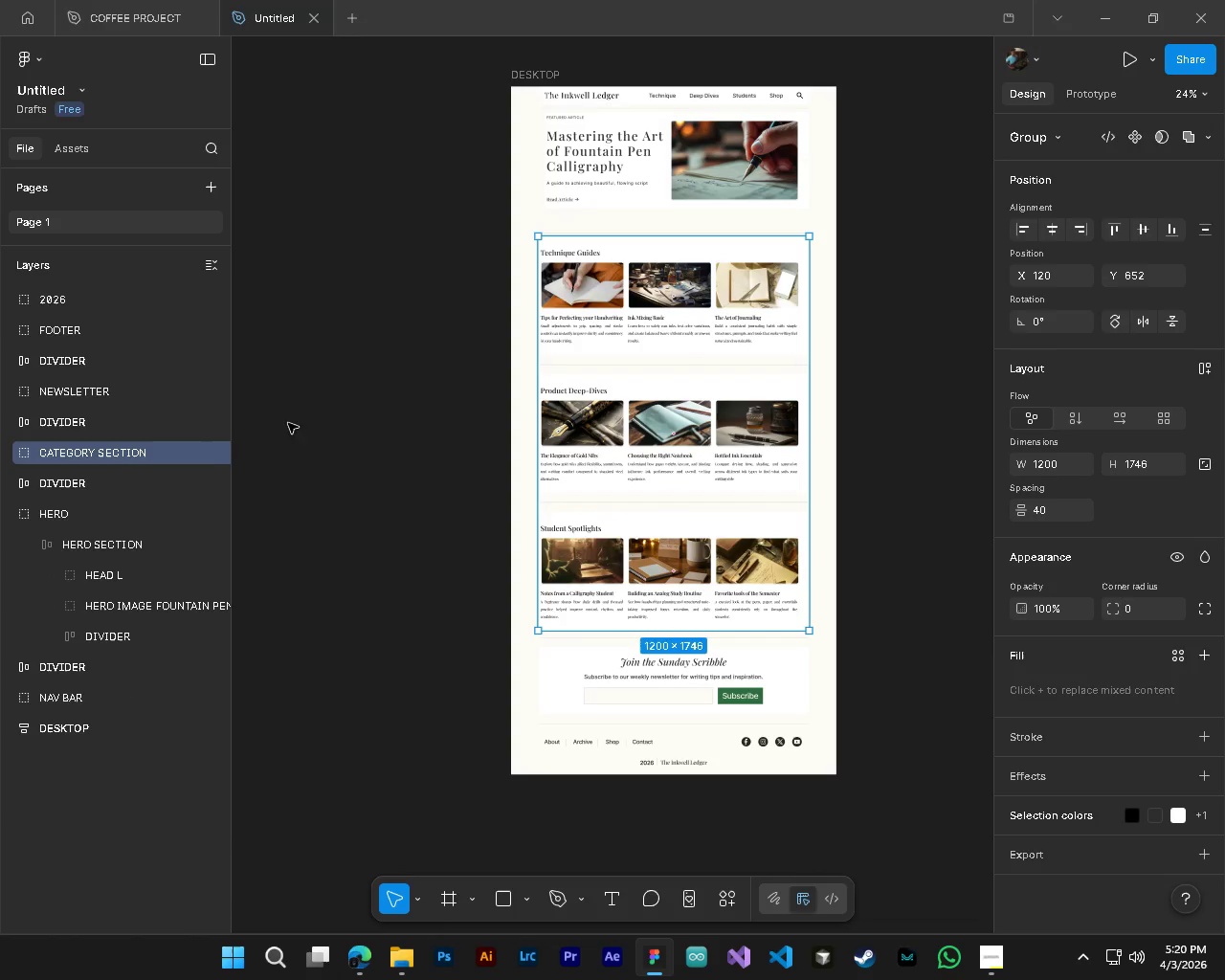 
left_click([78, 509])
 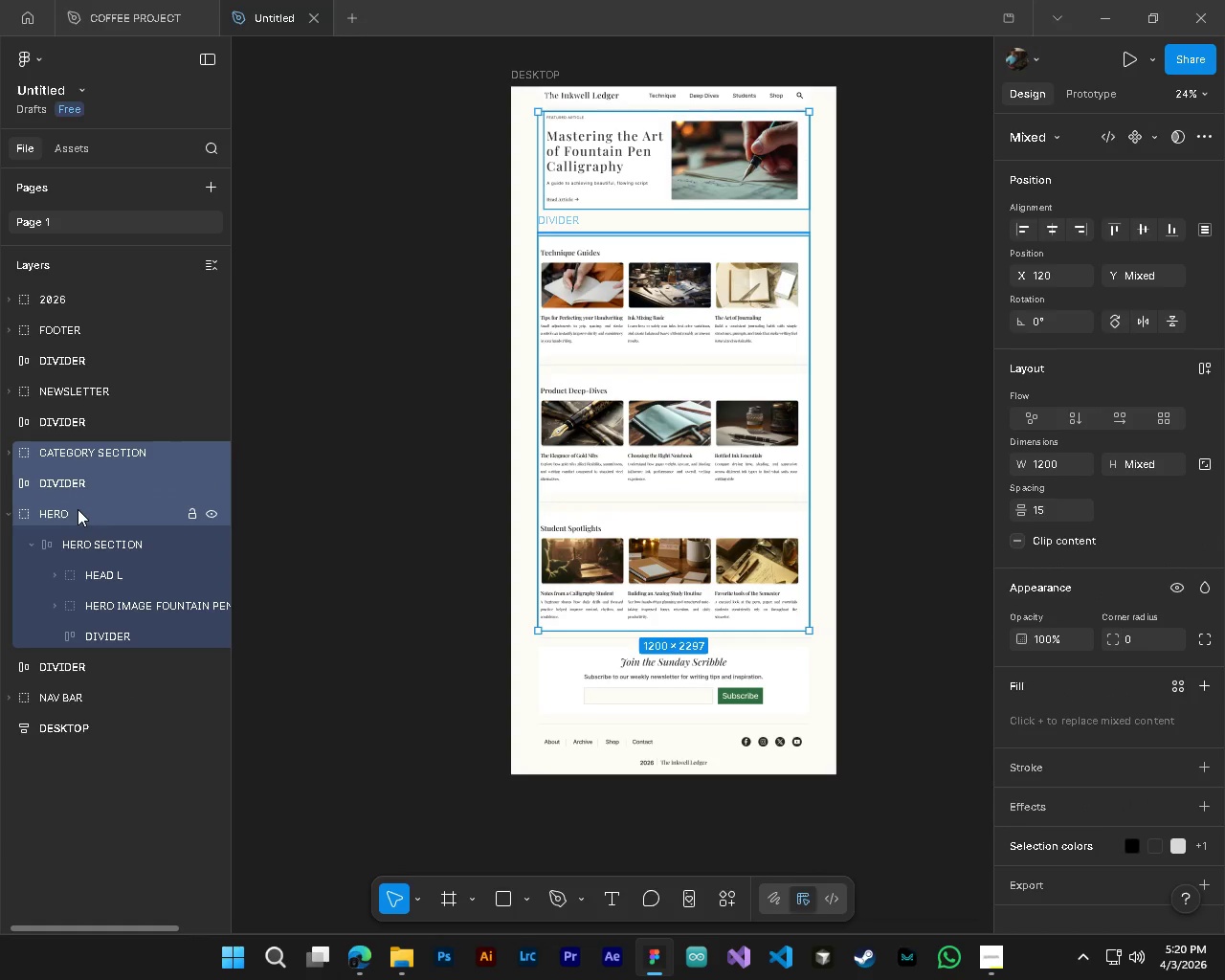 
hold_key(key=ShiftLeft, duration=0.36)
 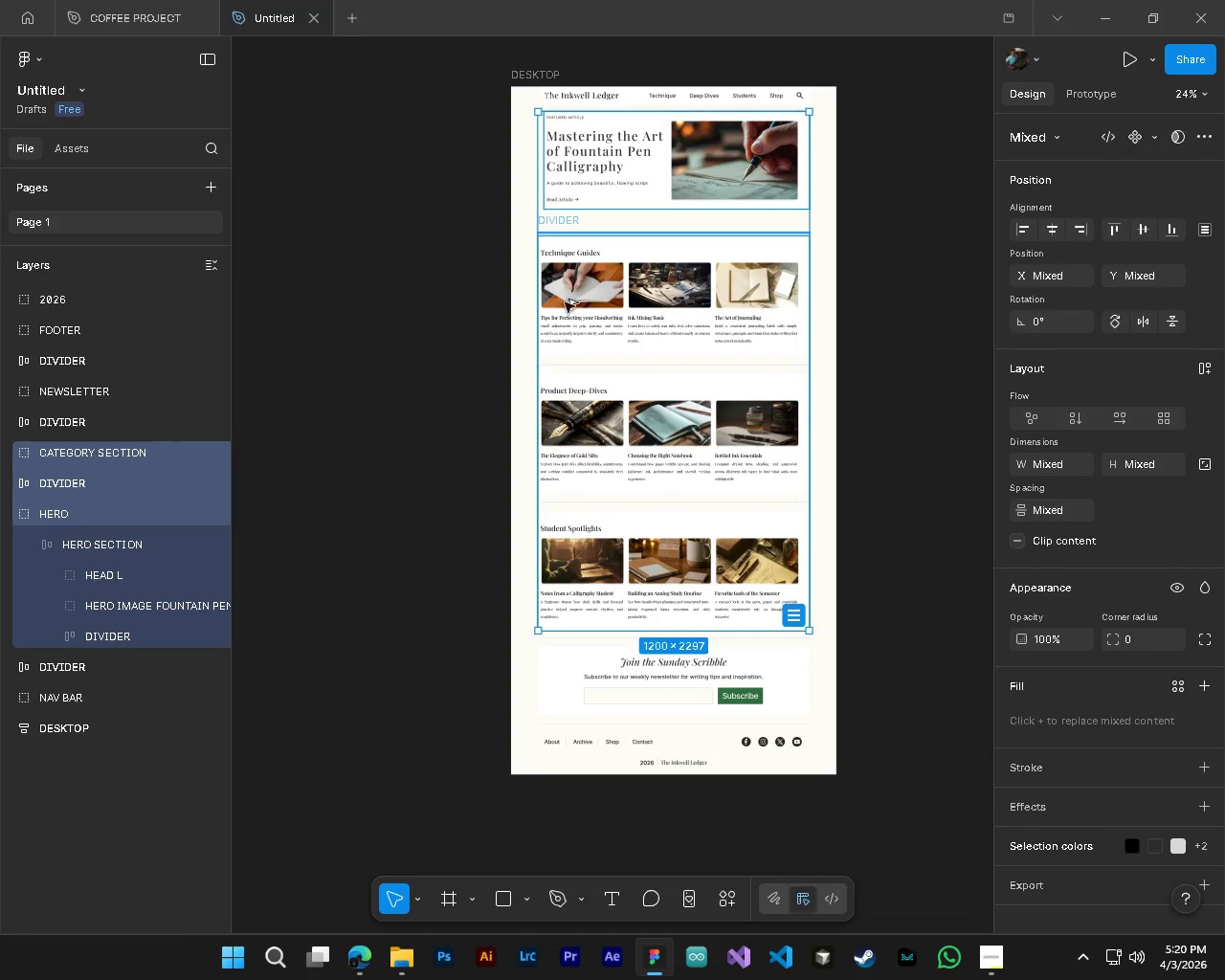 
hold_key(key=AltLeft, duration=1.03)
 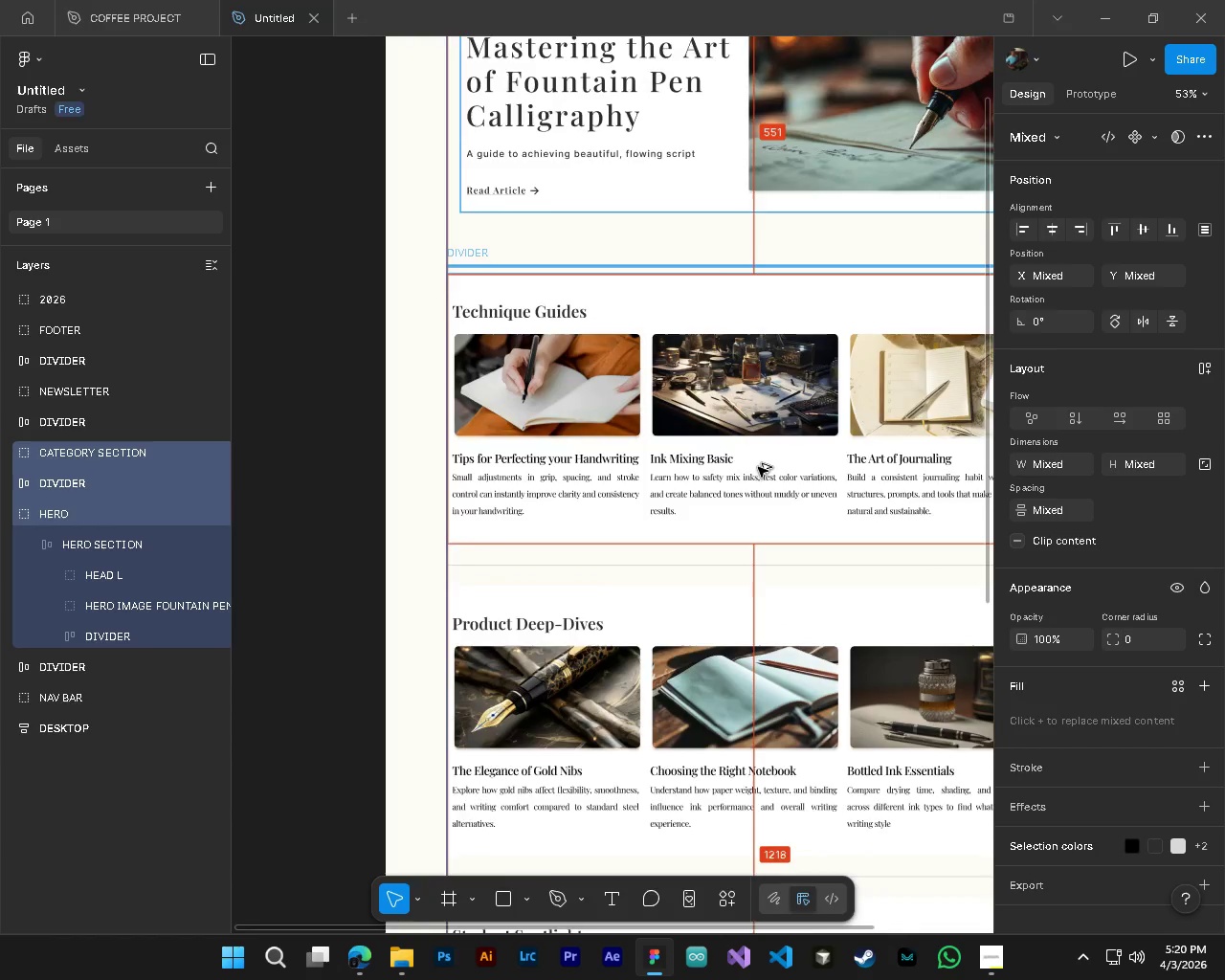 
hold_key(key=ControlLeft, duration=0.89)
 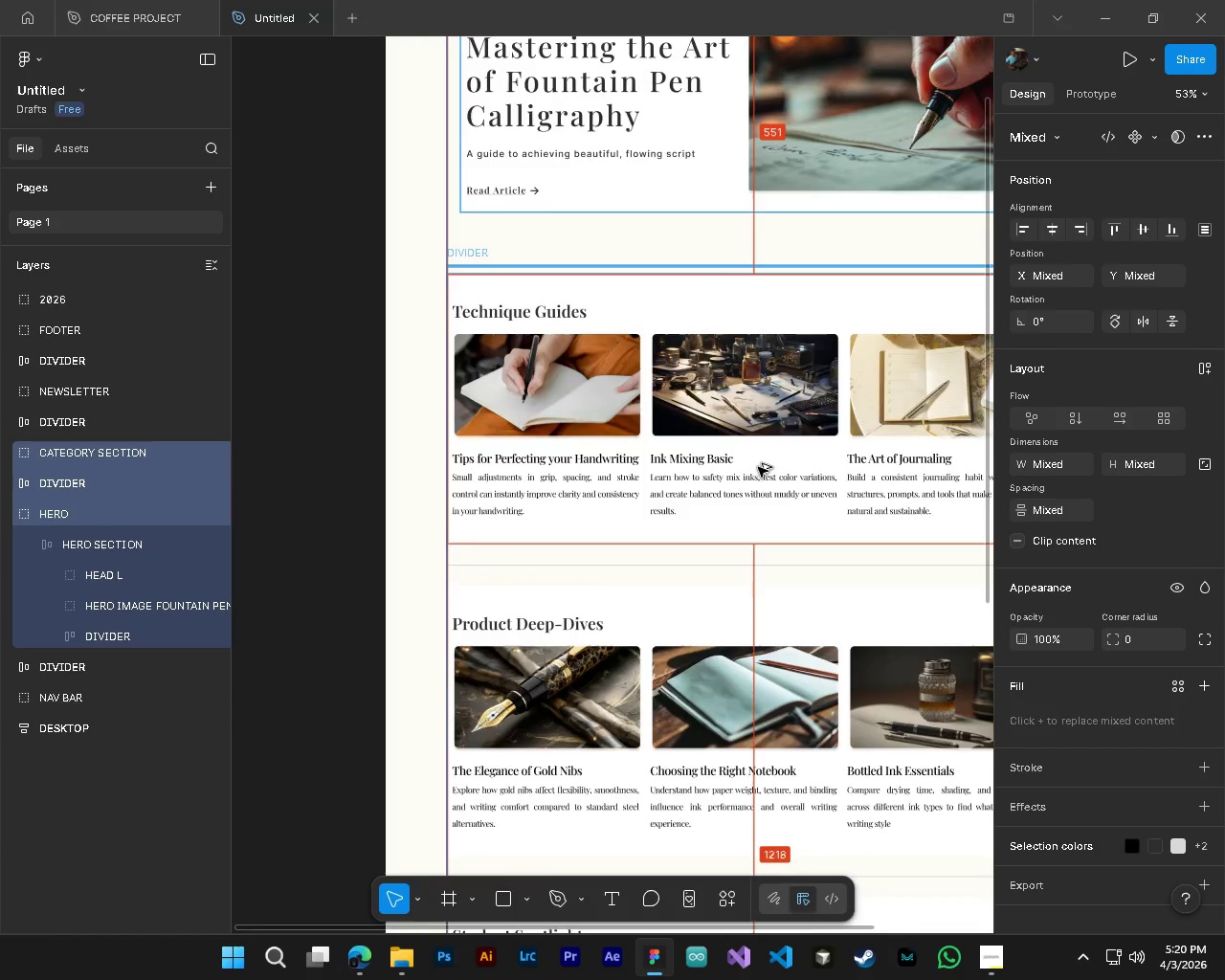 
hold_key(key=AltLeft, duration=1.59)
 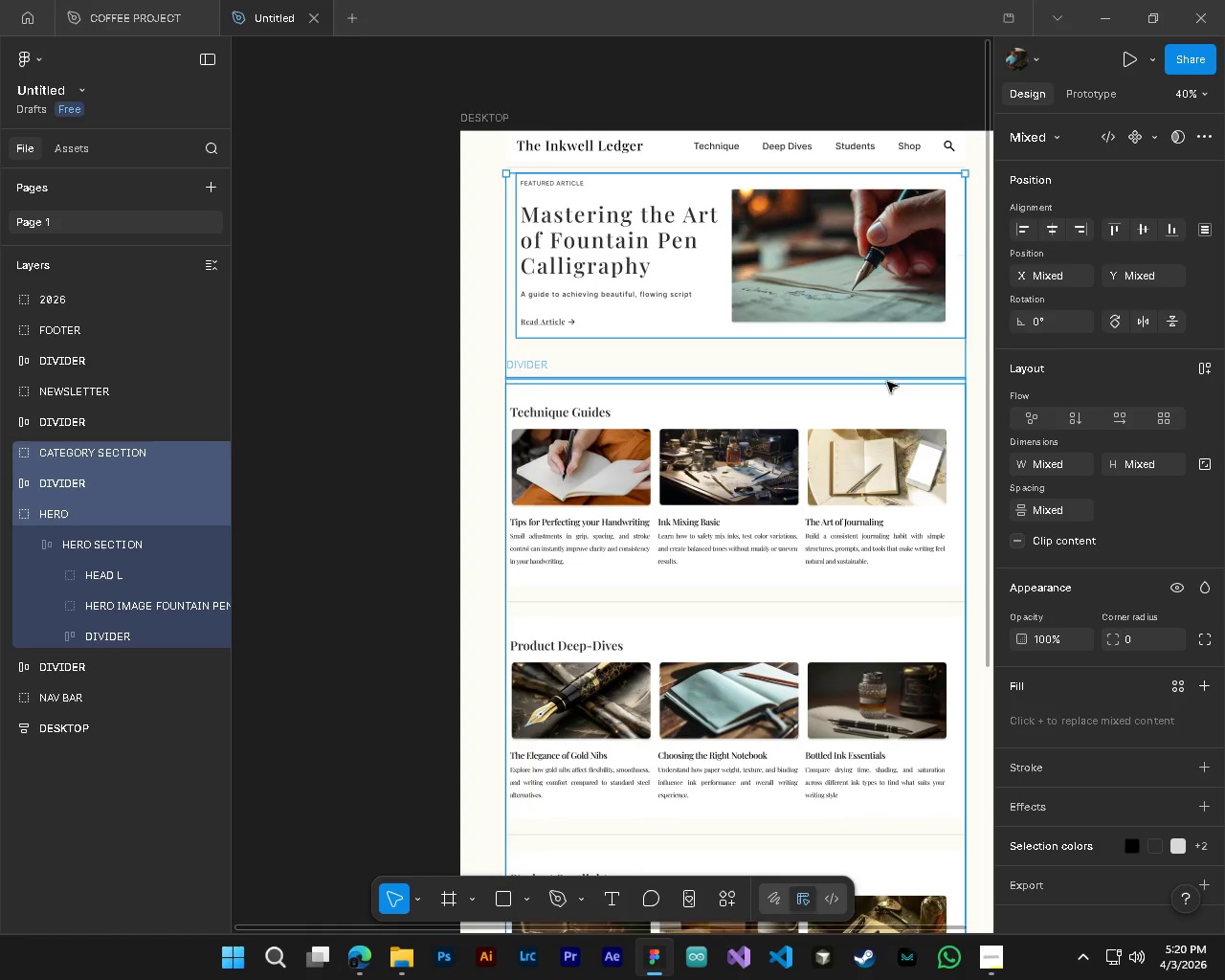 
hold_key(key=ControlLeft, duration=1.5)
 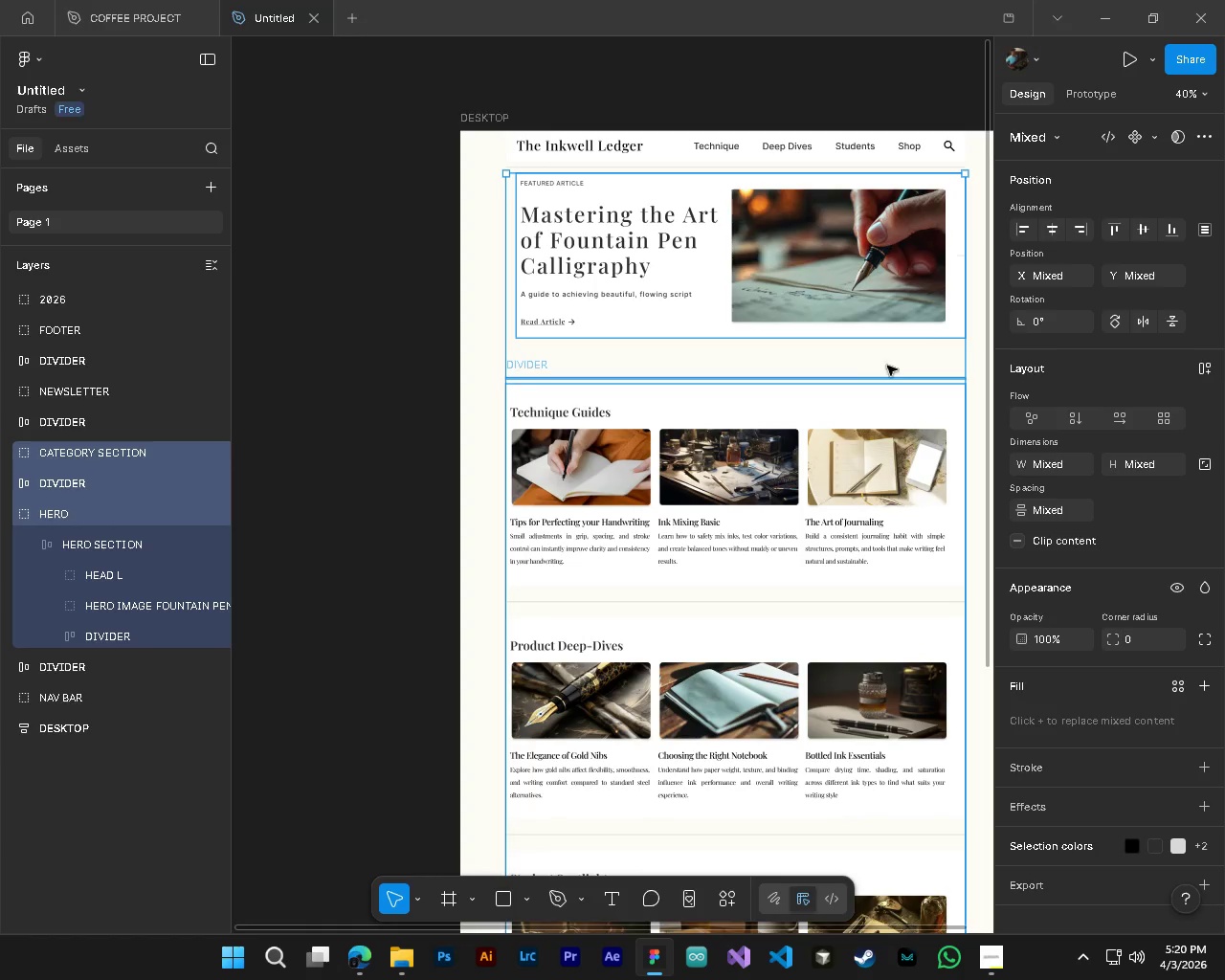 
key(Alt+Control+ControlLeft)
 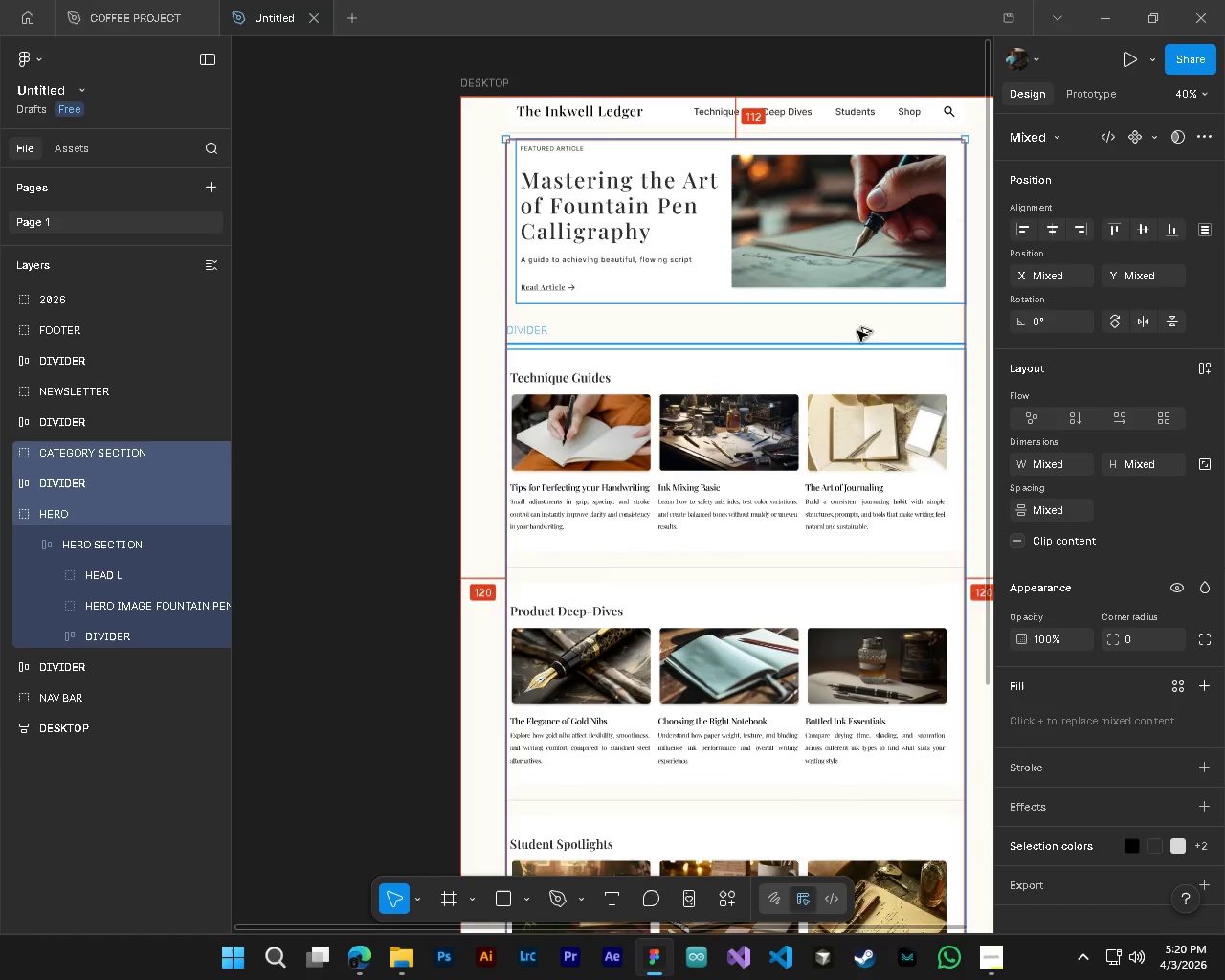 
key(Alt+Control+ControlLeft)
 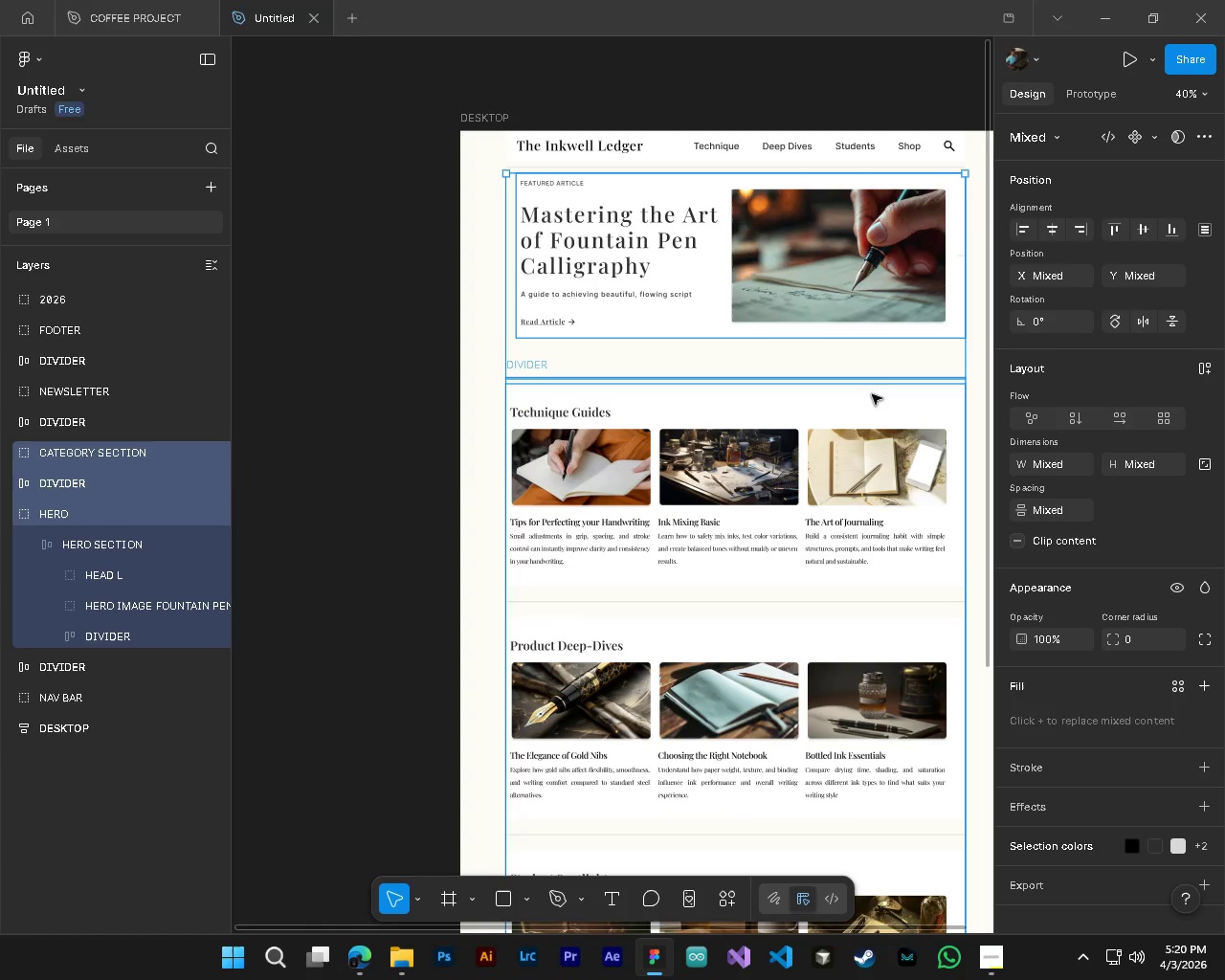 
scroll: coordinate [651, 214], scroll_direction: up, amount: 8.0
 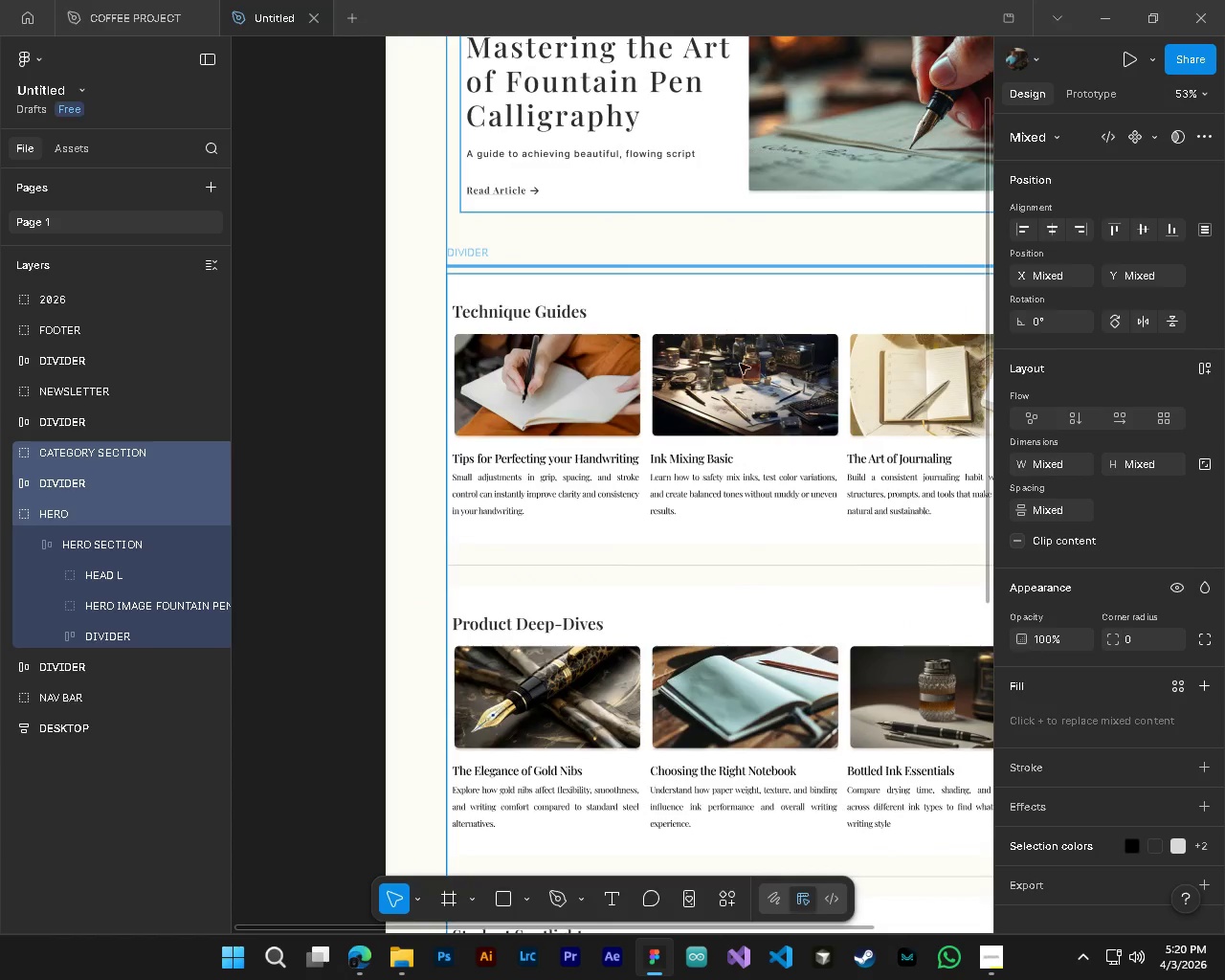 
hold_key(key=ShiftLeft, duration=0.48)
 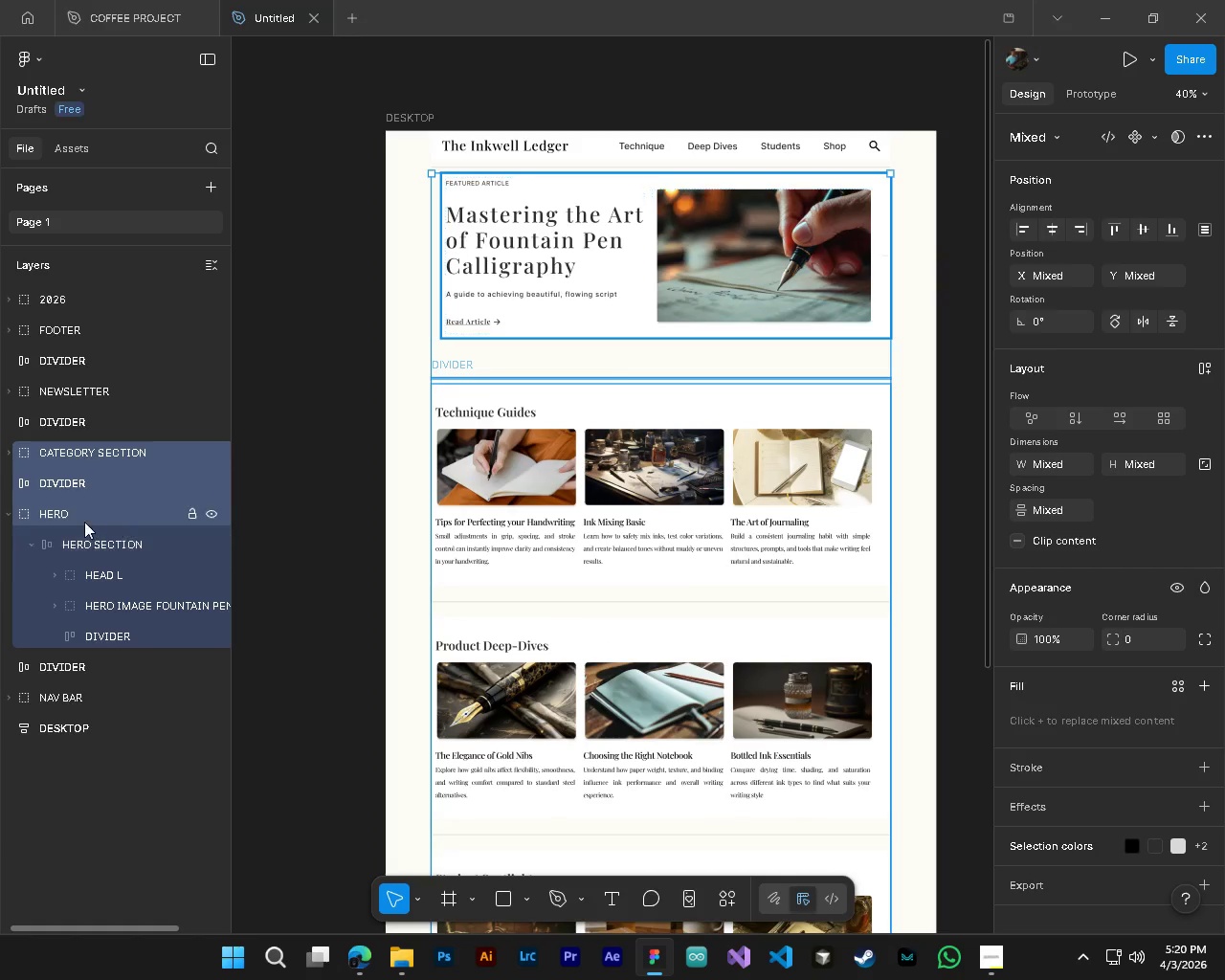 
scroll: coordinate [758, 467], scroll_direction: down, amount: 4.0
 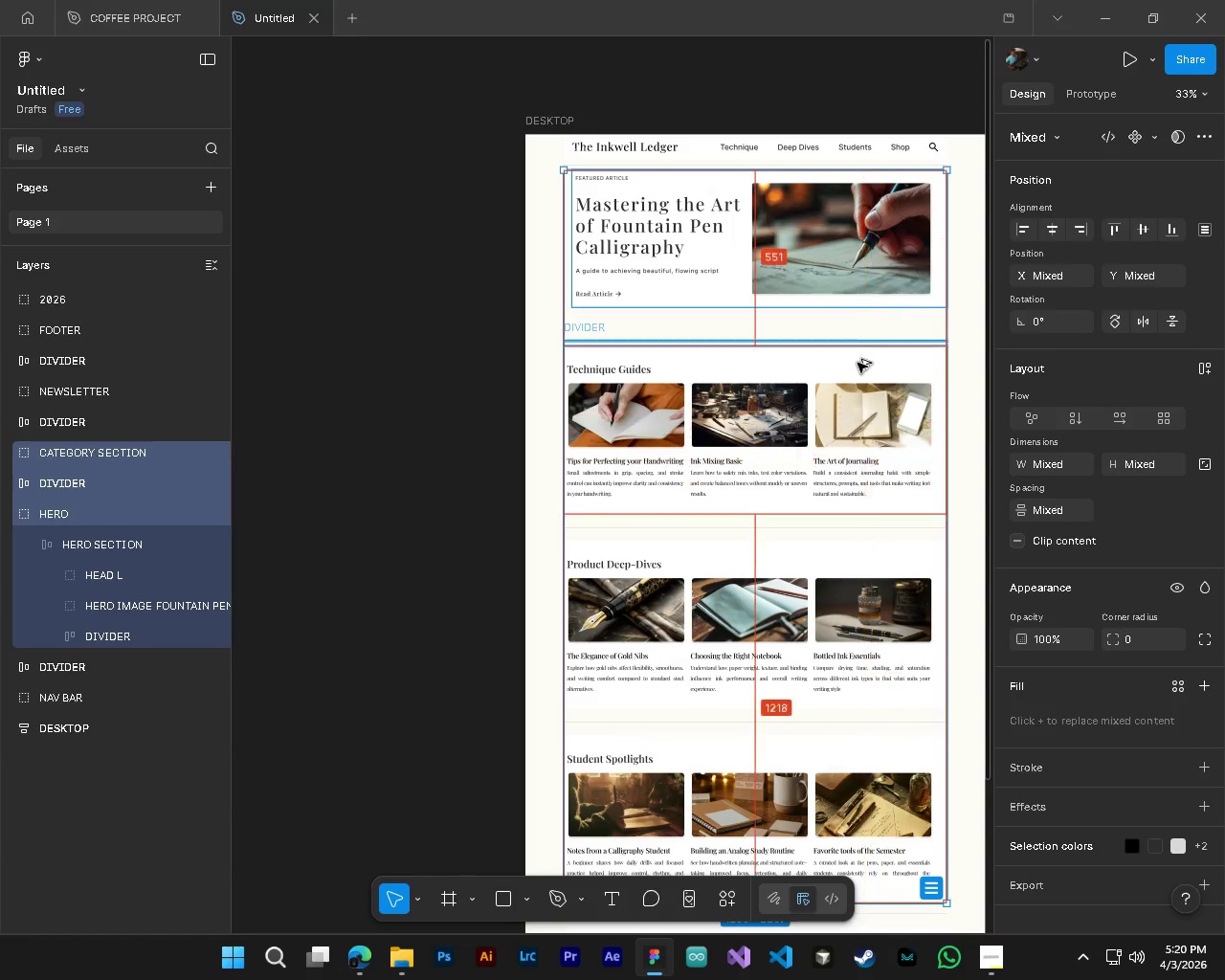 
left_click([82, 520])
 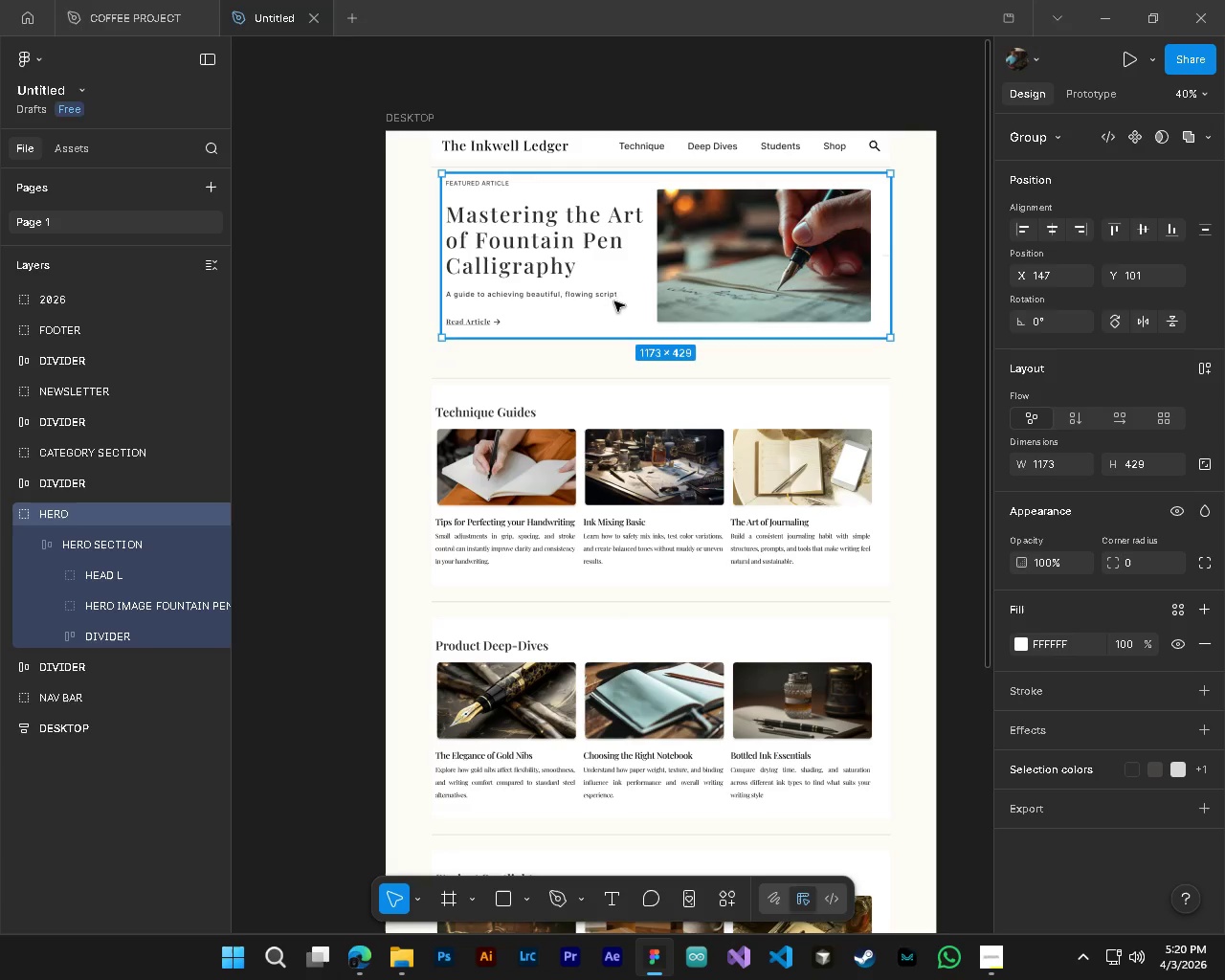 
scroll: coordinate [876, 354], scroll_direction: up, amount: 6.0
 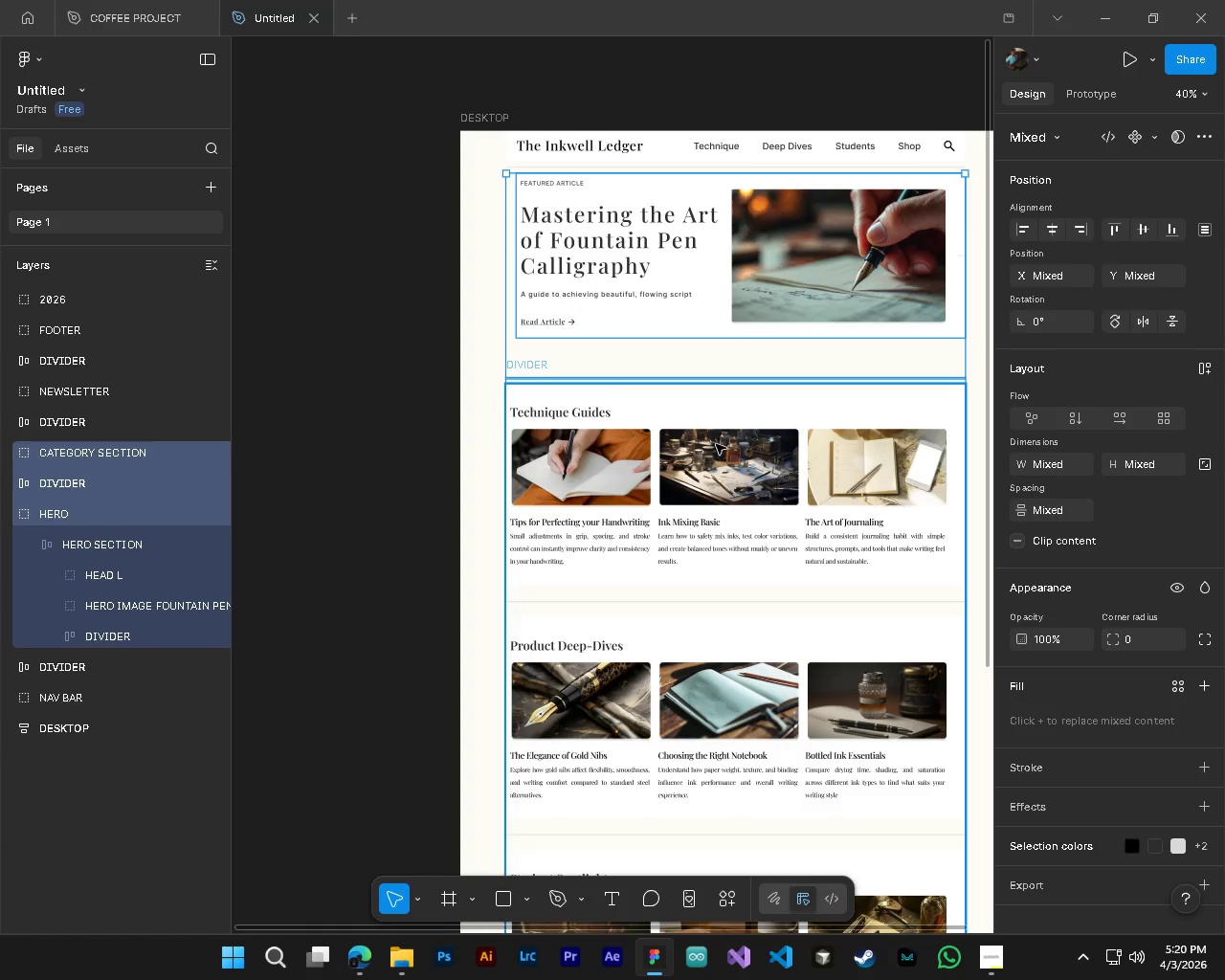 
left_click_drag(start_coordinate=[621, 304], to_coordinate=[612, 306])
 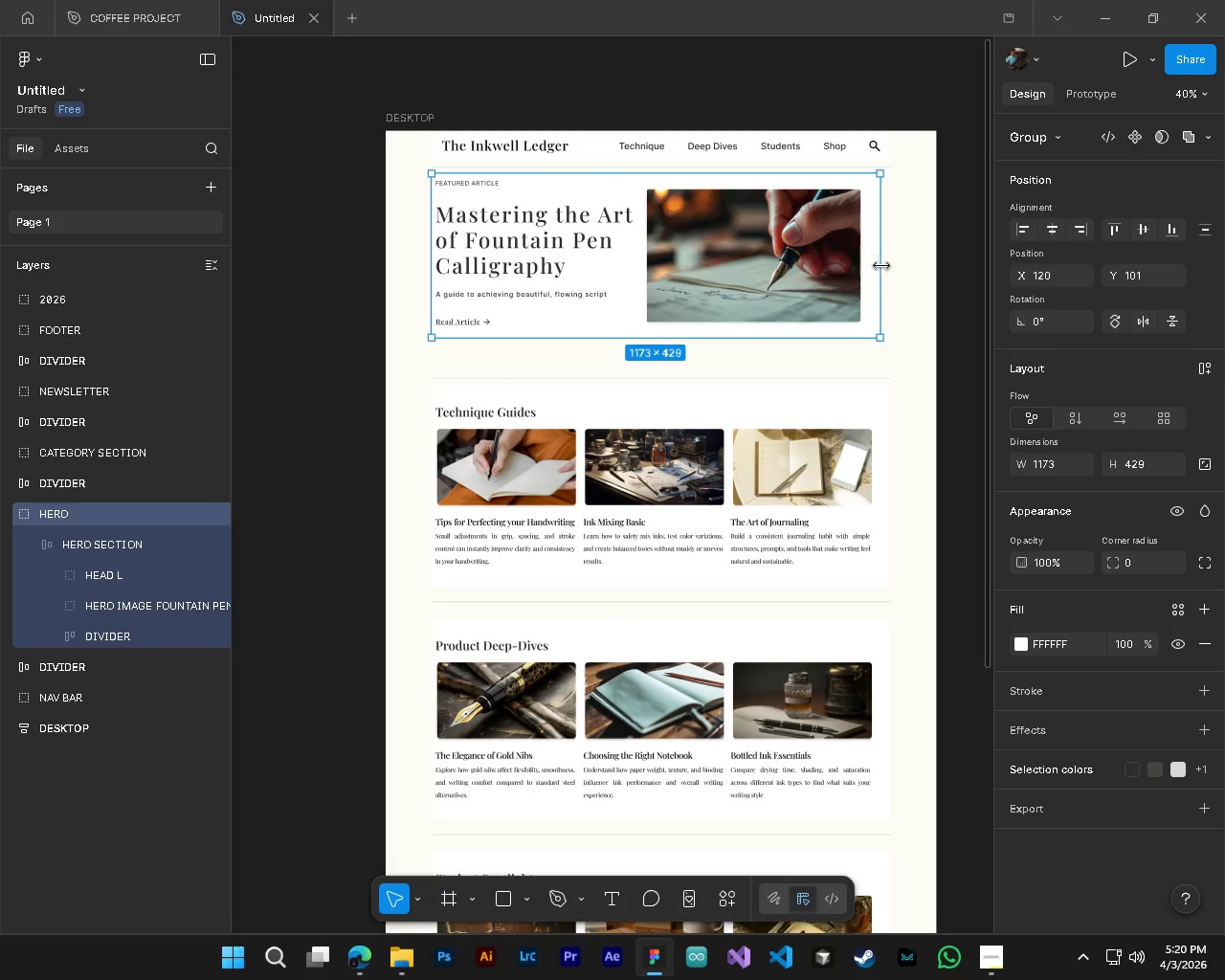 
scroll: coordinate [716, 444], scroll_direction: down, amount: 3.0
 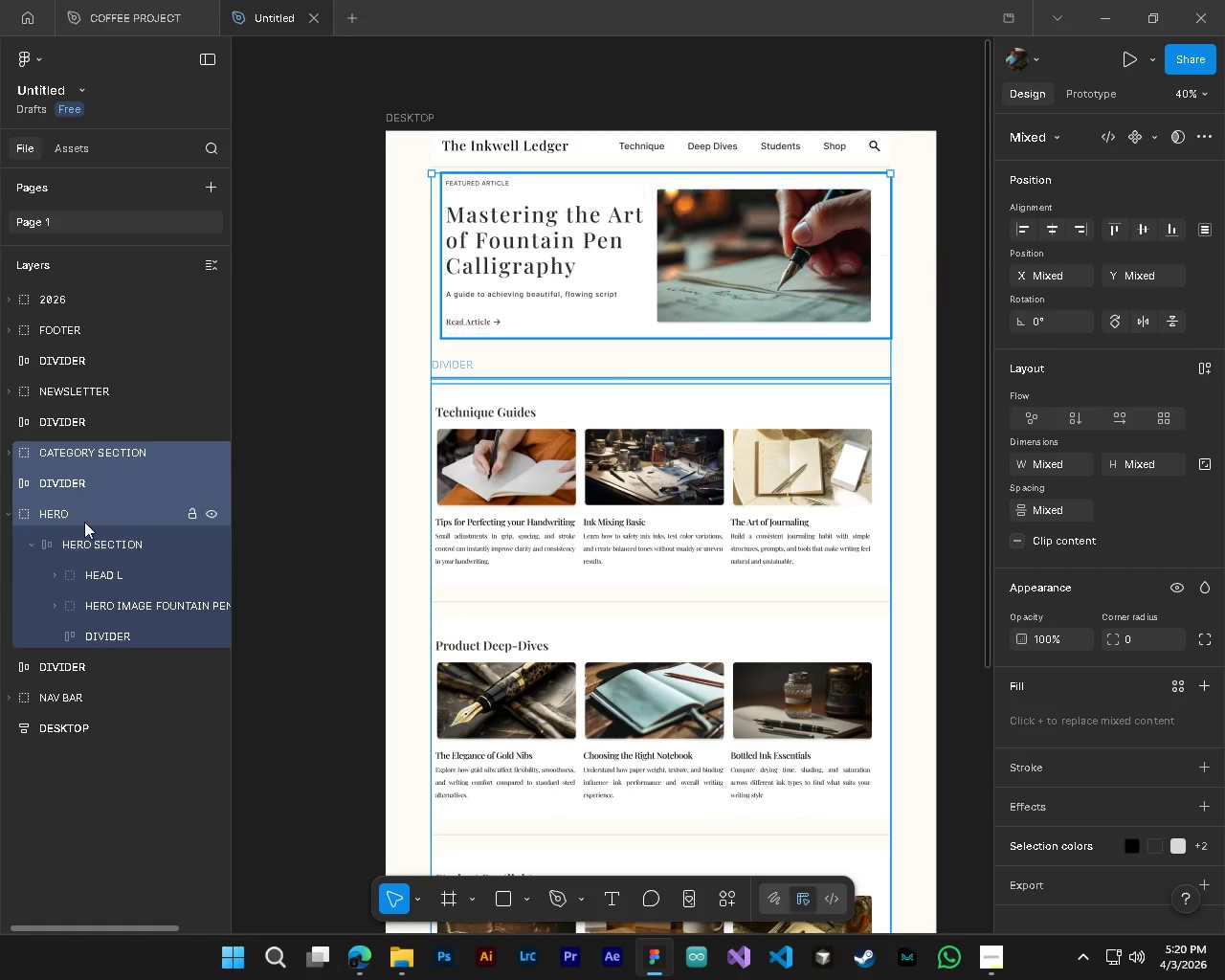 
left_click_drag(start_coordinate=[880, 266], to_coordinate=[884, 272])
 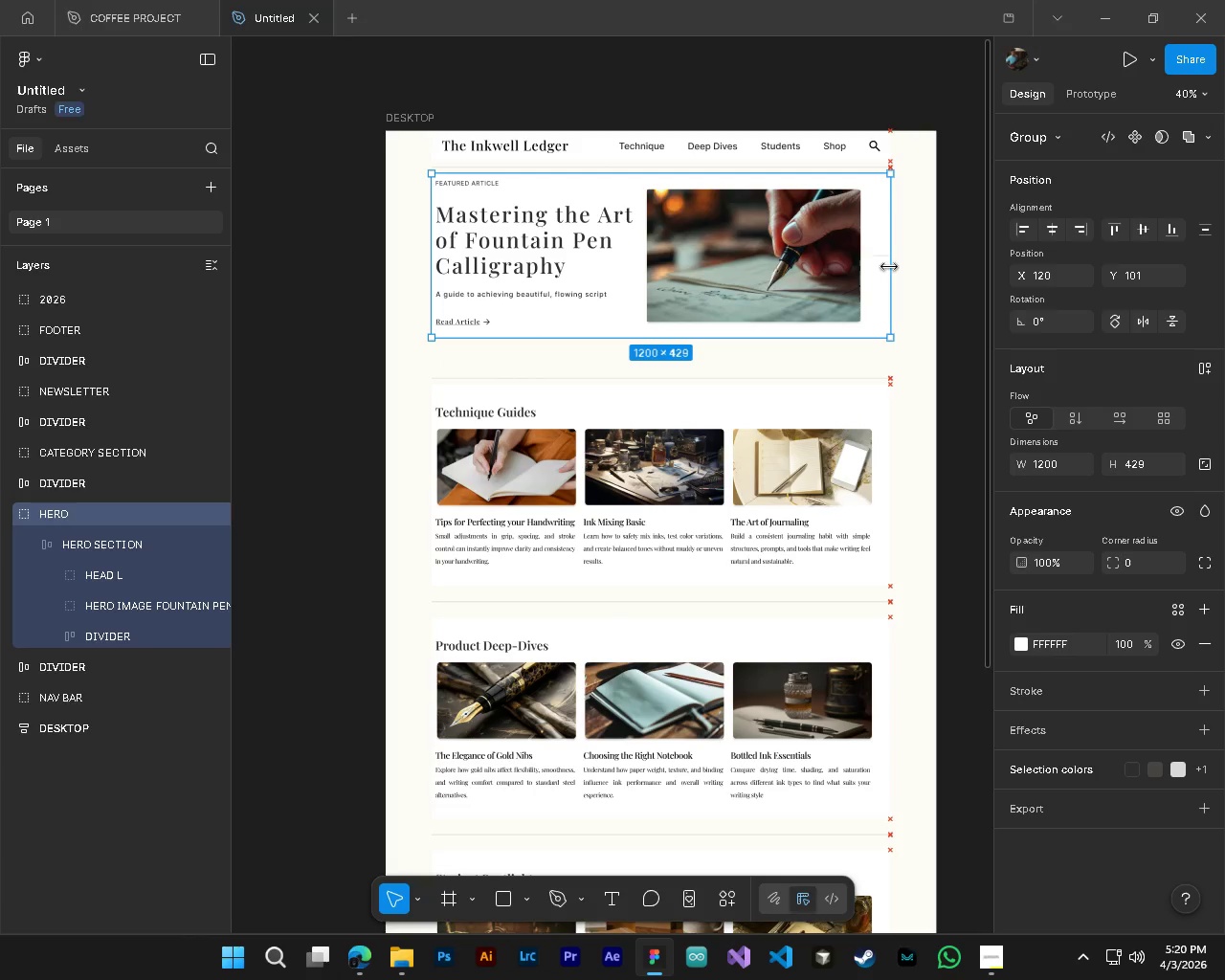 
wait(9.03)
 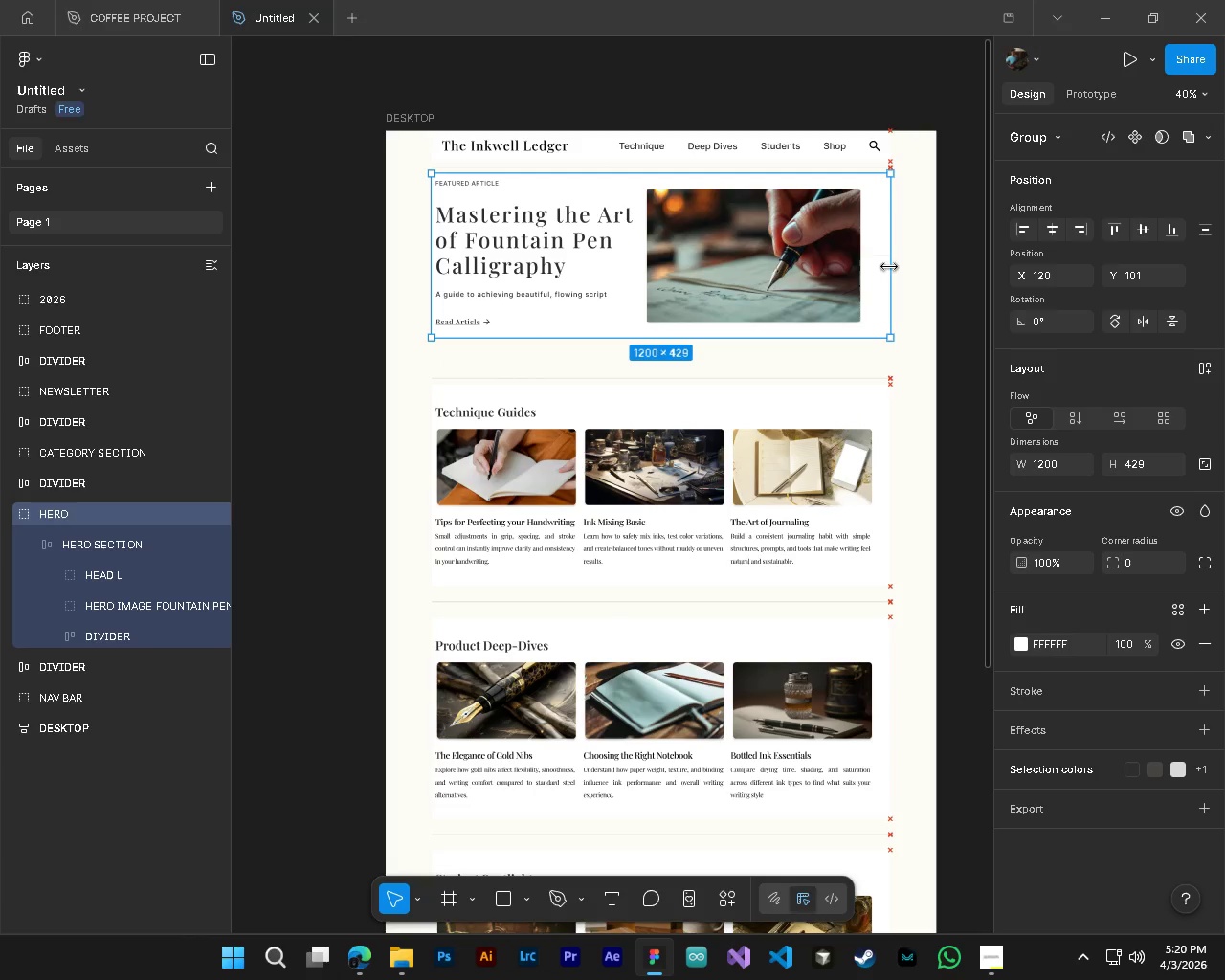 
left_click_drag(start_coordinate=[551, 377], to_coordinate=[553, 353])
 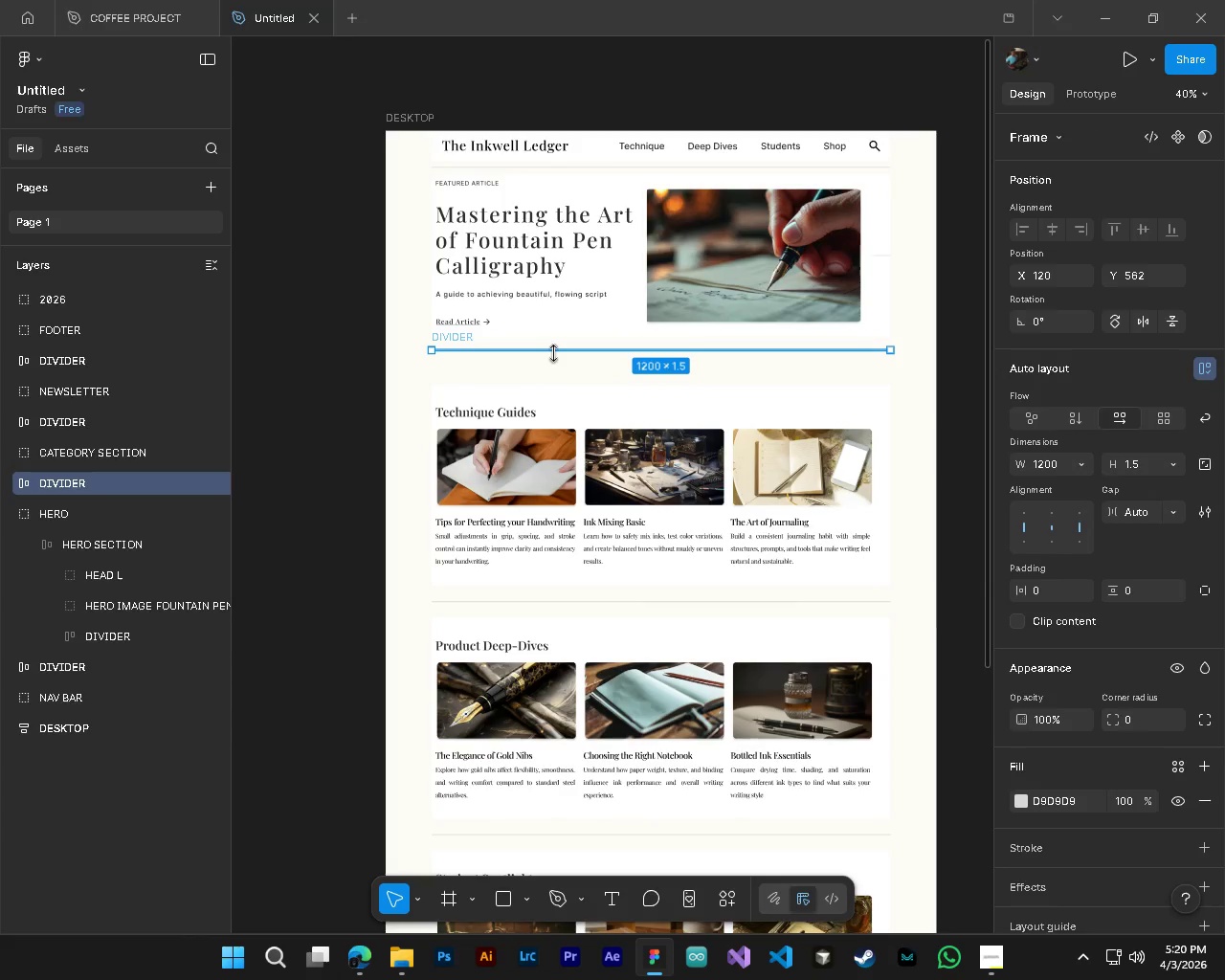 
hold_key(key=AltLeft, duration=1.51)
hold_key(key=ControlLeft, duration=1.47)
scroll: coordinate [553, 353], scroll_direction: up, amount: 5.0
 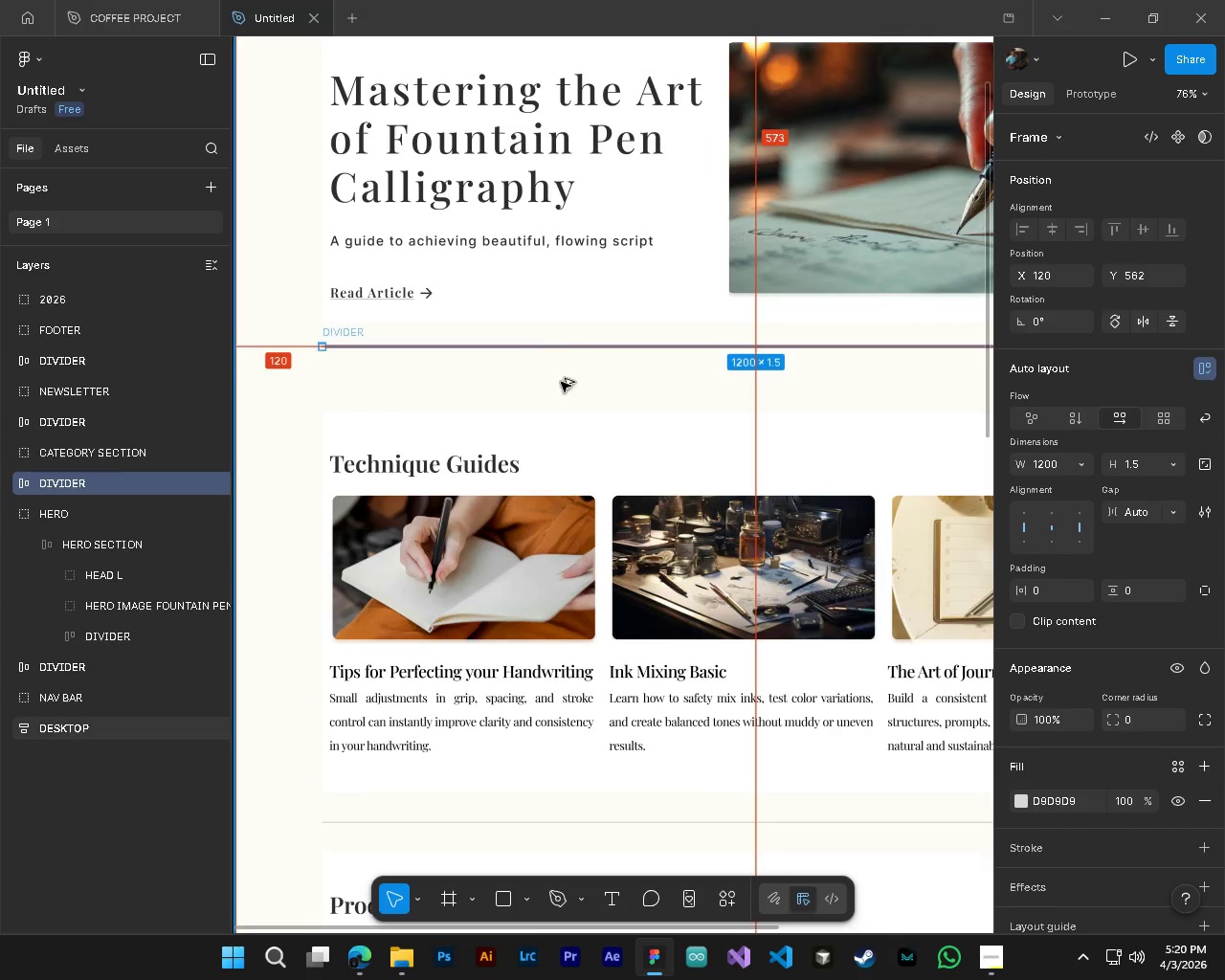 
left_click([734, 553])
 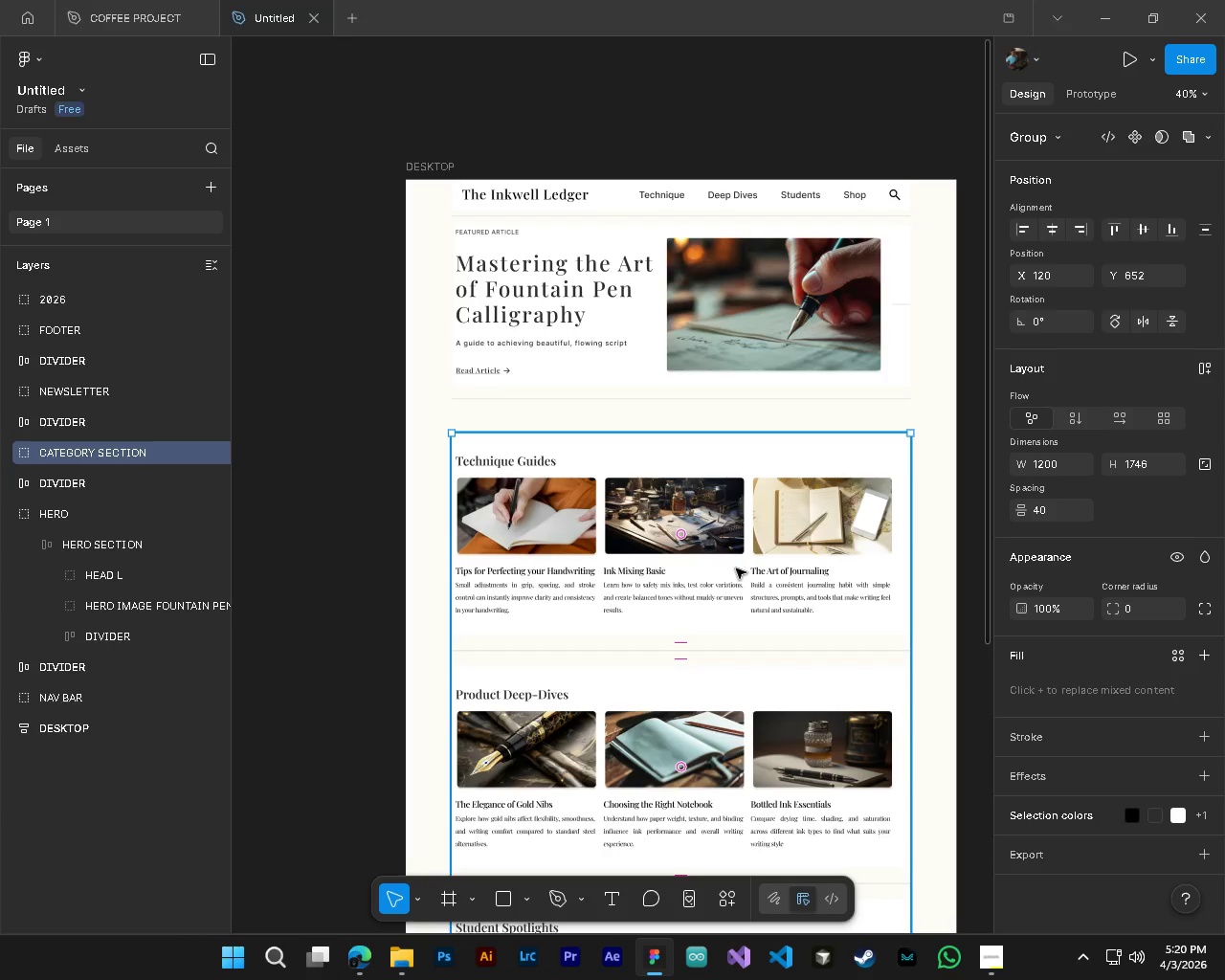 
left_click_drag(start_coordinate=[737, 568], to_coordinate=[737, 550])
 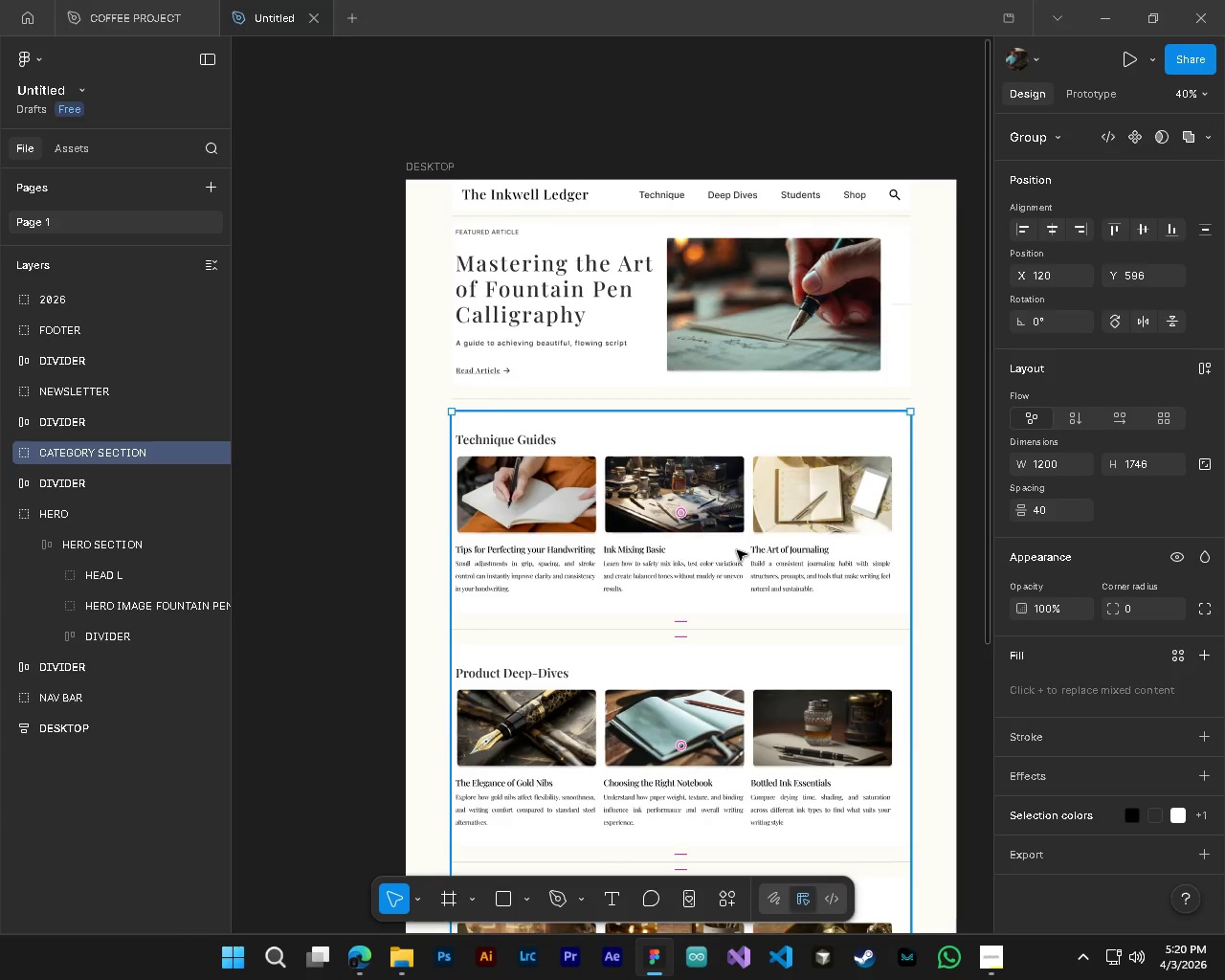 
scroll: coordinate [597, 457], scroll_direction: down, amount: 5.0
 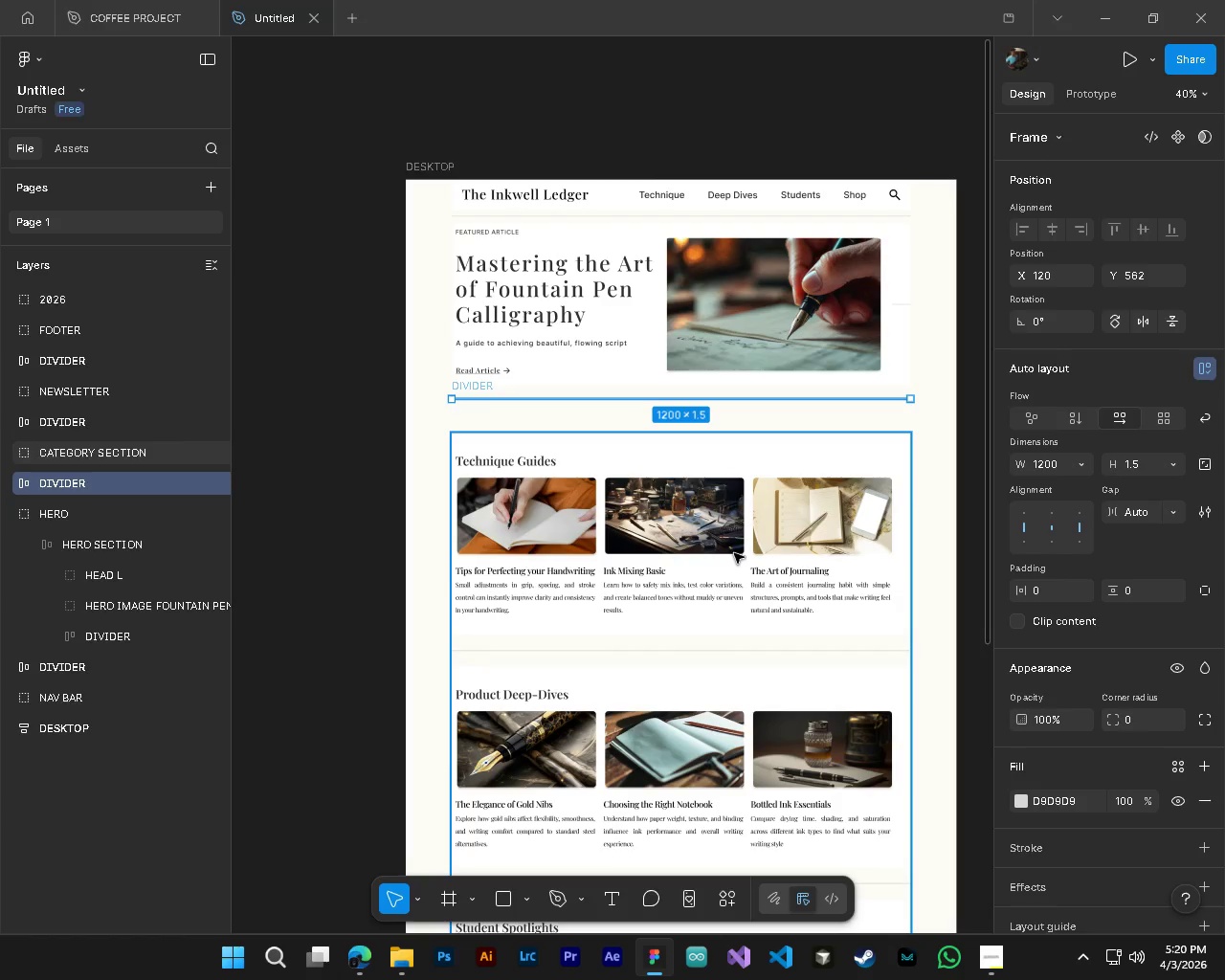 
left_click([726, 711])
 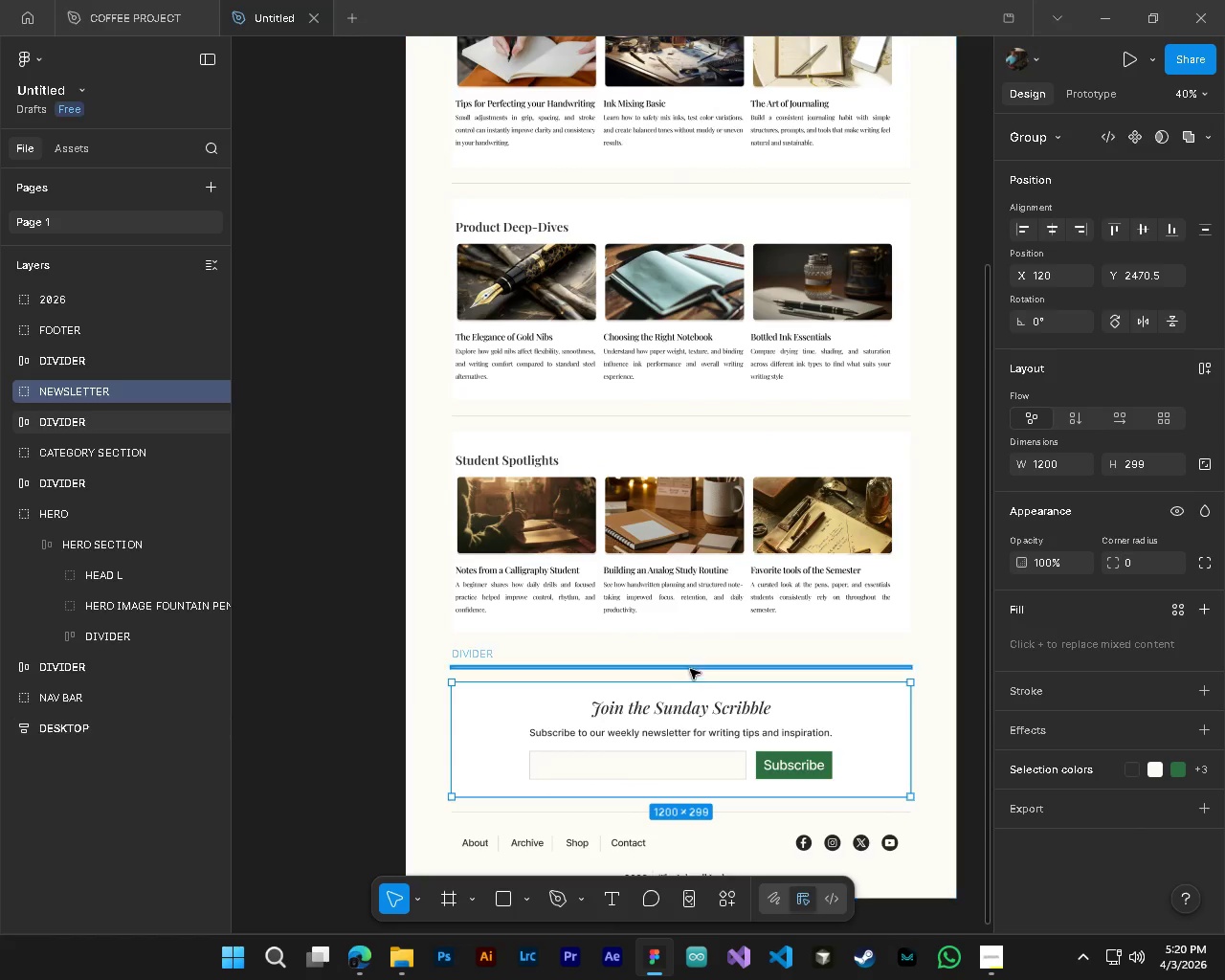 
scroll: coordinate [739, 559], scroll_direction: down, amount: 8.0
 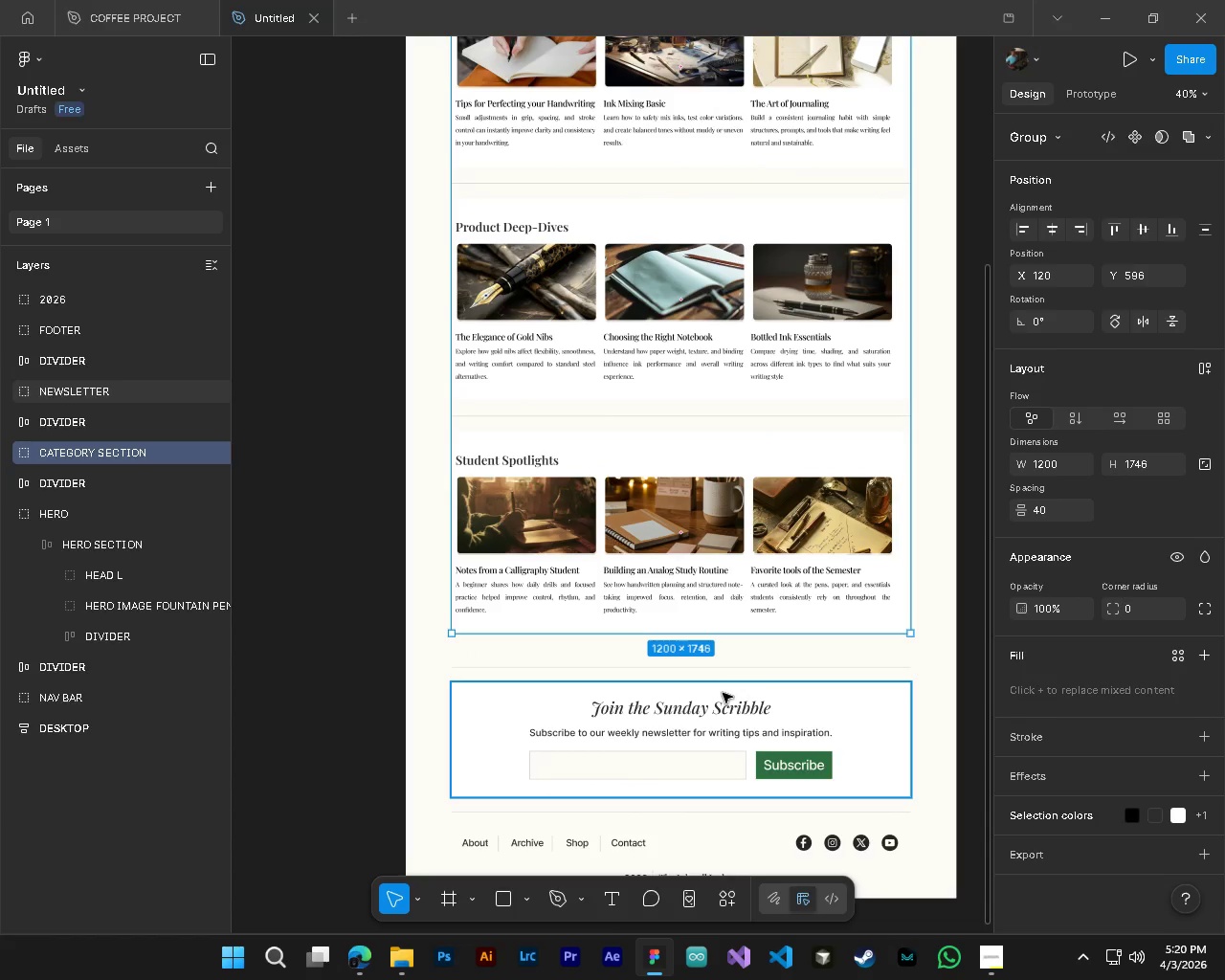 
left_click_drag(start_coordinate=[690, 669], to_coordinate=[691, 642])
 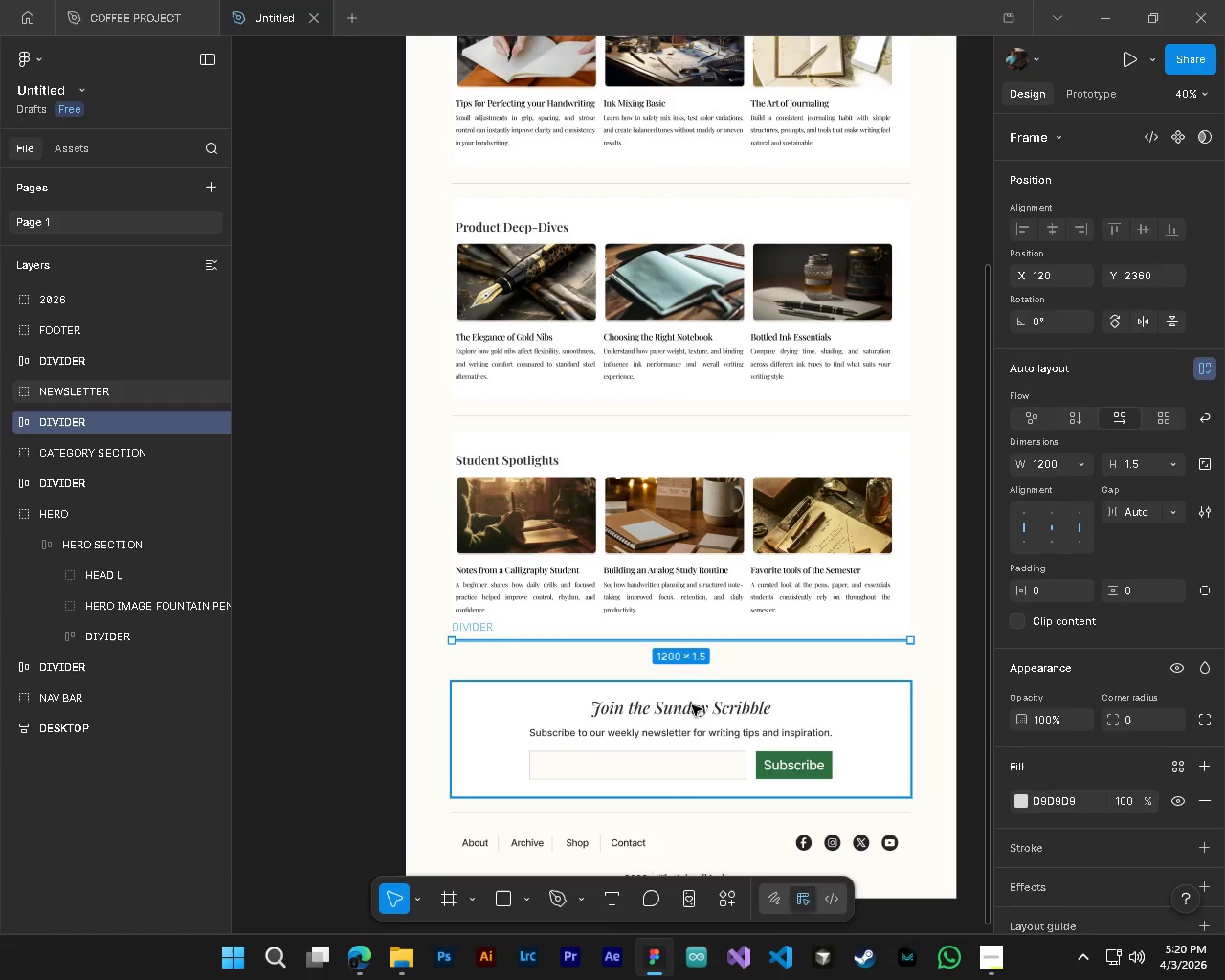 
left_click_drag(start_coordinate=[692, 704], to_coordinate=[692, 678])
 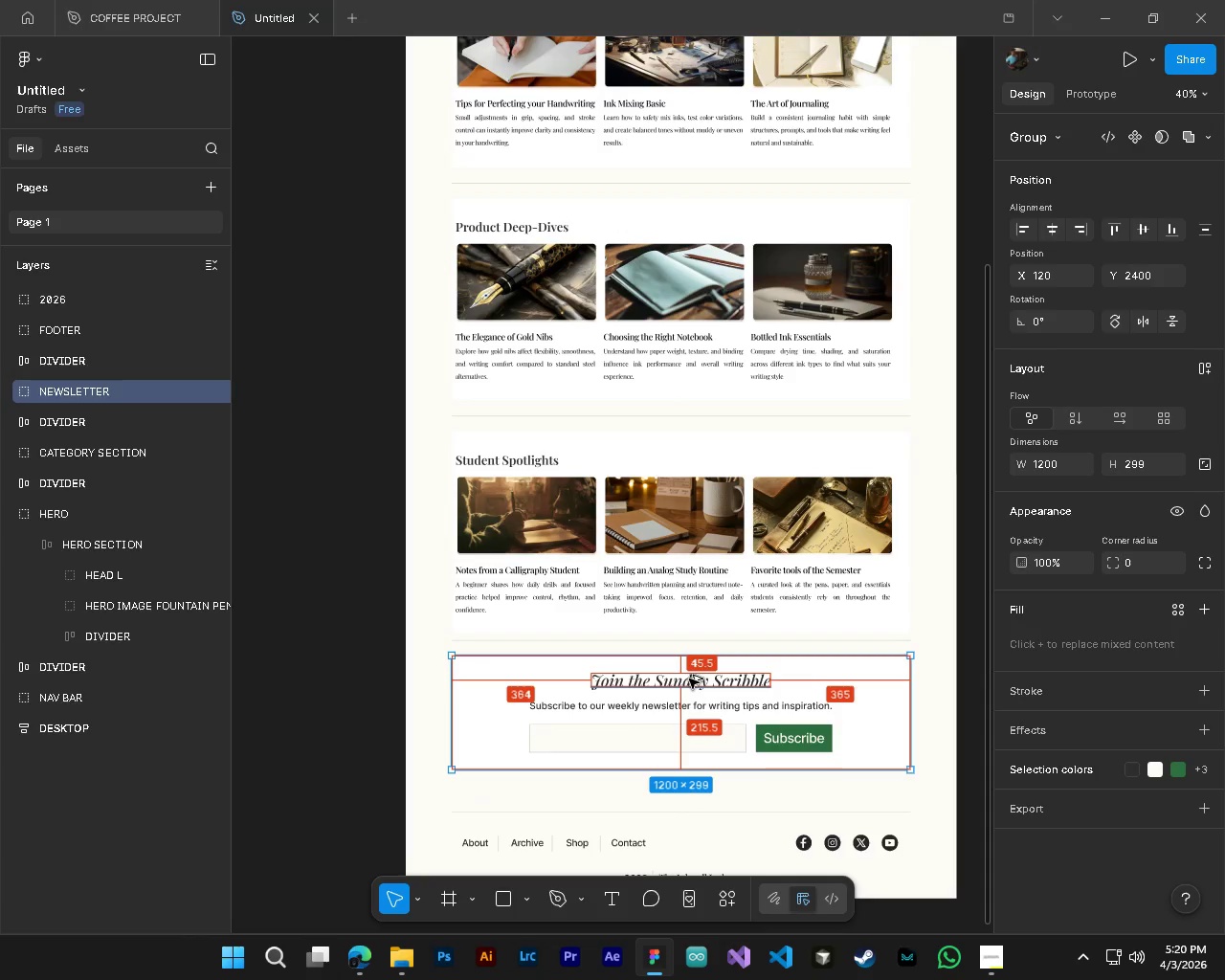 
hold_key(key=AltLeft, duration=1.16)
 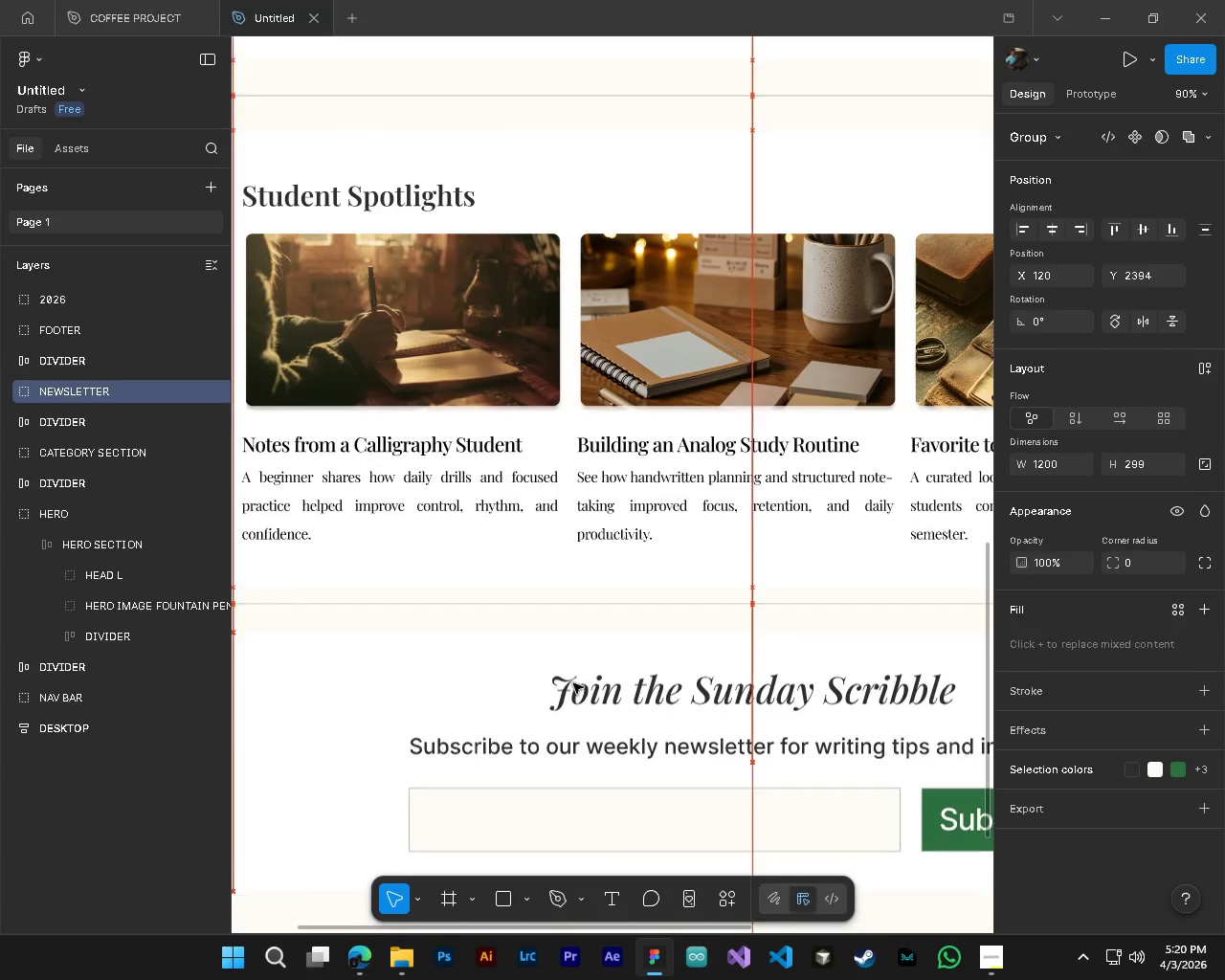 
hold_key(key=ControlLeft, duration=1.14)
 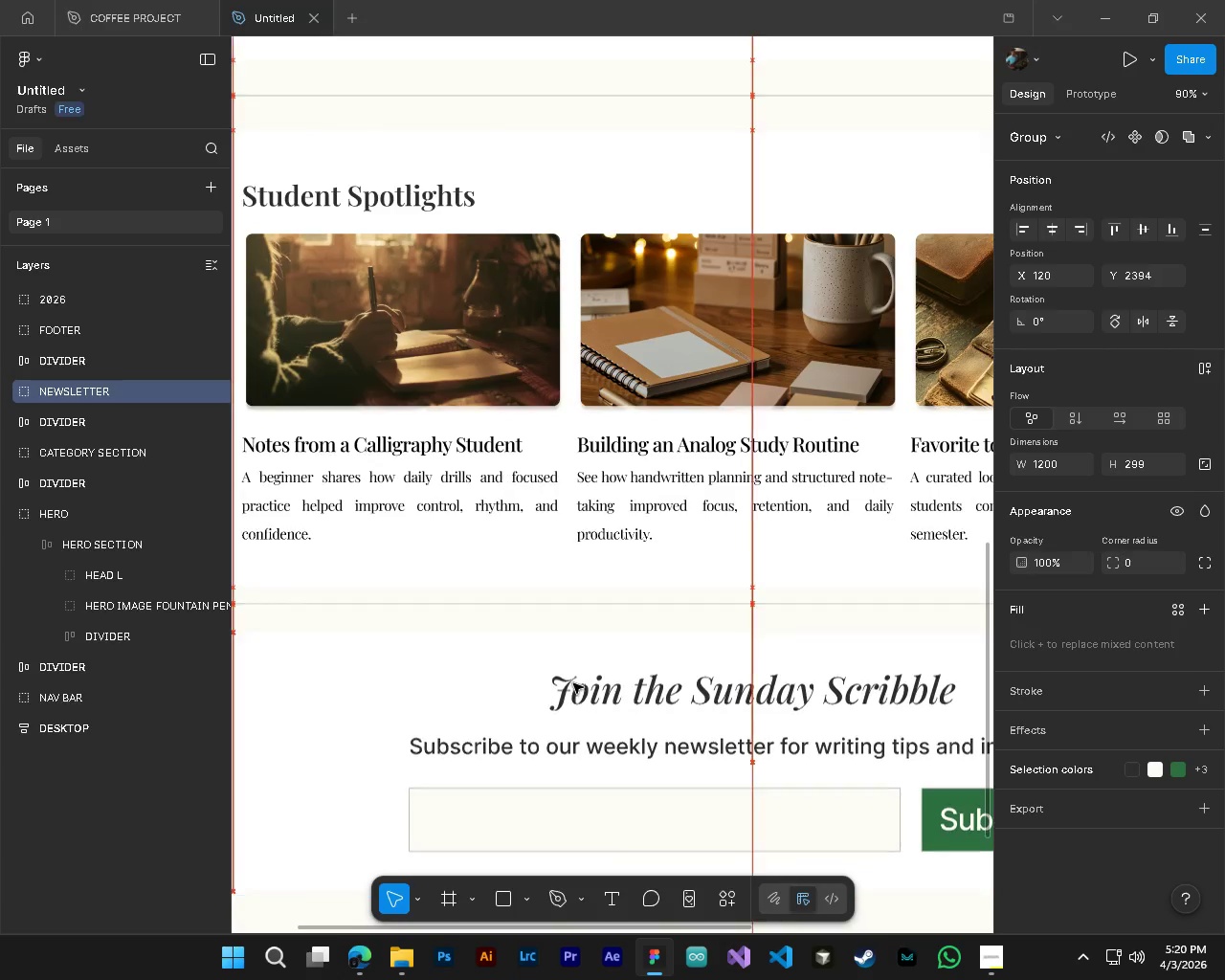 
left_click_drag(start_coordinate=[573, 689], to_coordinate=[570, 675])
 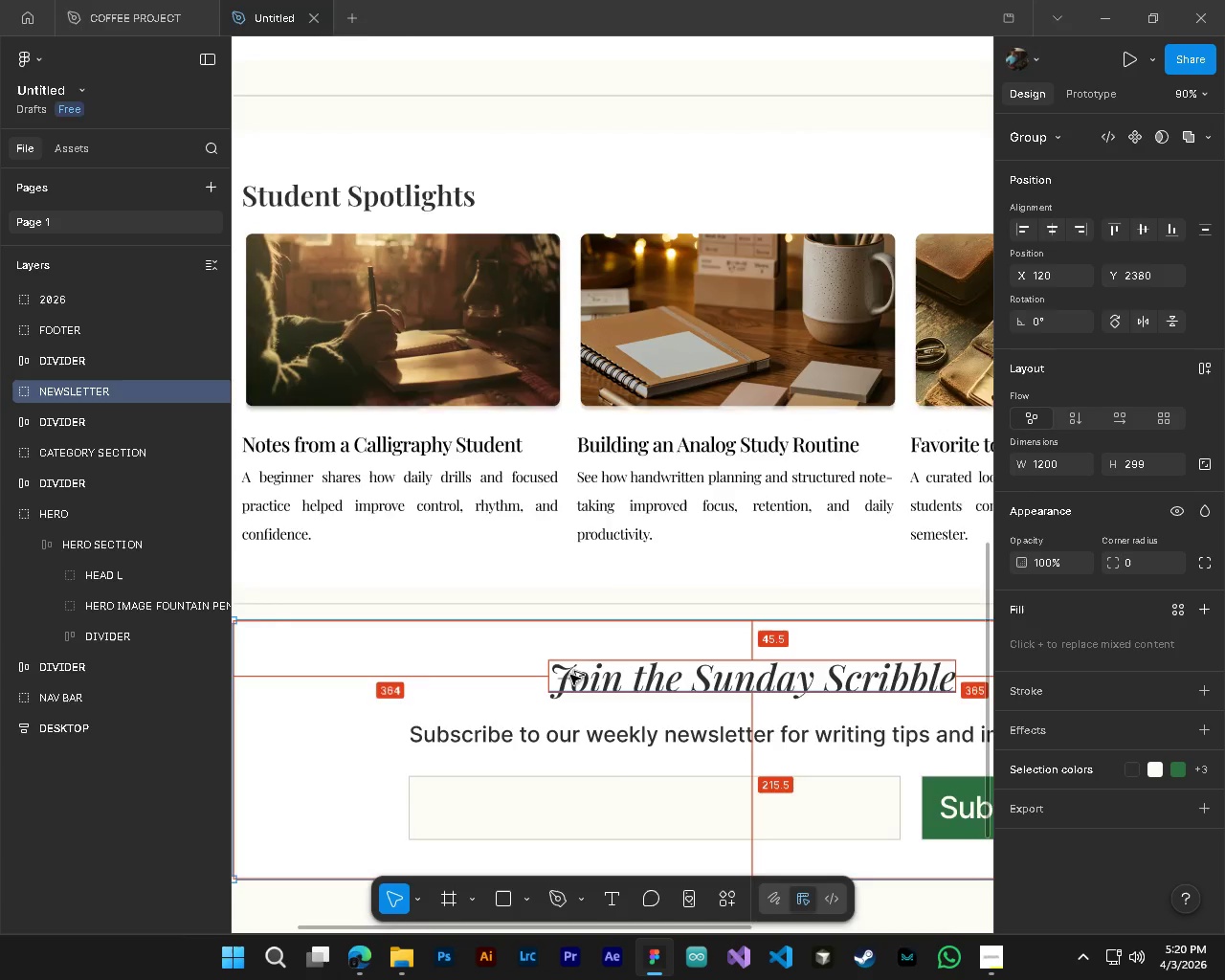 
scroll: coordinate [639, 667], scroll_direction: up, amount: 3.0
 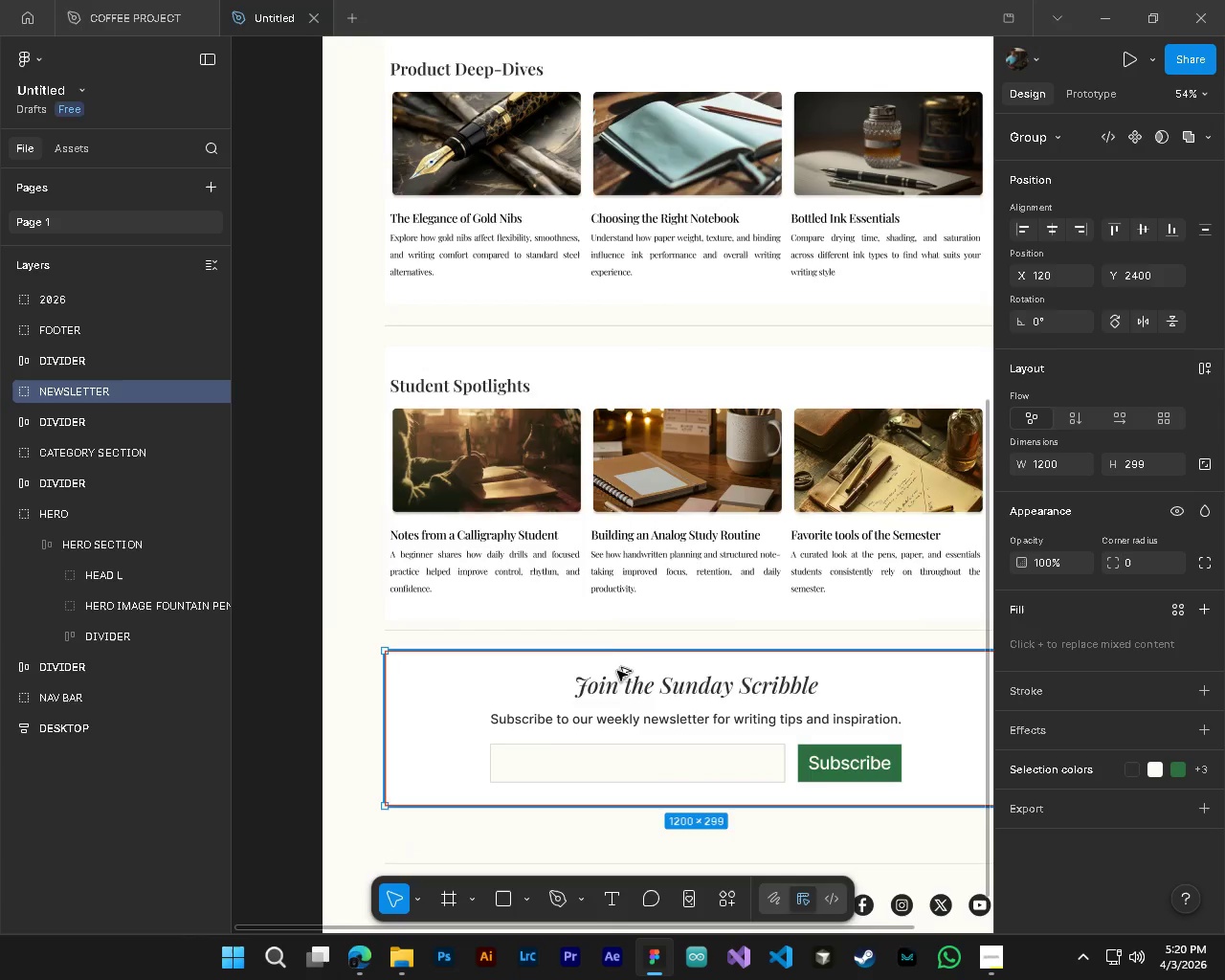 
hold_key(key=AltLeft, duration=0.64)
 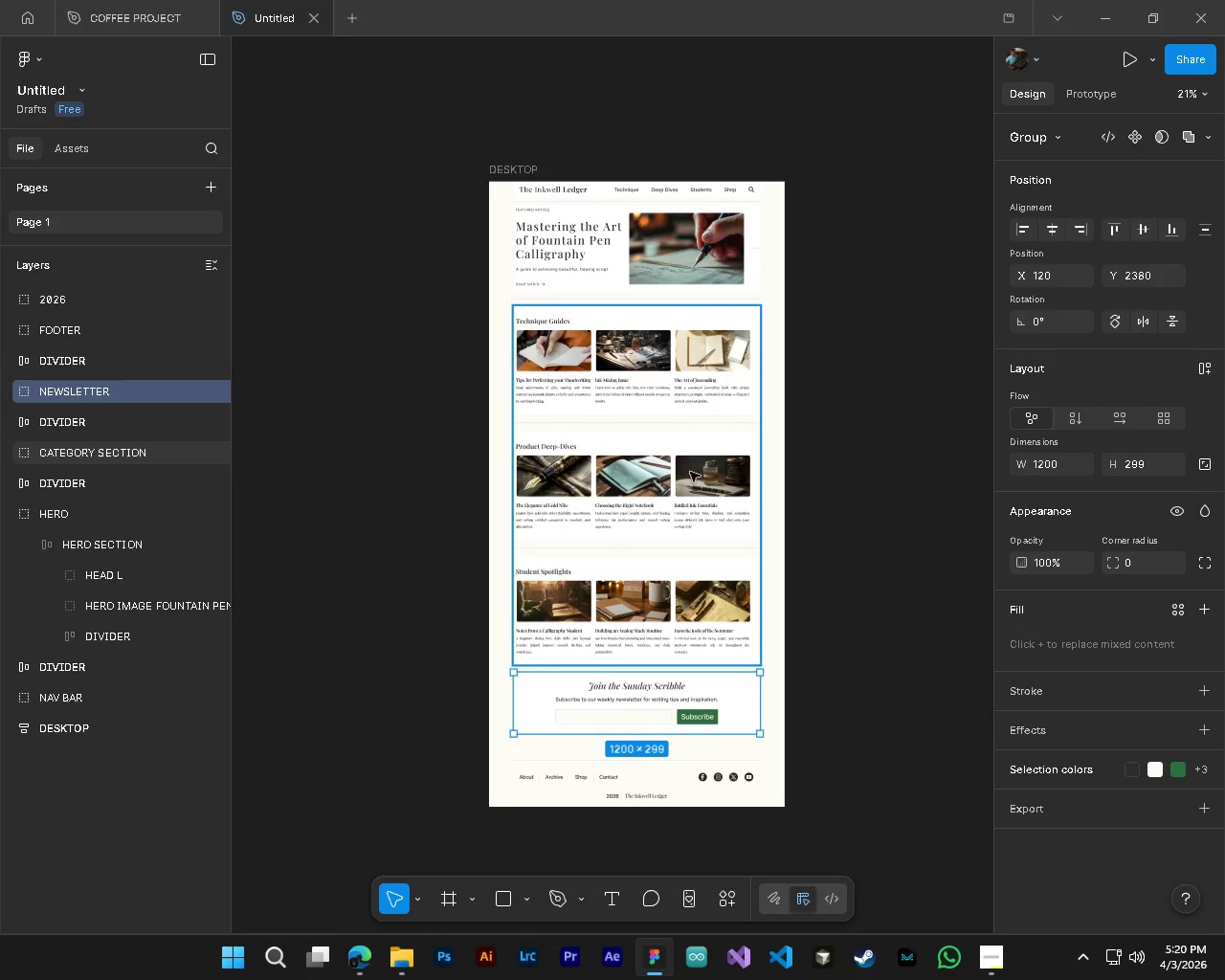 
hold_key(key=ControlLeft, duration=0.61)
 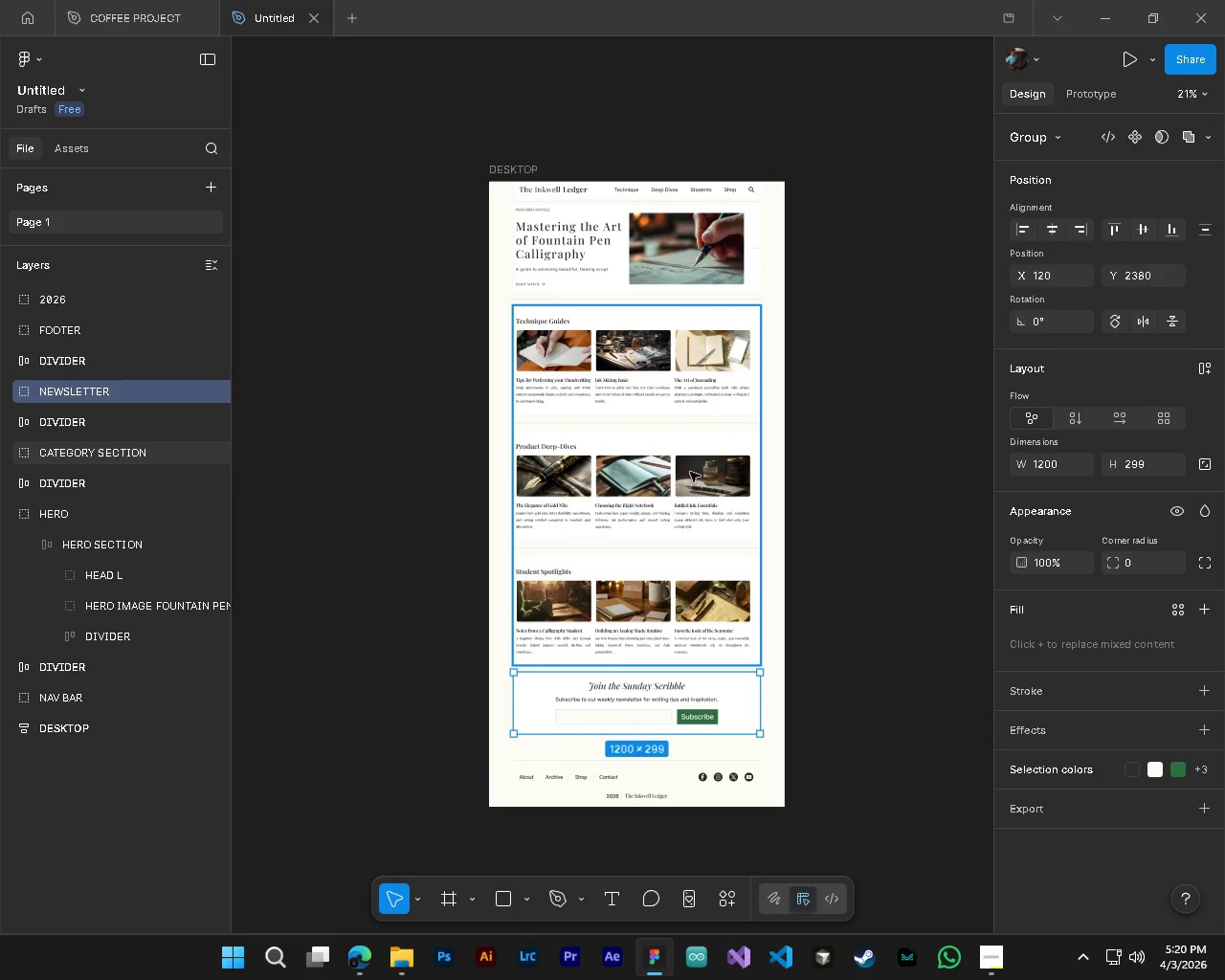 
scroll: coordinate [606, 669], scroll_direction: up, amount: 5.0
 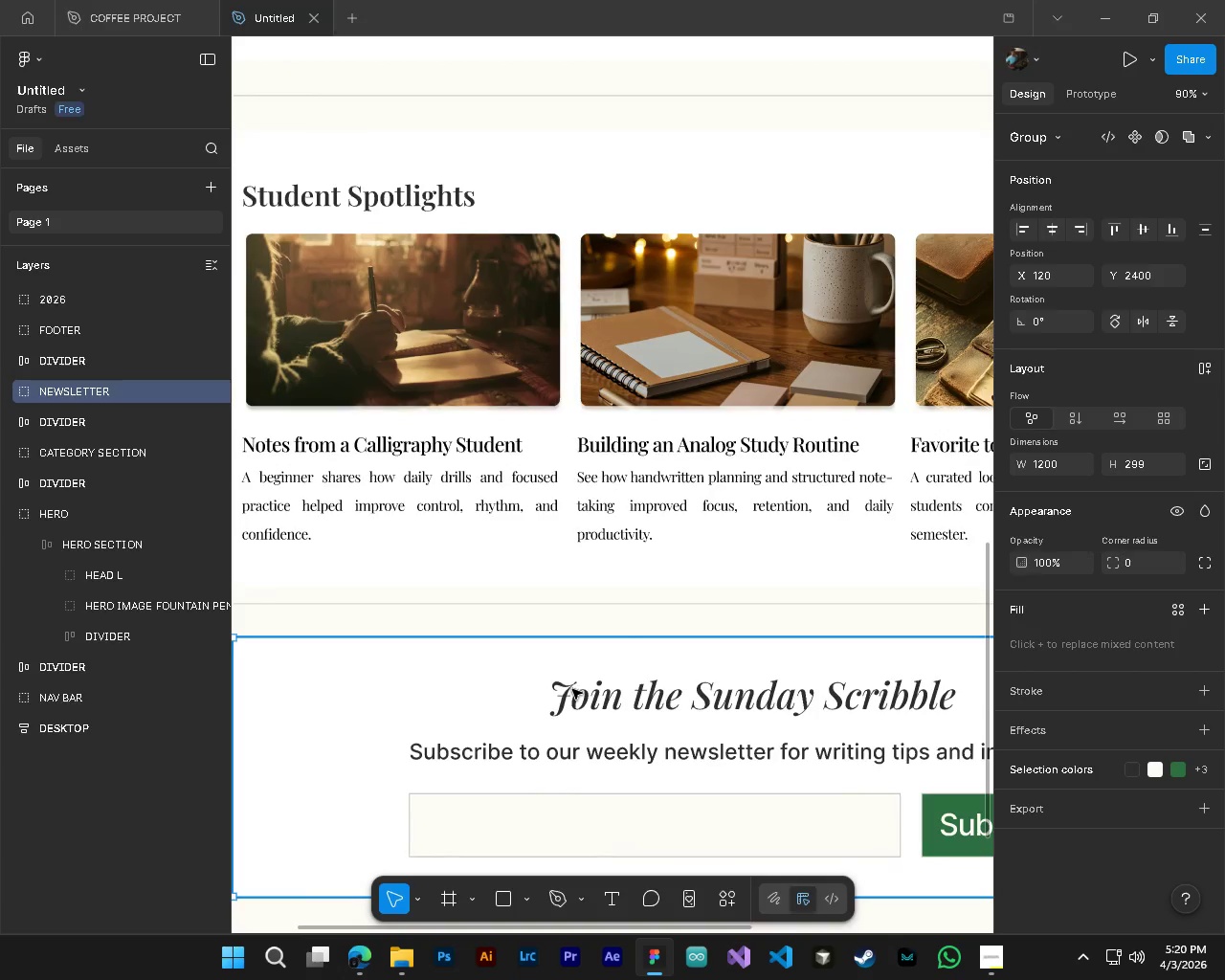 
scroll: coordinate [615, 697], scroll_direction: down, amount: 11.0
 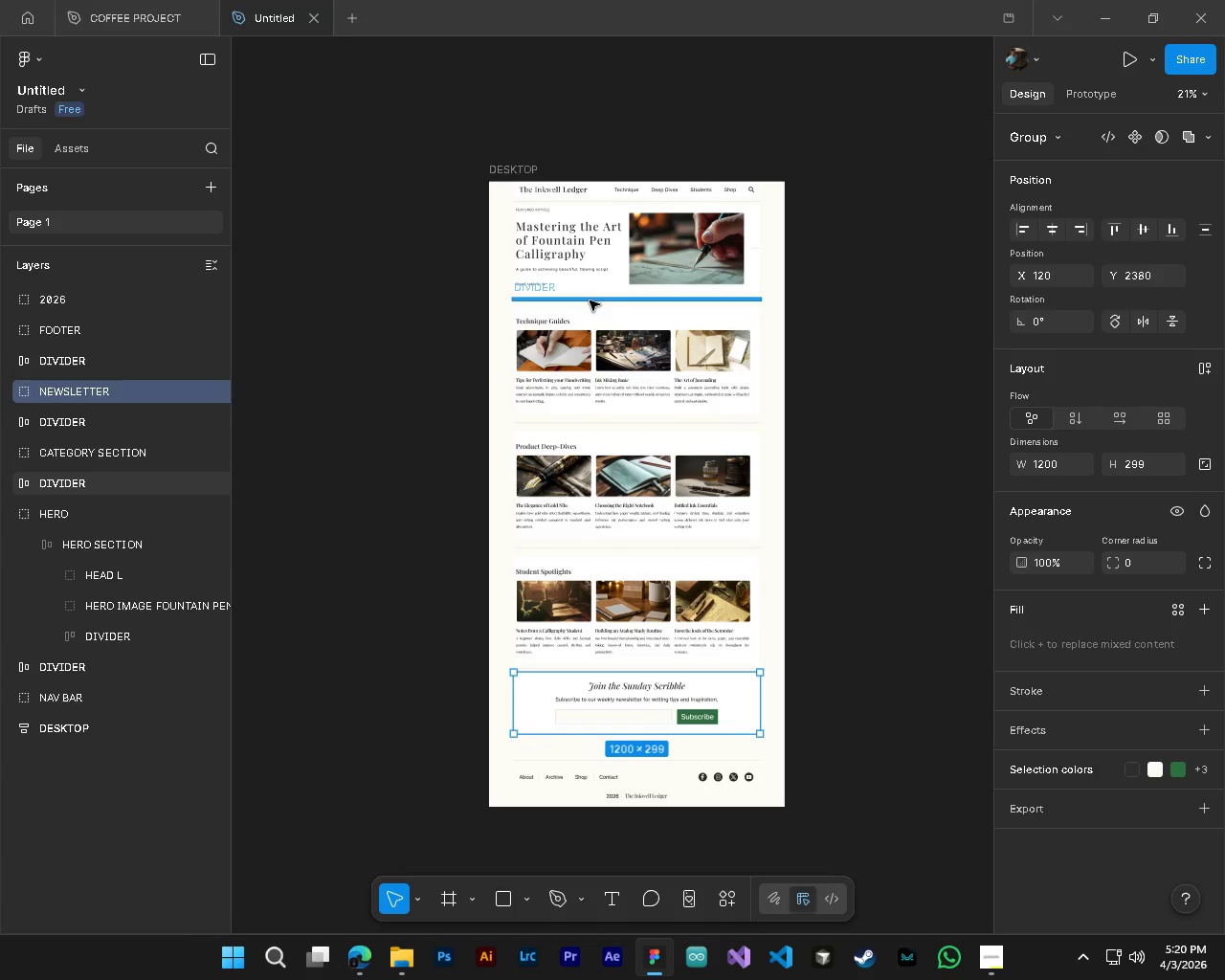 
left_click([590, 292])
 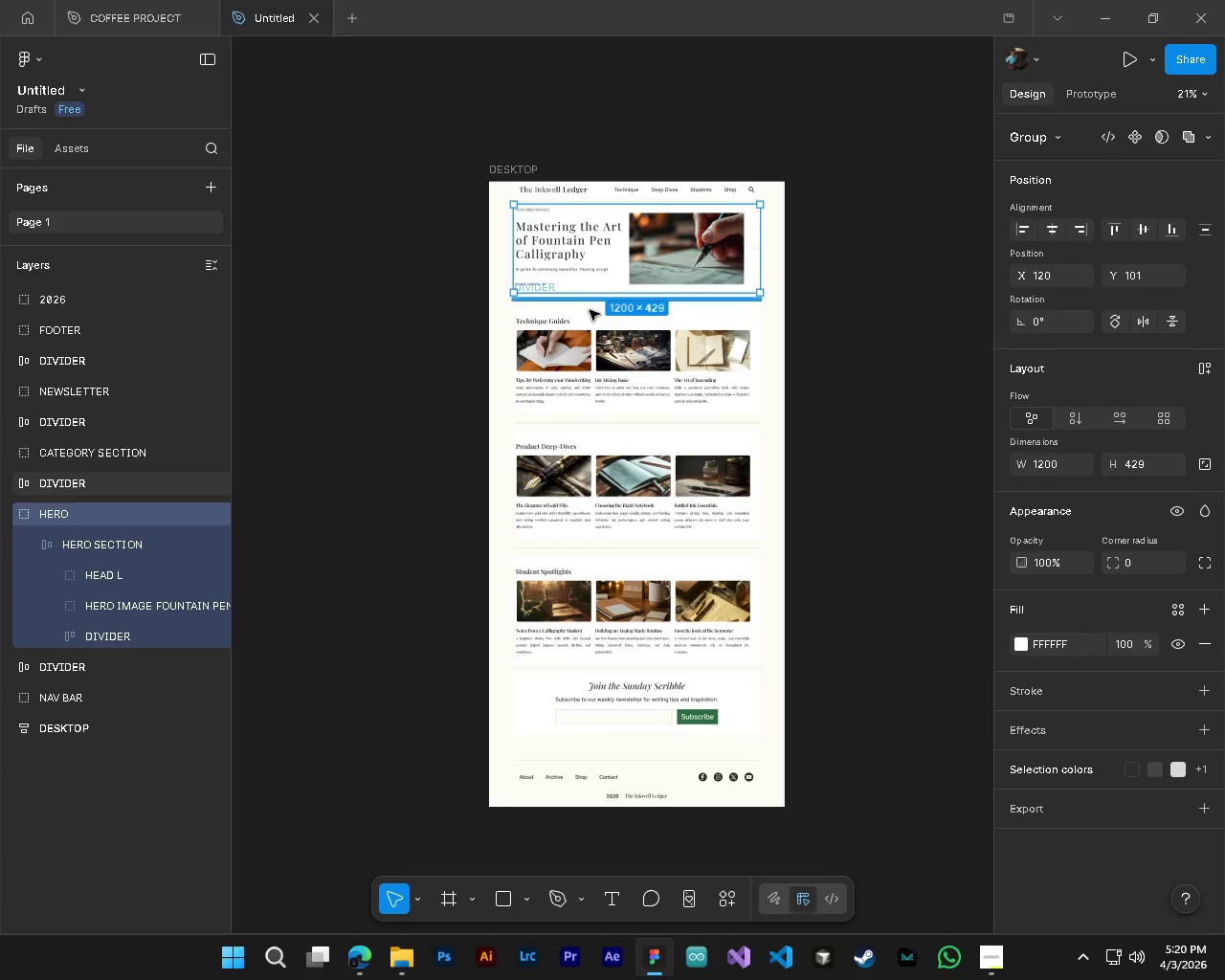 
hold_key(key=ShiftLeft, duration=1.5)
left_click([591, 317])
 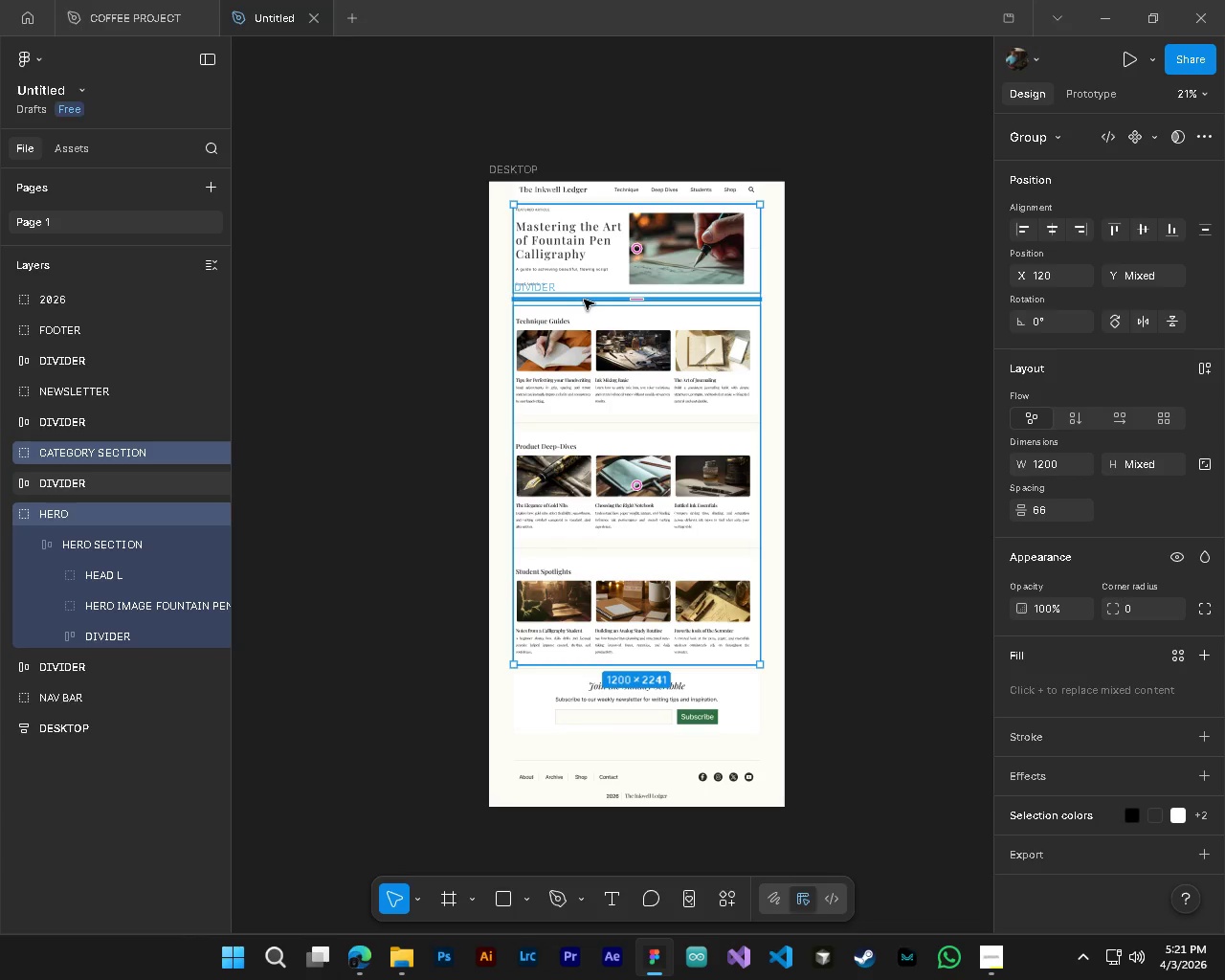 
left_click([584, 300])
 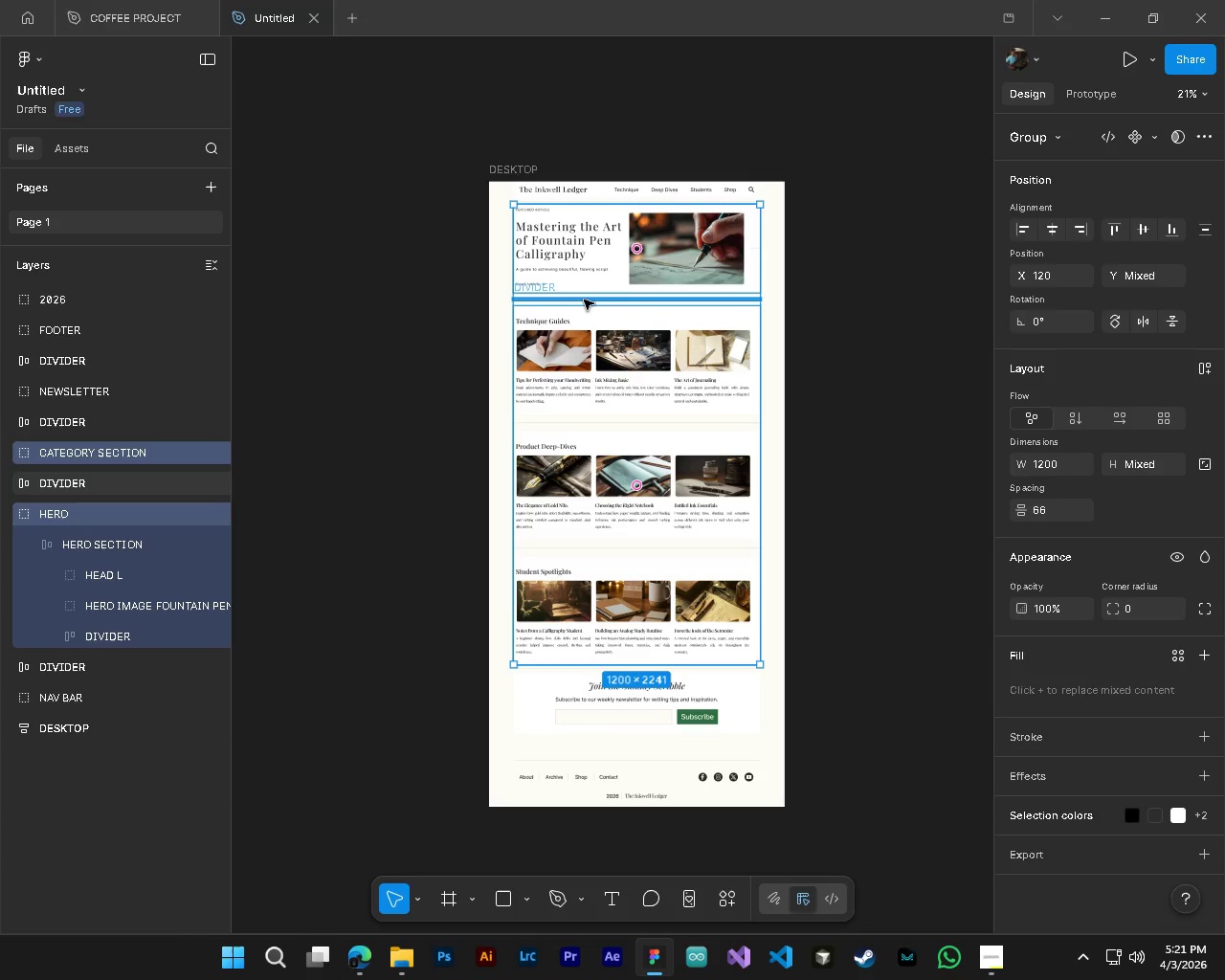 
hold_key(key=ShiftLeft, duration=1.52)
 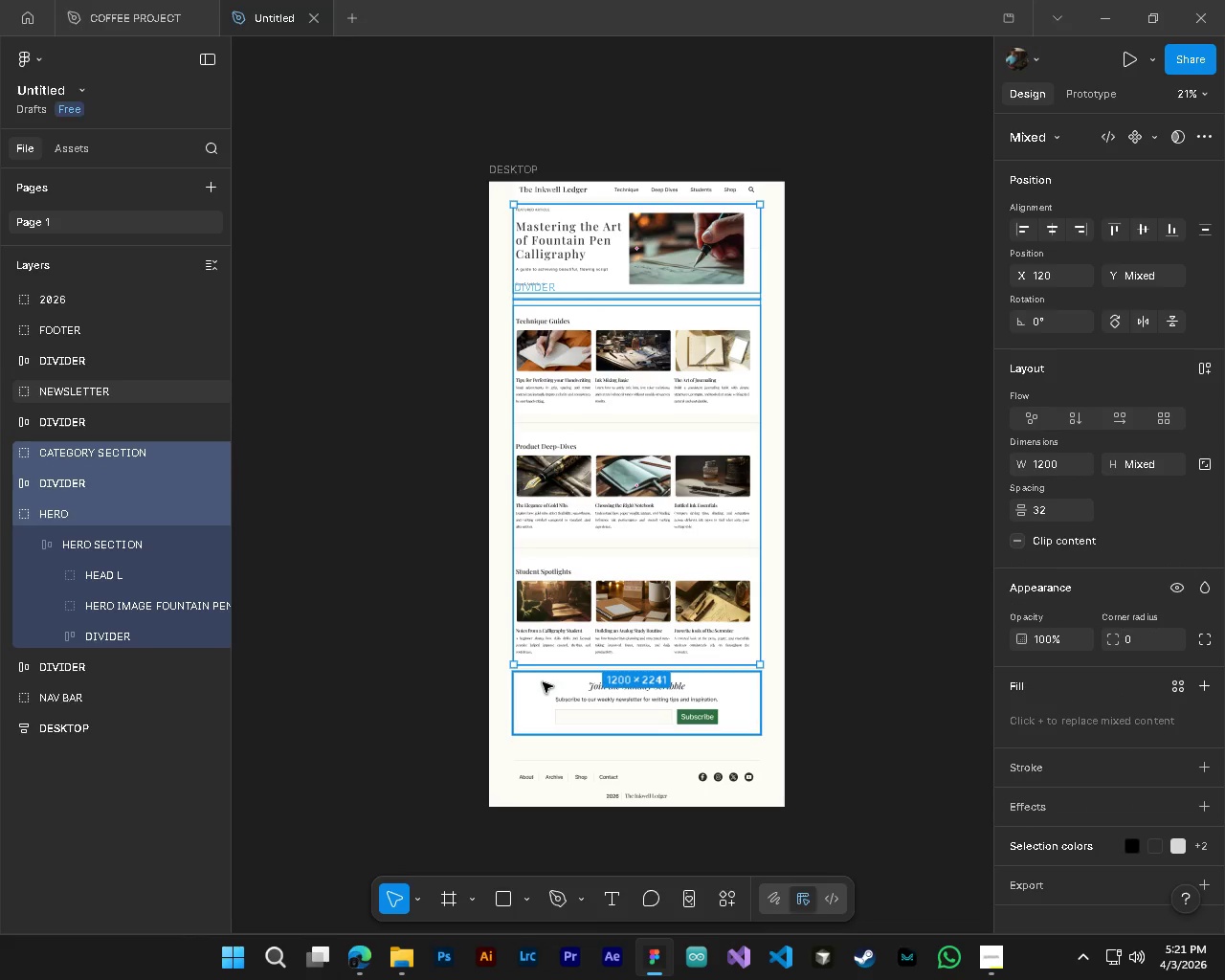 
hold_key(key=ShiftLeft, duration=1.09)
 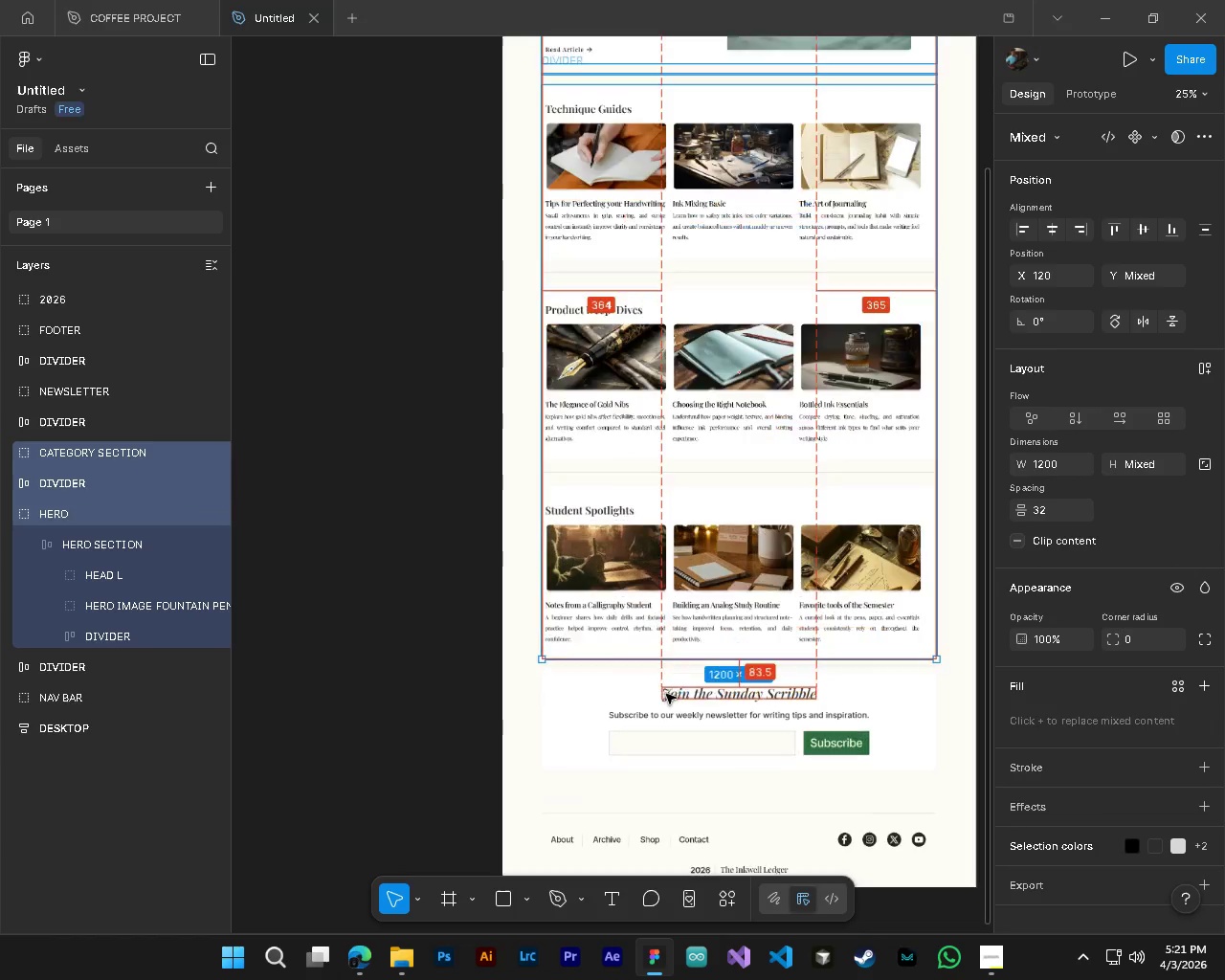 
hold_key(key=AltLeft, duration=1.55)
 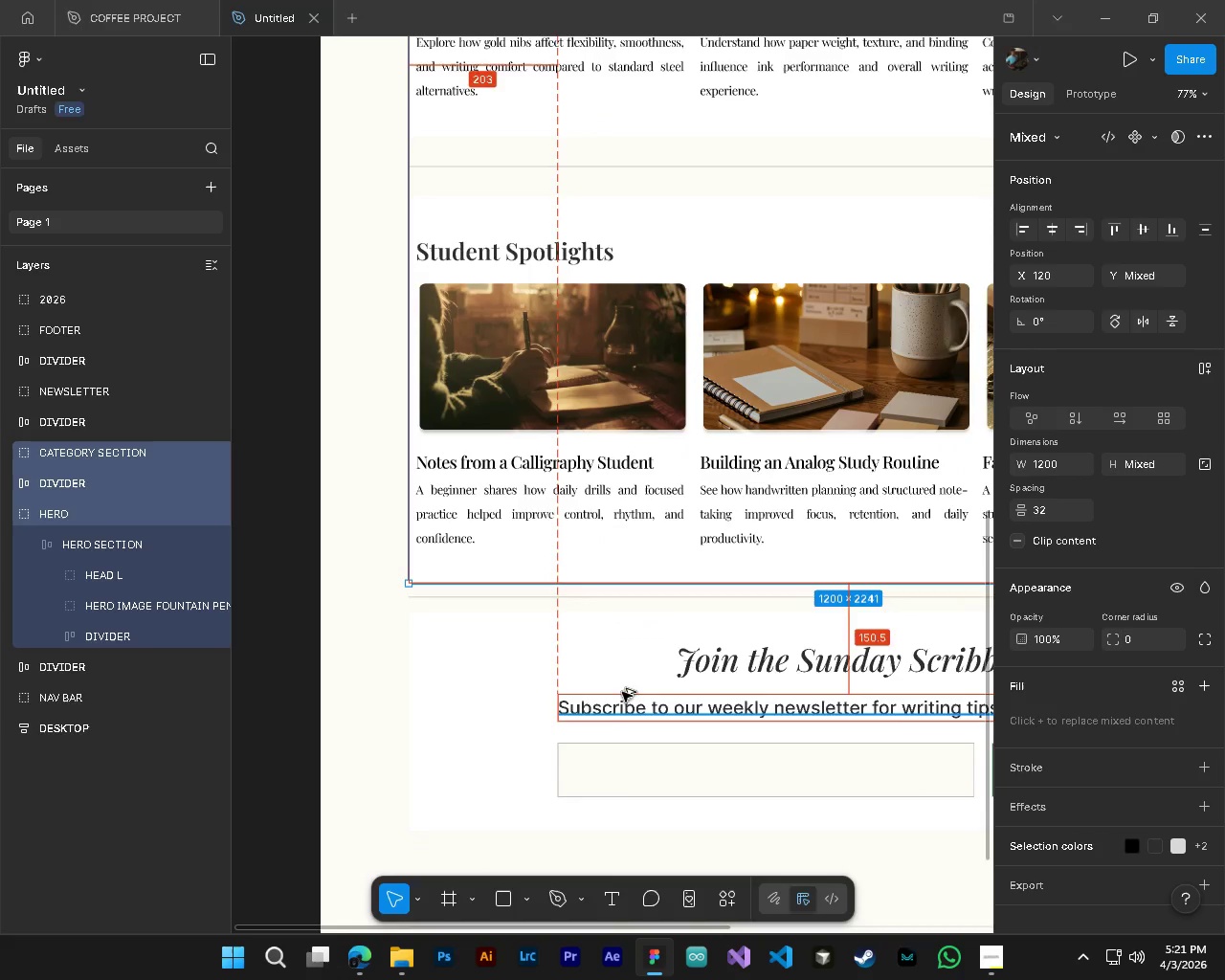 
hold_key(key=ControlLeft, duration=0.91)
 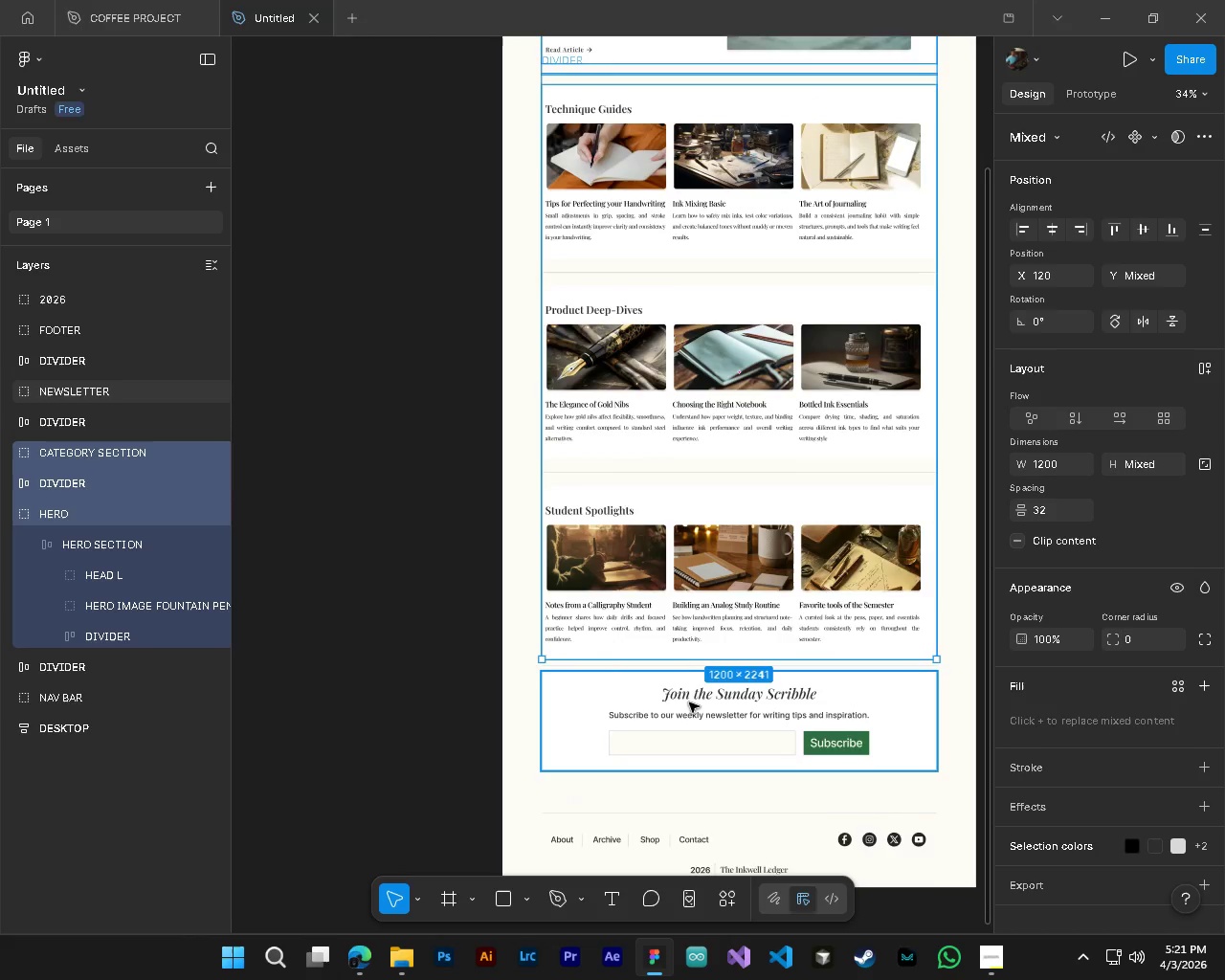 
hold_key(key=AltLeft, duration=0.55)
 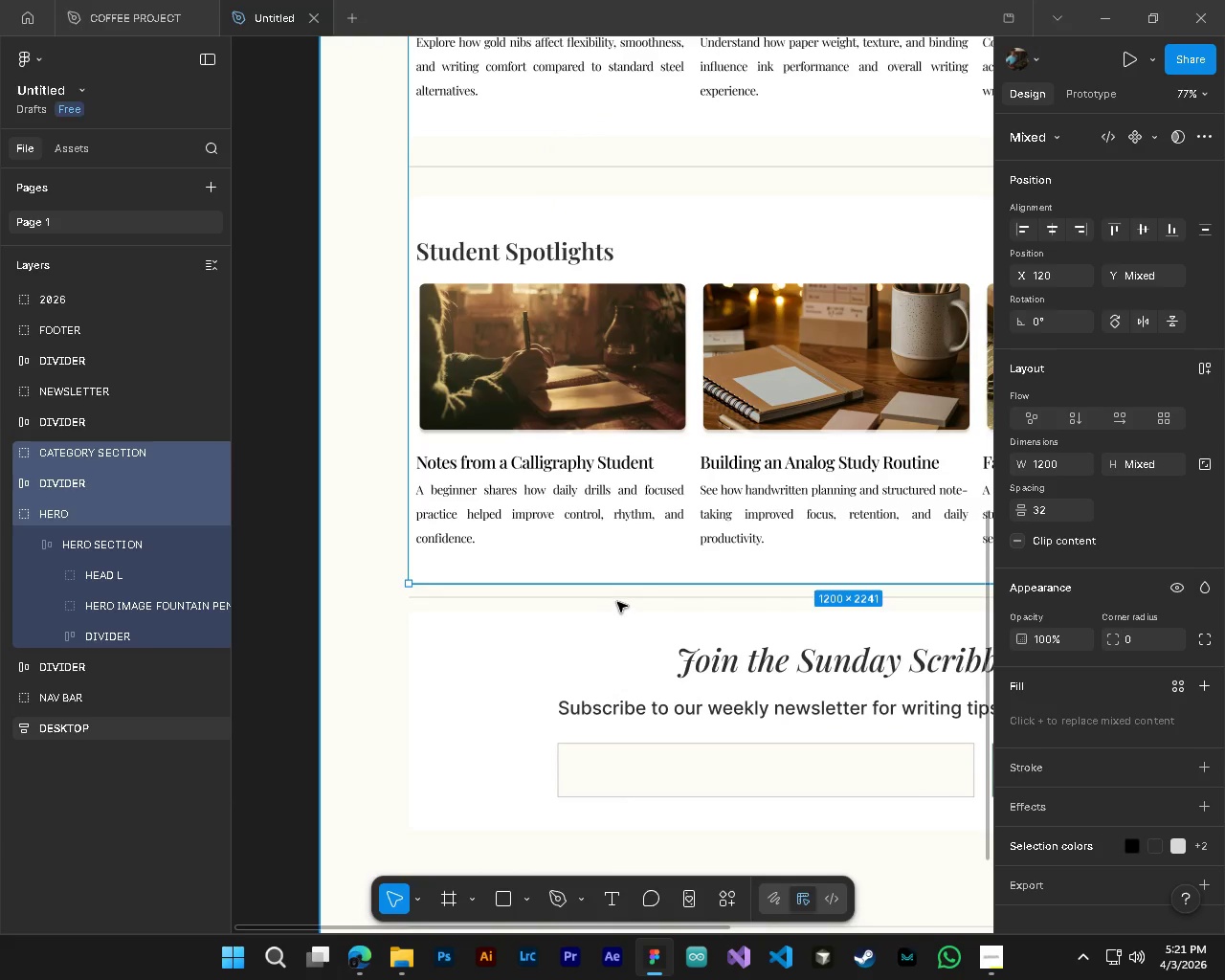 
hold_key(key=ControlLeft, duration=0.55)
 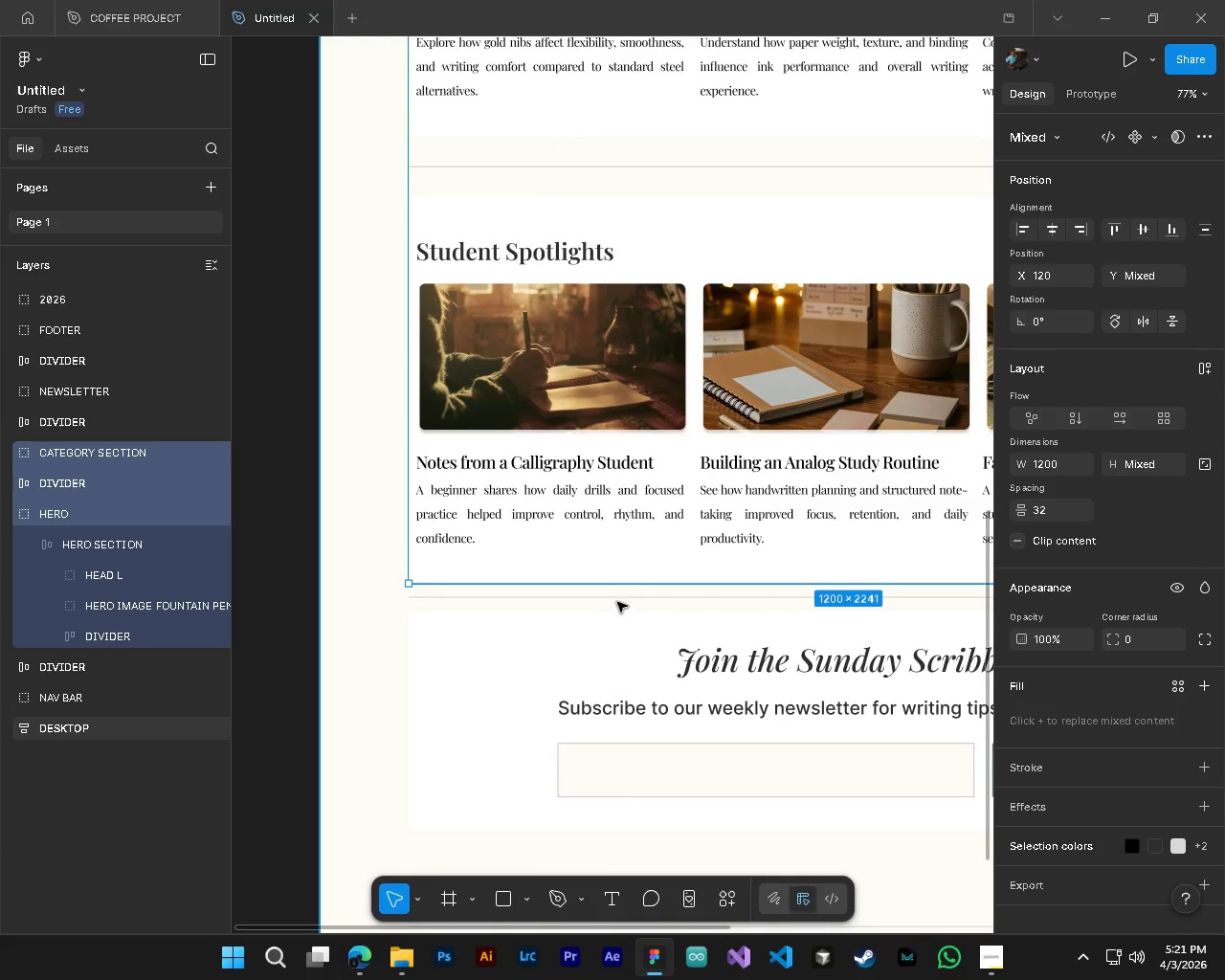 
key(Control+ControlLeft)
 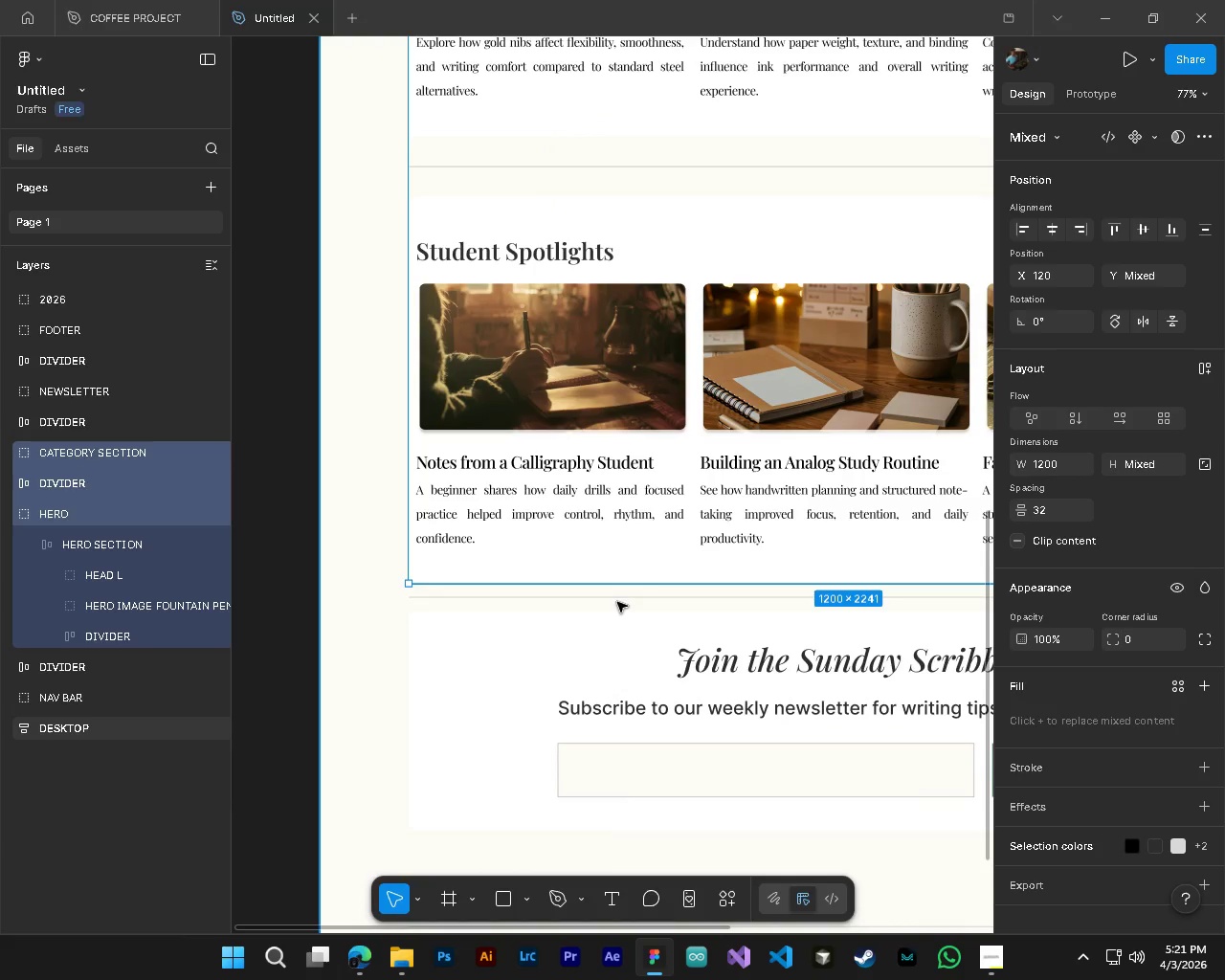 
scroll: coordinate [666, 694], scroll_direction: up, amount: 8.0
 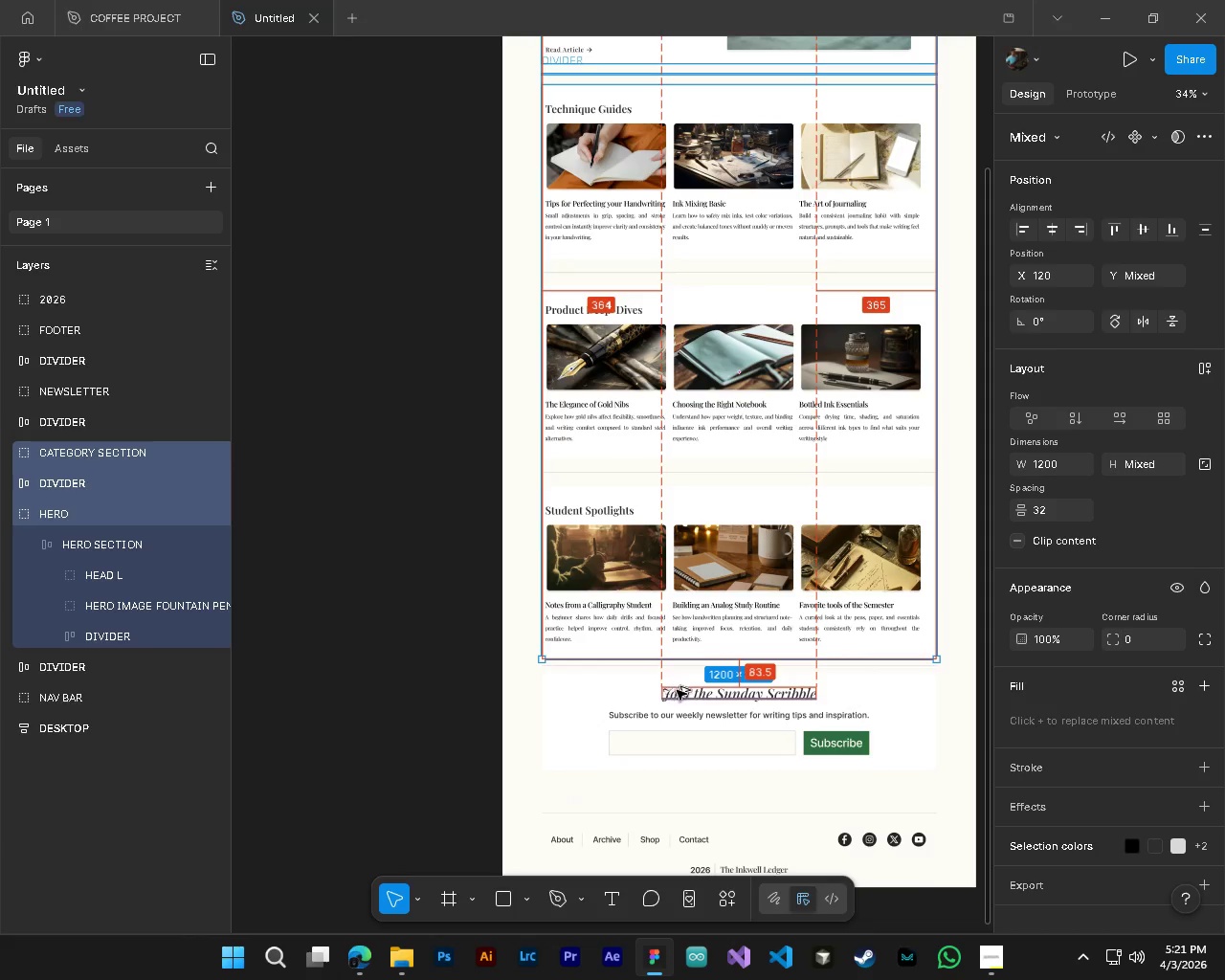 
hold_key(key=ShiftLeft, duration=1.33)
left_click([617, 594])
 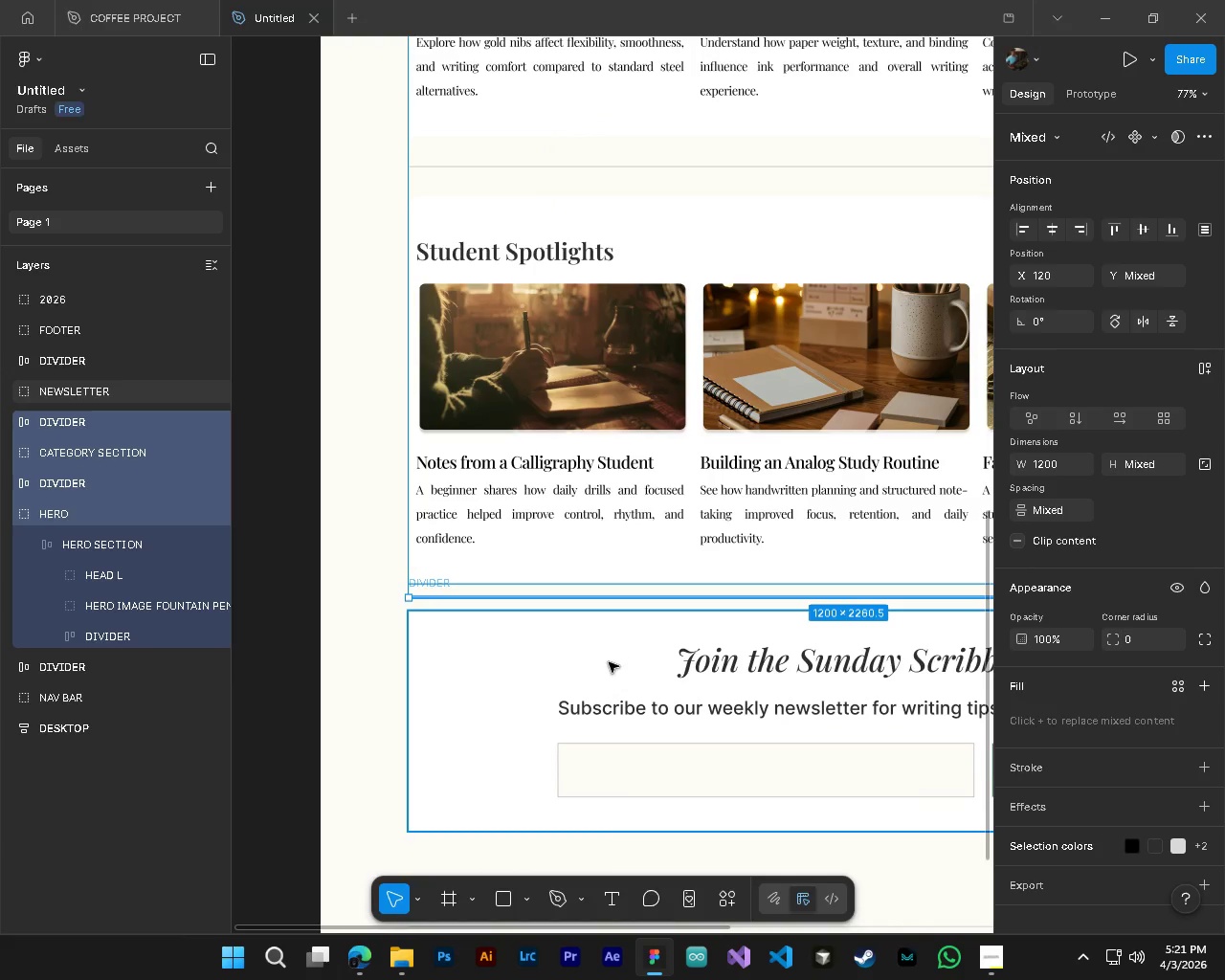 
double_click([609, 662])
 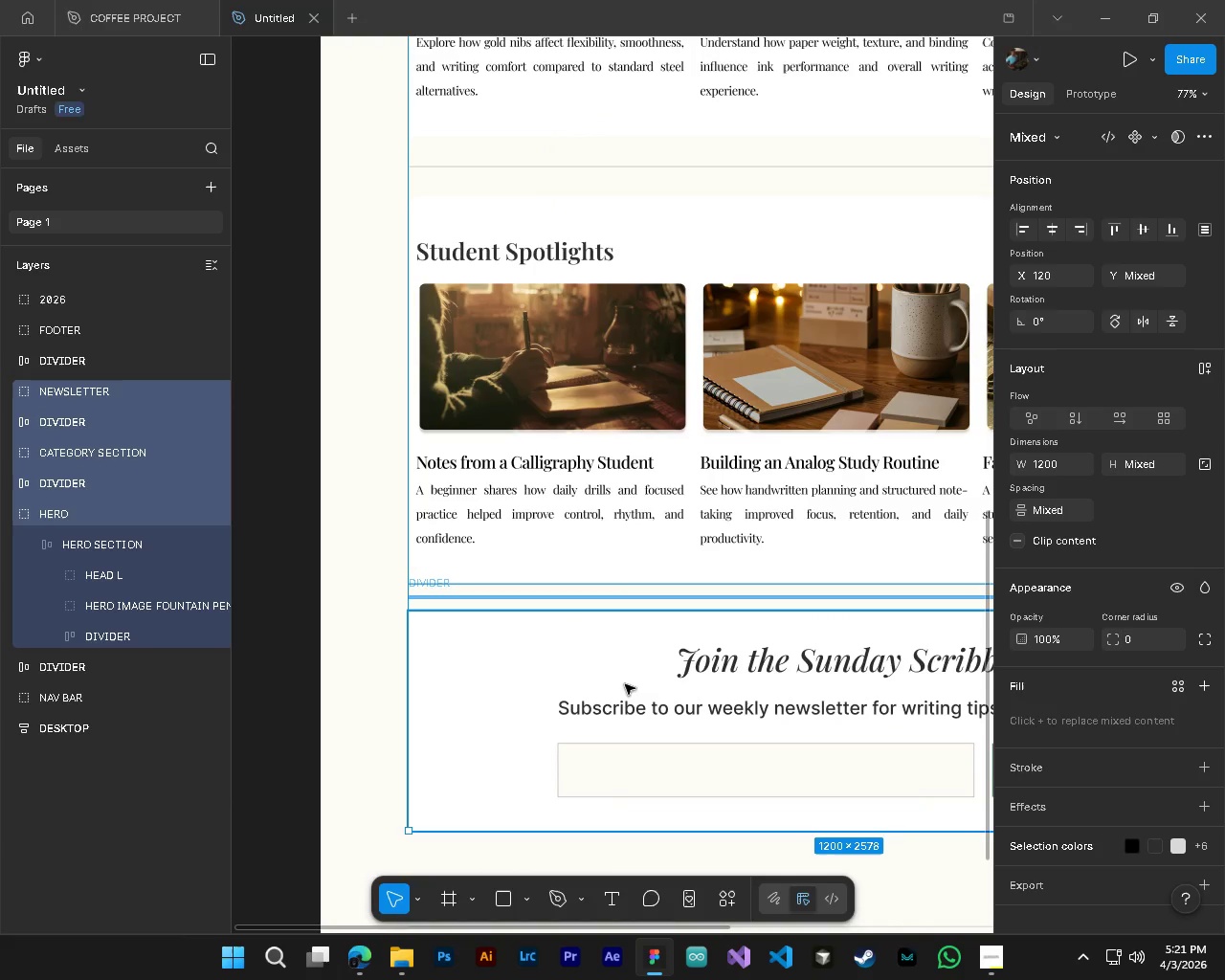 
scroll: coordinate [650, 722], scroll_direction: up, amount: 6.0
 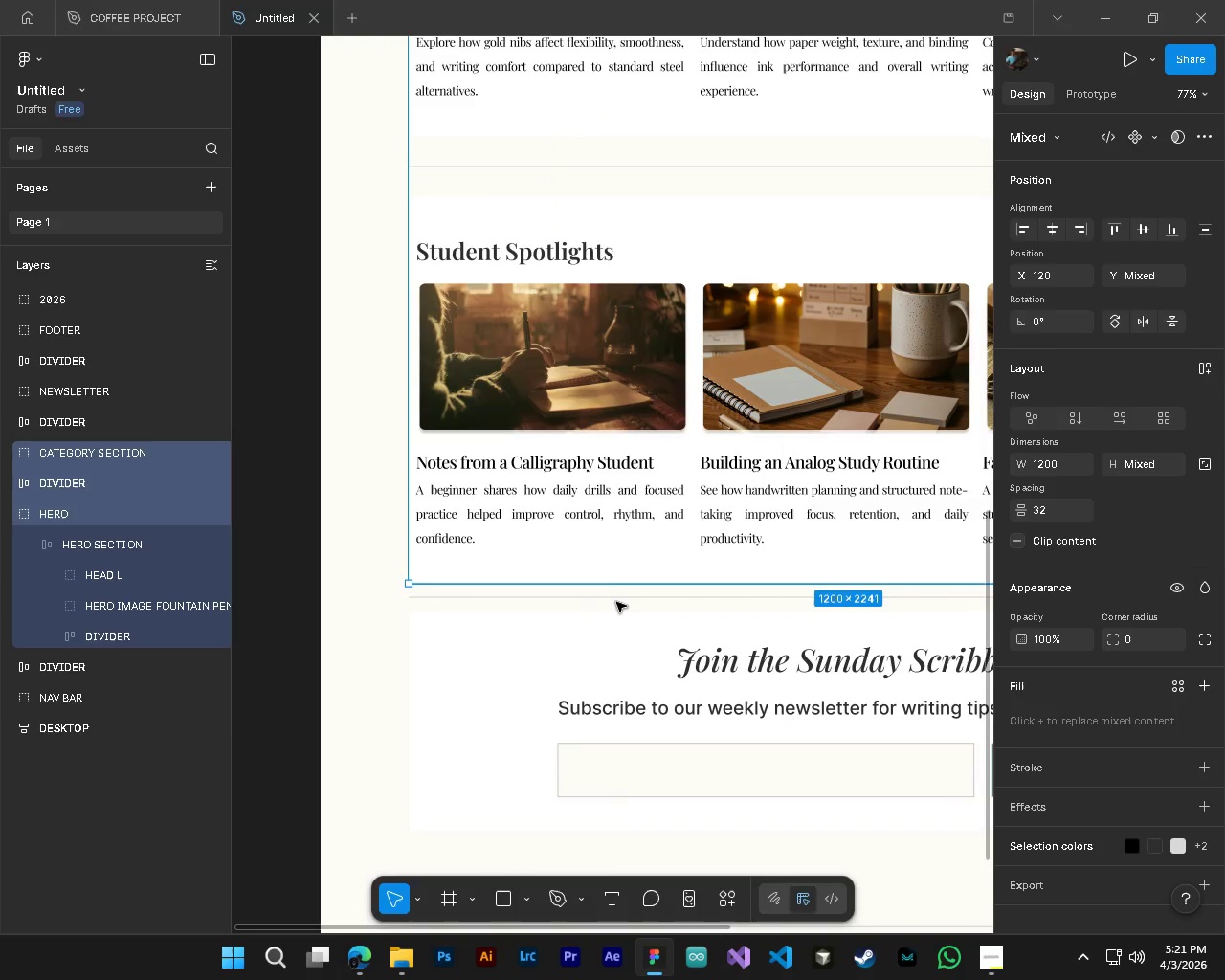 
hold_key(key=AltLeft, duration=0.81)
 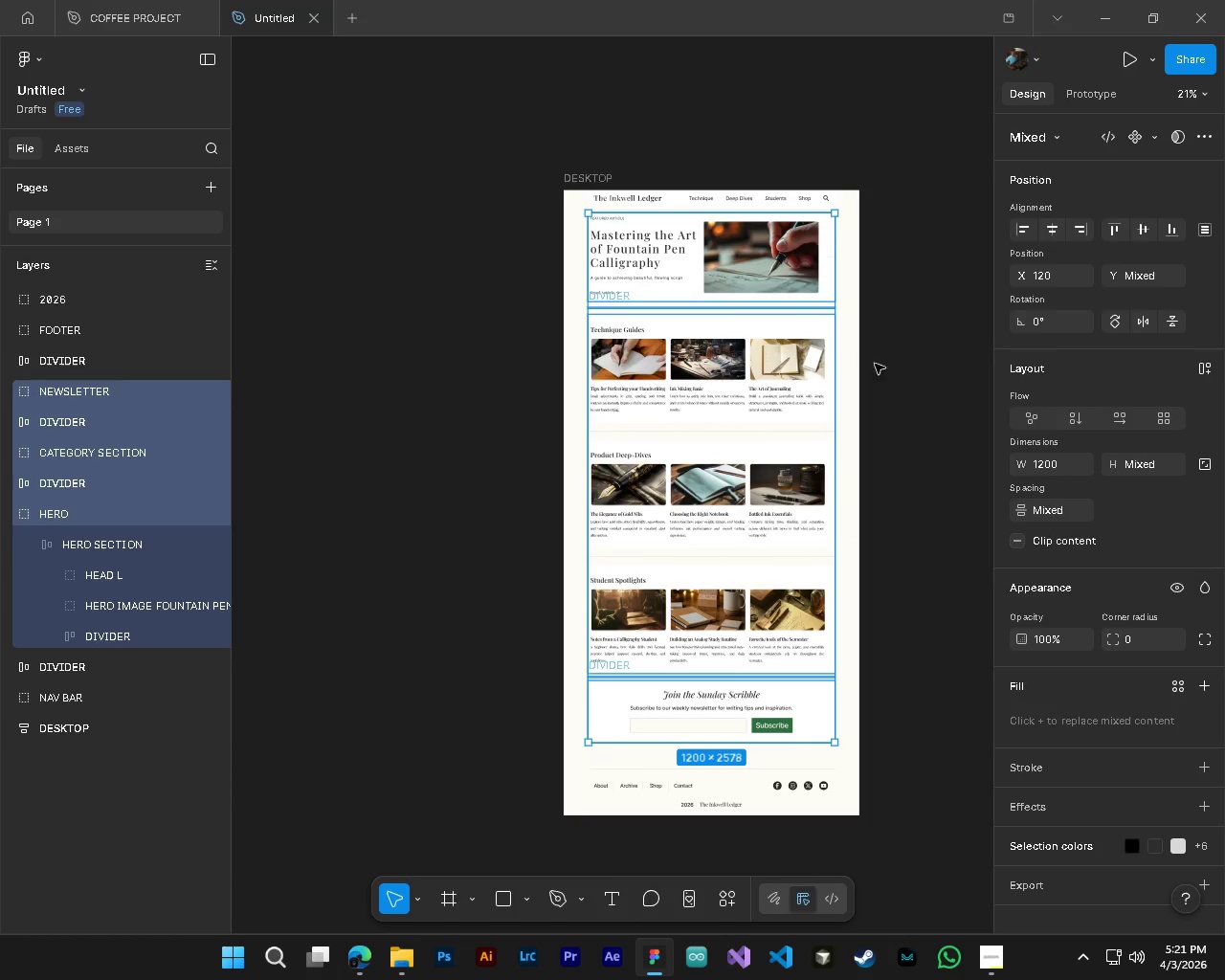 
hold_key(key=ControlLeft, duration=0.75)
 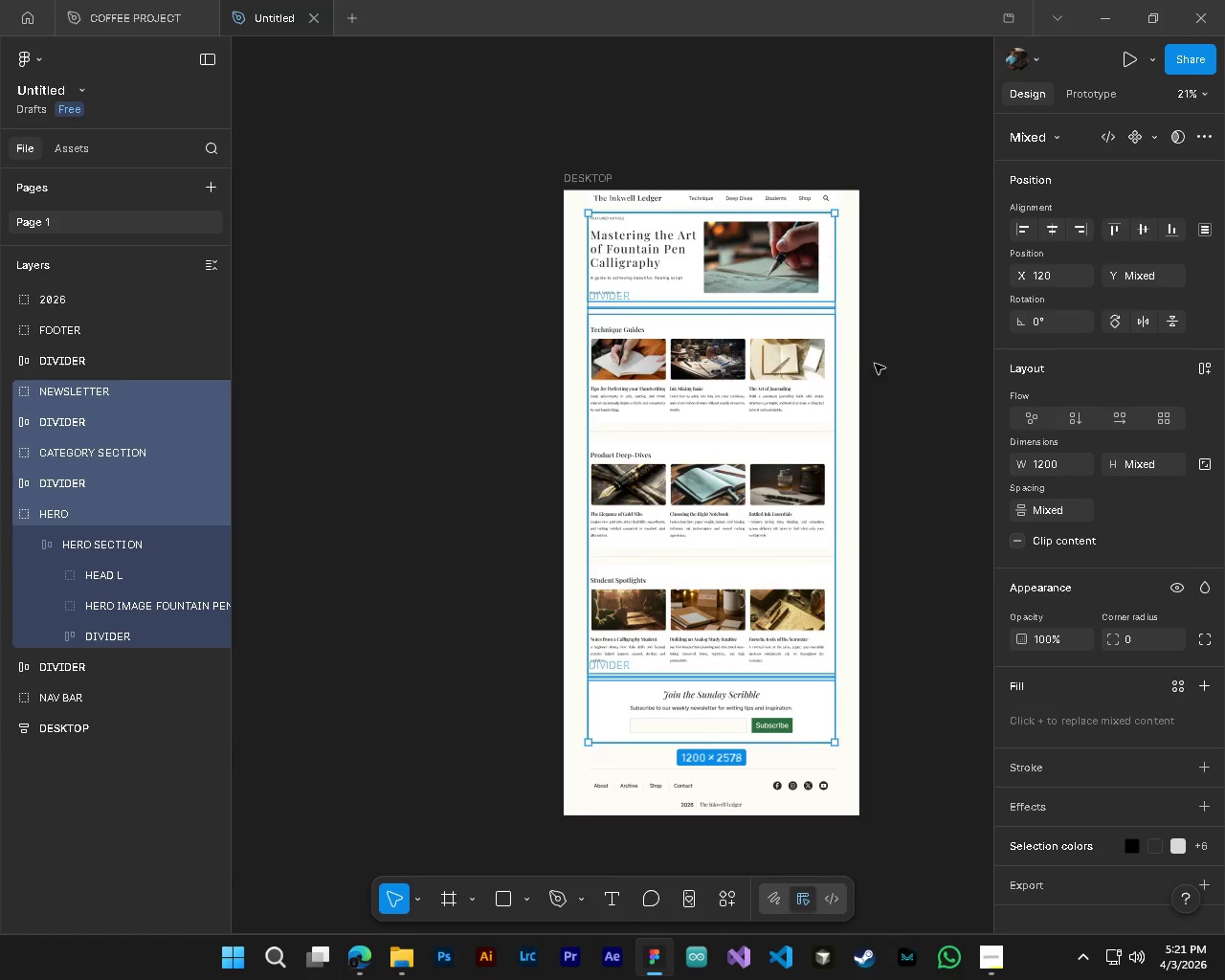 
hold_key(key=AltLeft, duration=1.7)
 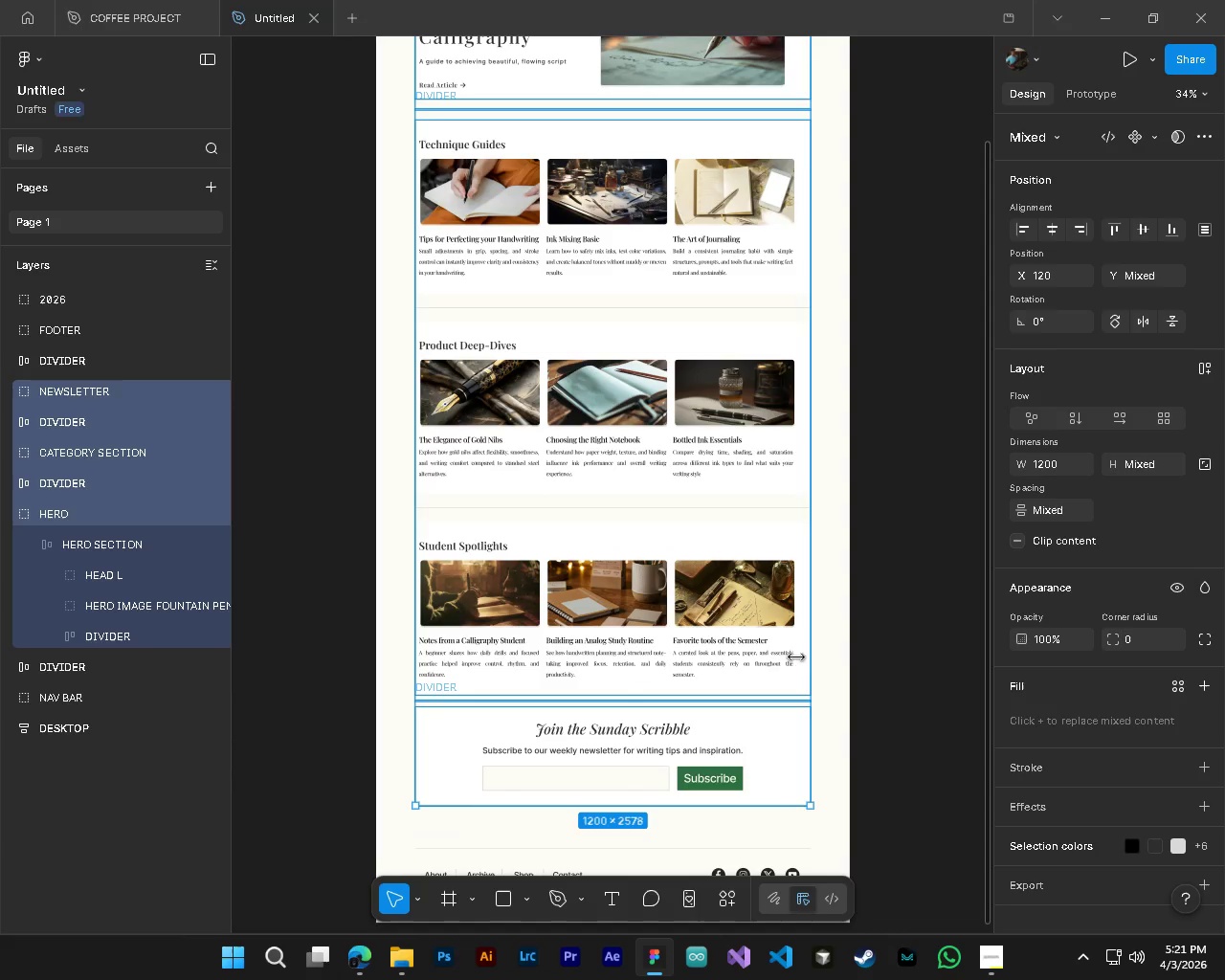 
hold_key(key=ControlLeft, duration=1.5)
 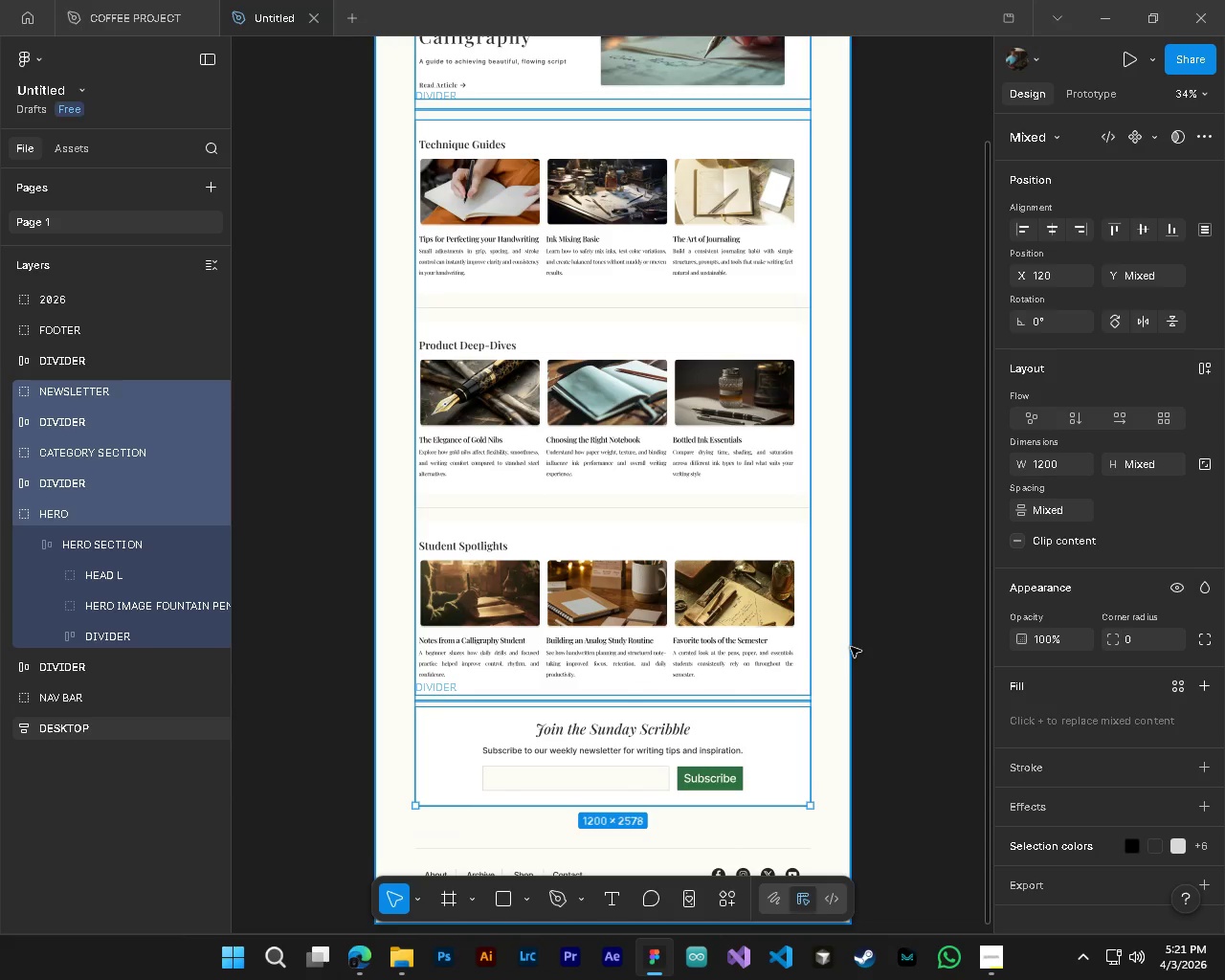 
key(Alt+Control+ControlLeft)
 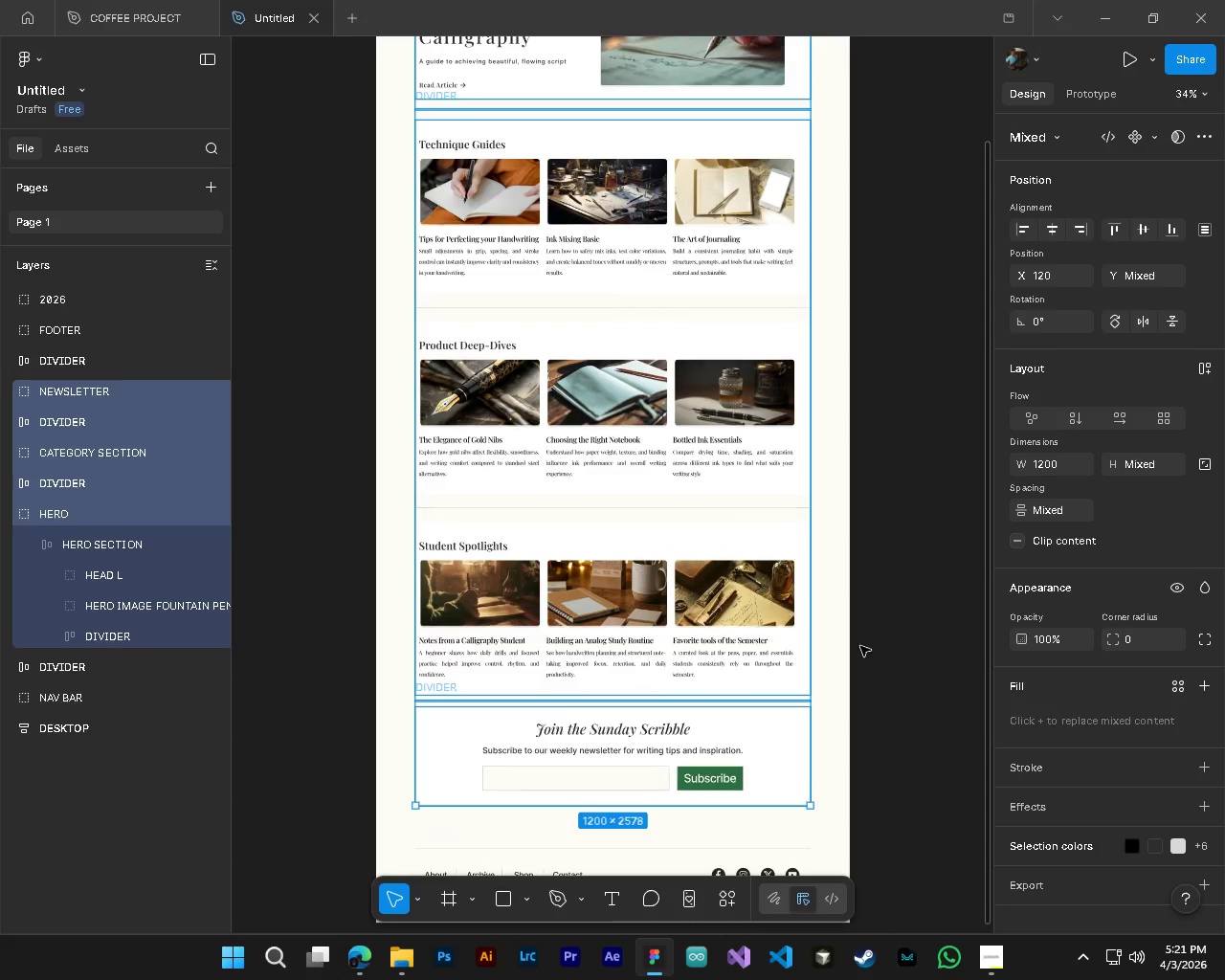 
key(Alt+Control+ControlLeft)
 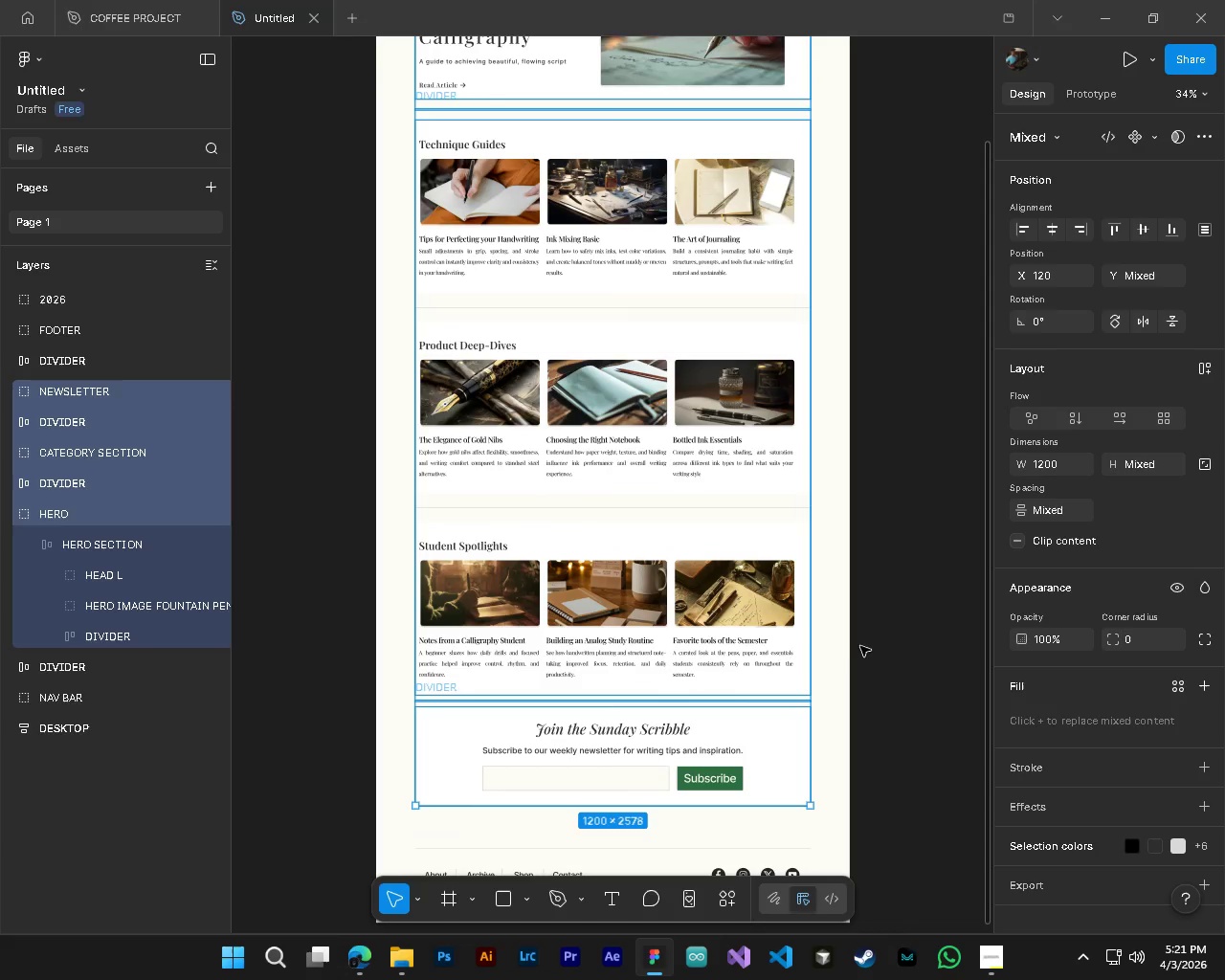 
key(Alt+Control+ControlLeft)
 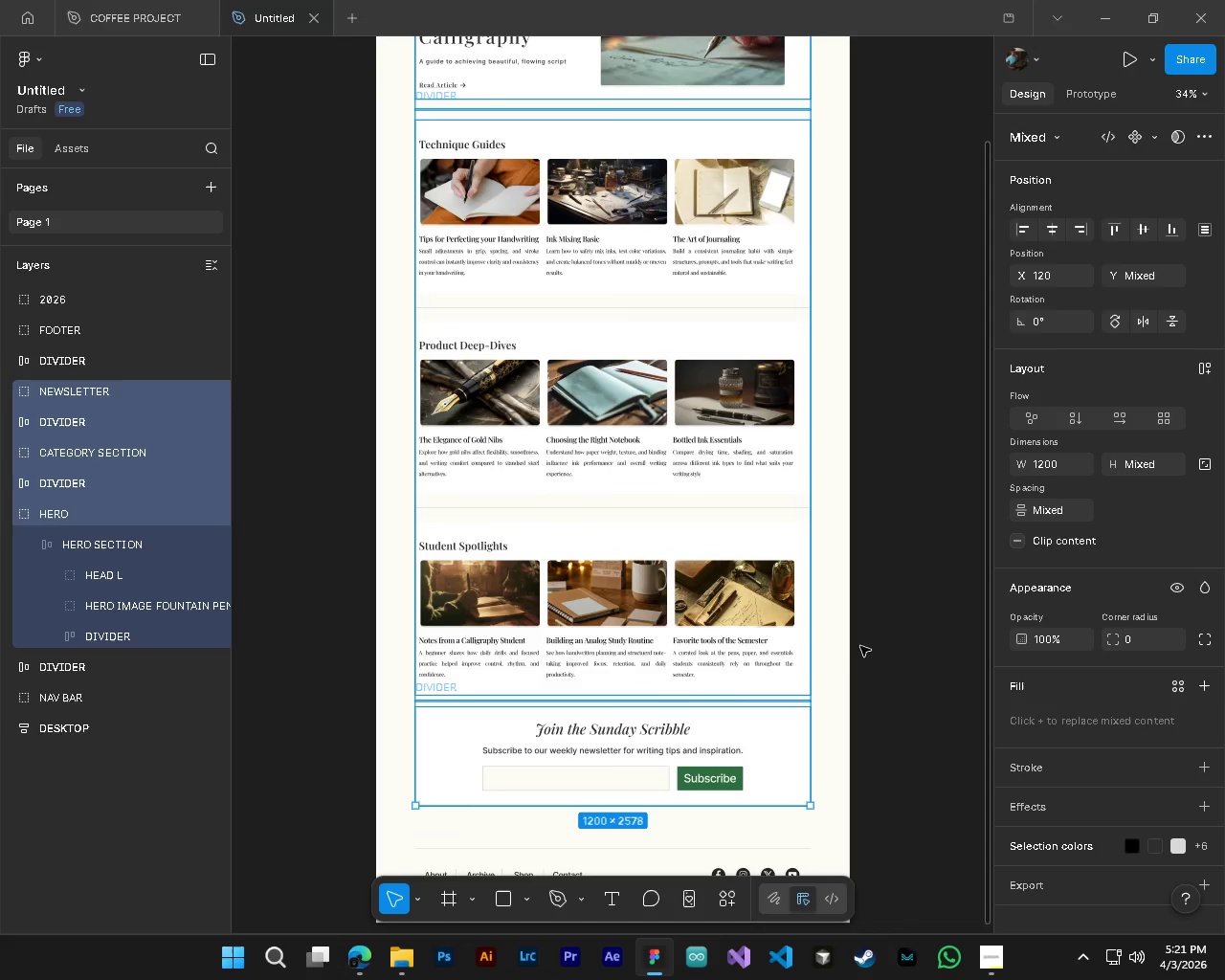 
key(Alt+Control+ControlLeft)
 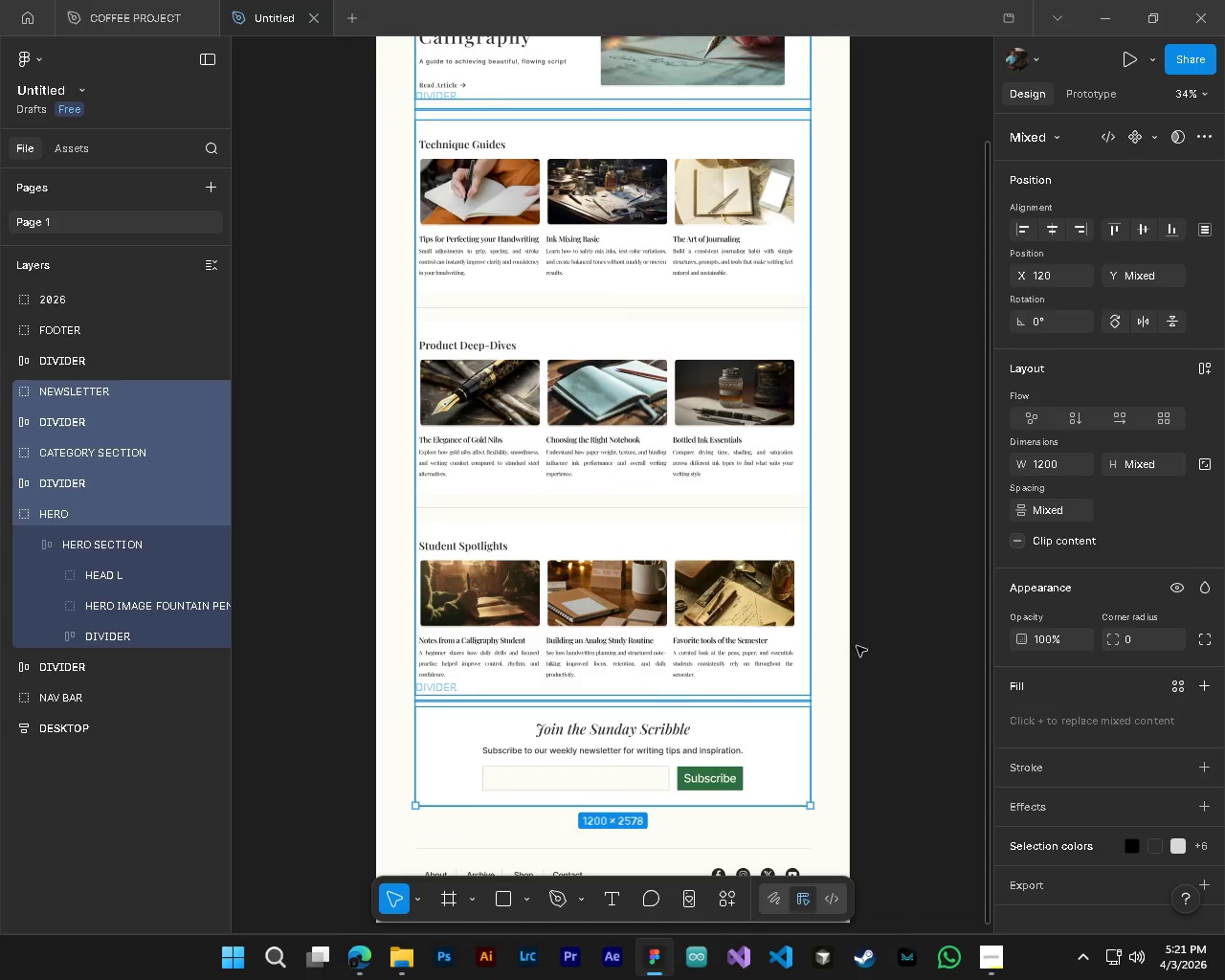 
key(Alt+Control+ControlLeft)
 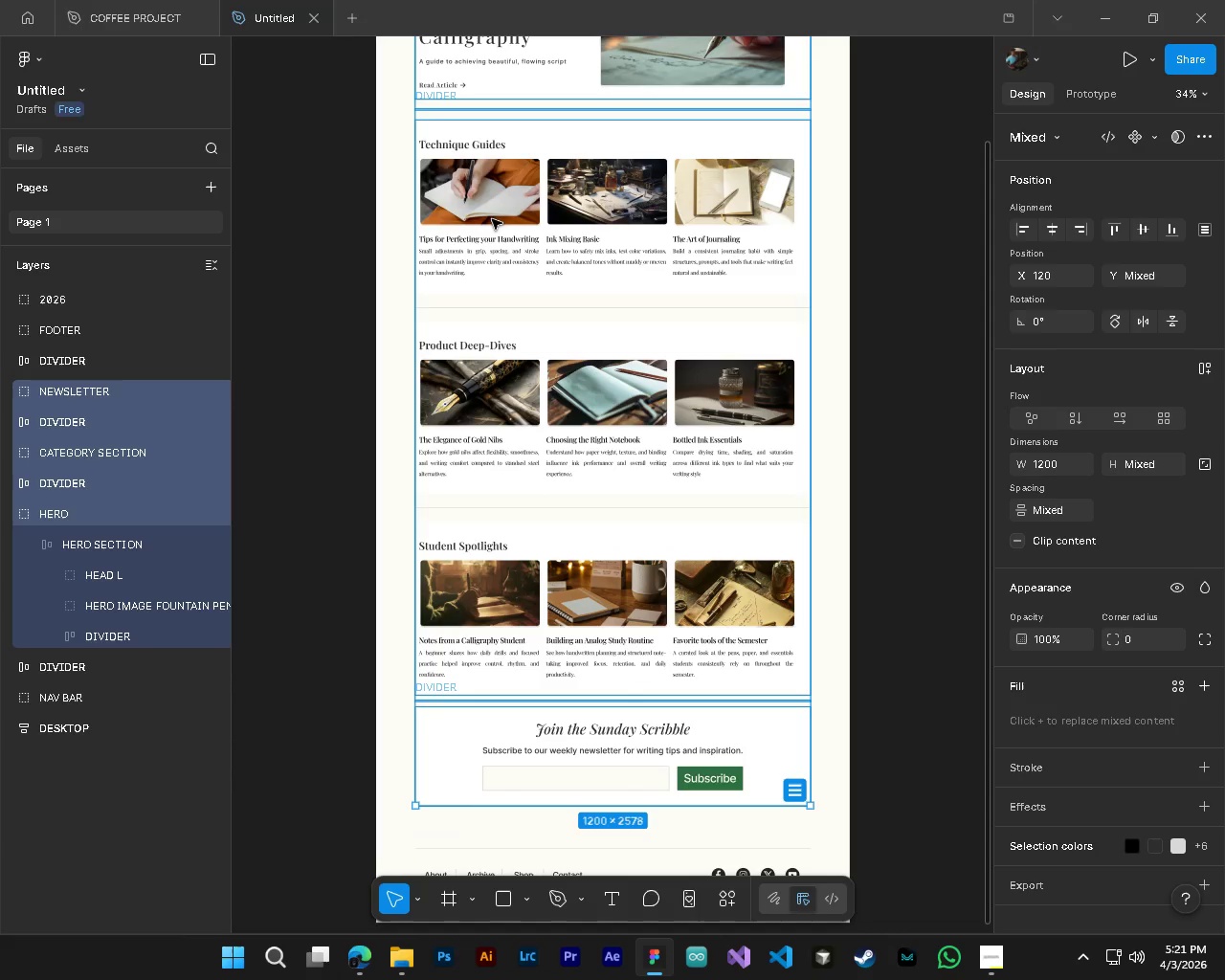 
scroll: coordinate [672, 717], scroll_direction: down, amount: 10.0
 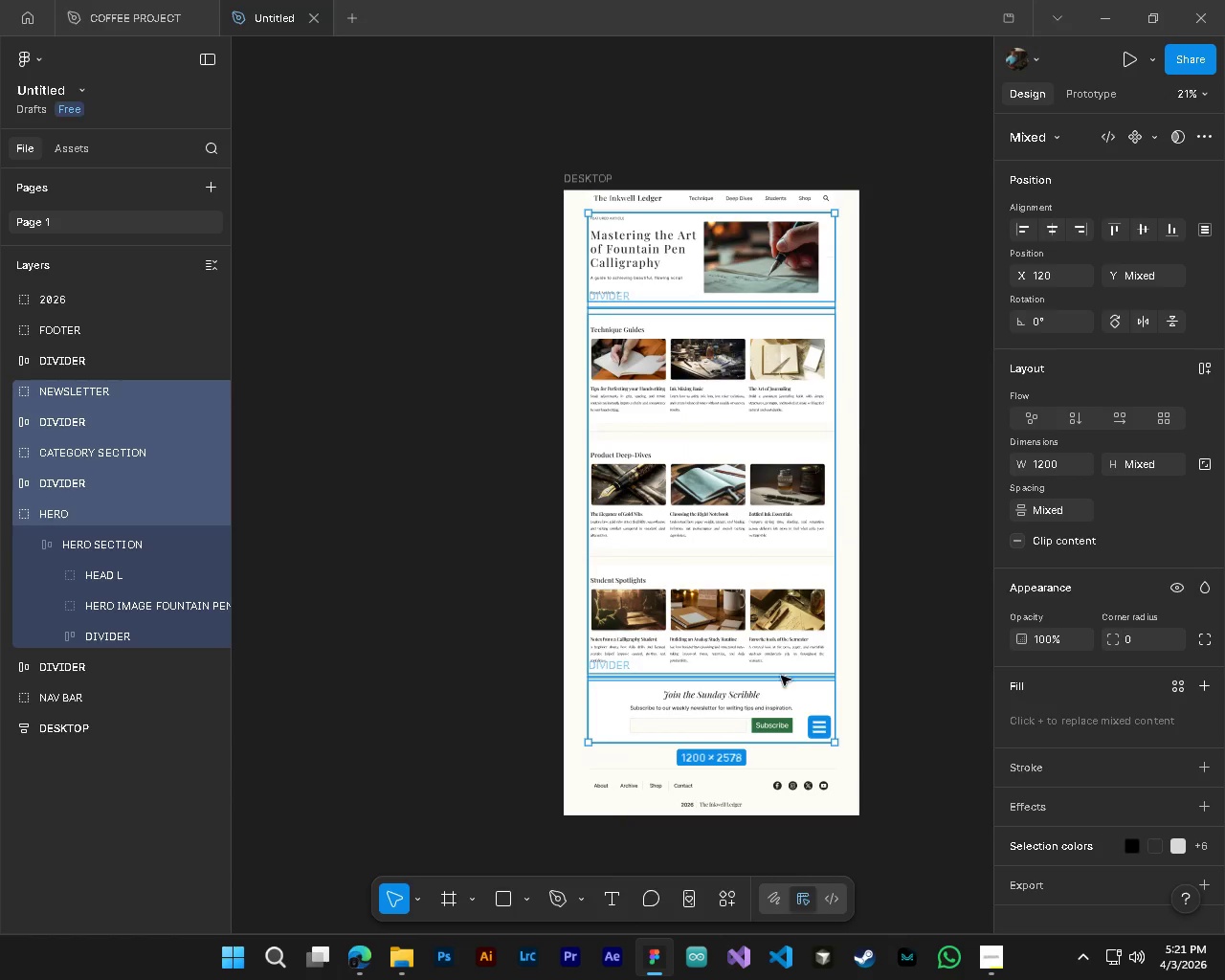 
scroll: coordinate [874, 637], scroll_direction: up, amount: 4.0
 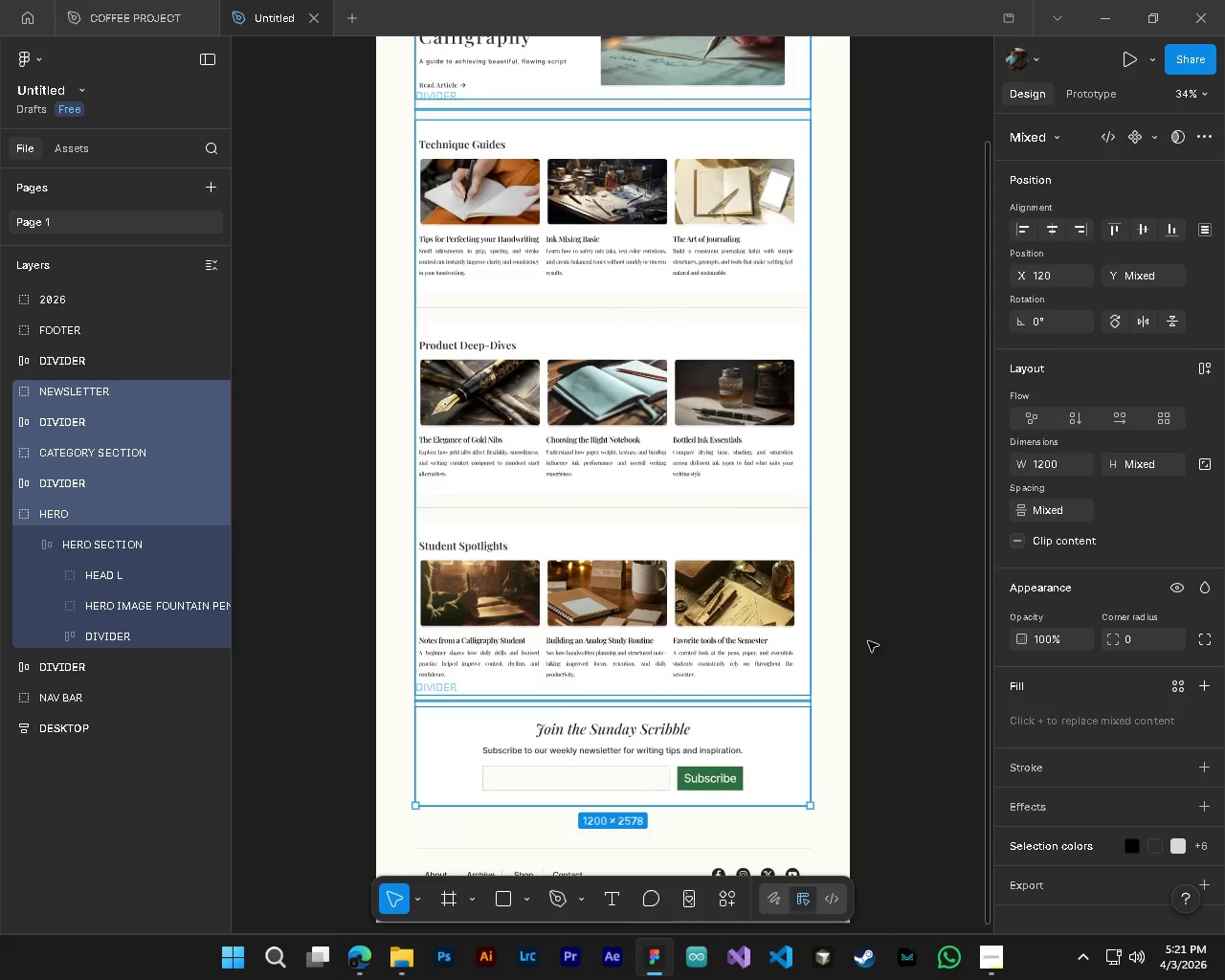 
scroll: coordinate [726, 619], scroll_direction: down, amount: 3.0
 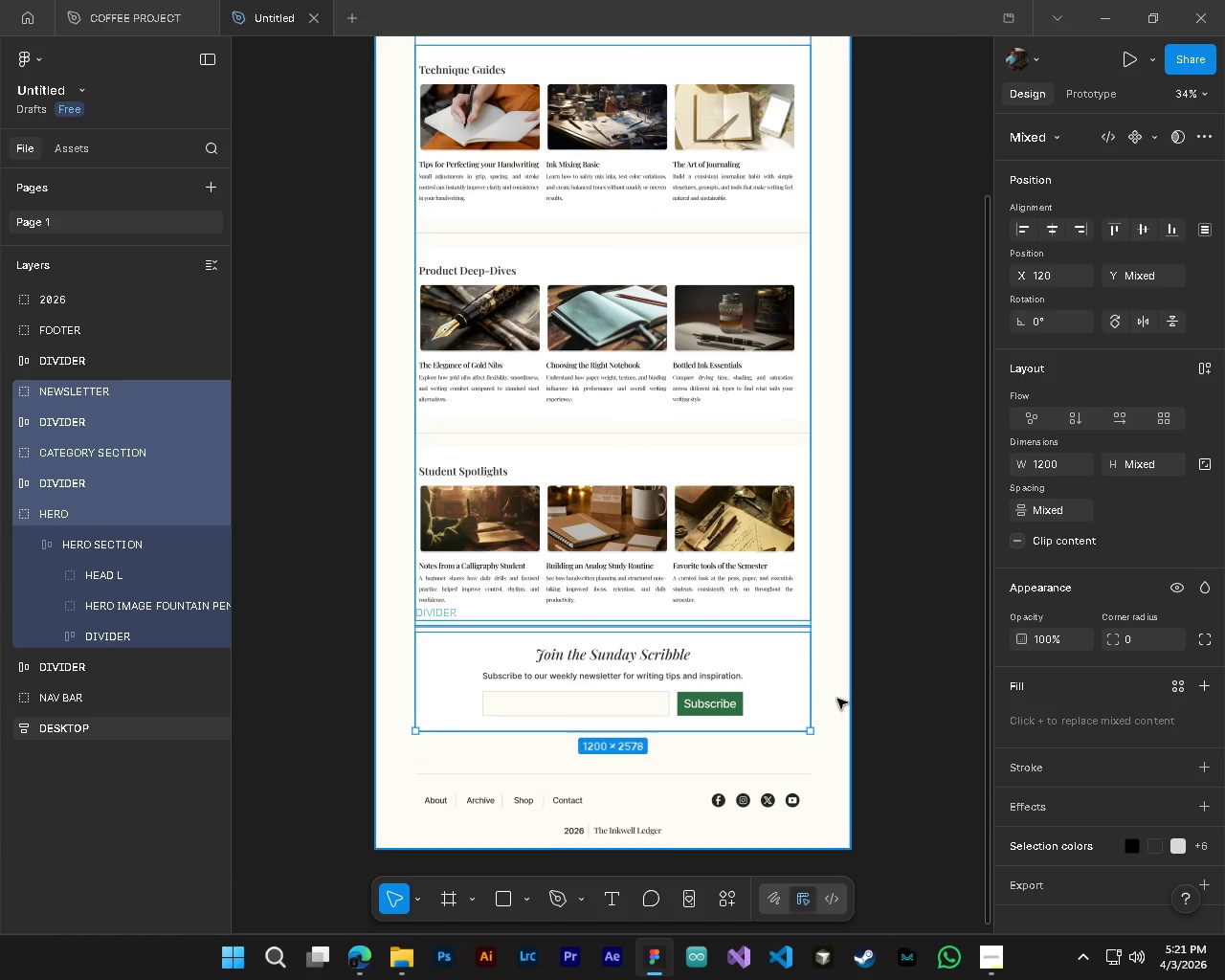 
scroll: coordinate [874, 697], scroll_direction: up, amount: 4.0
 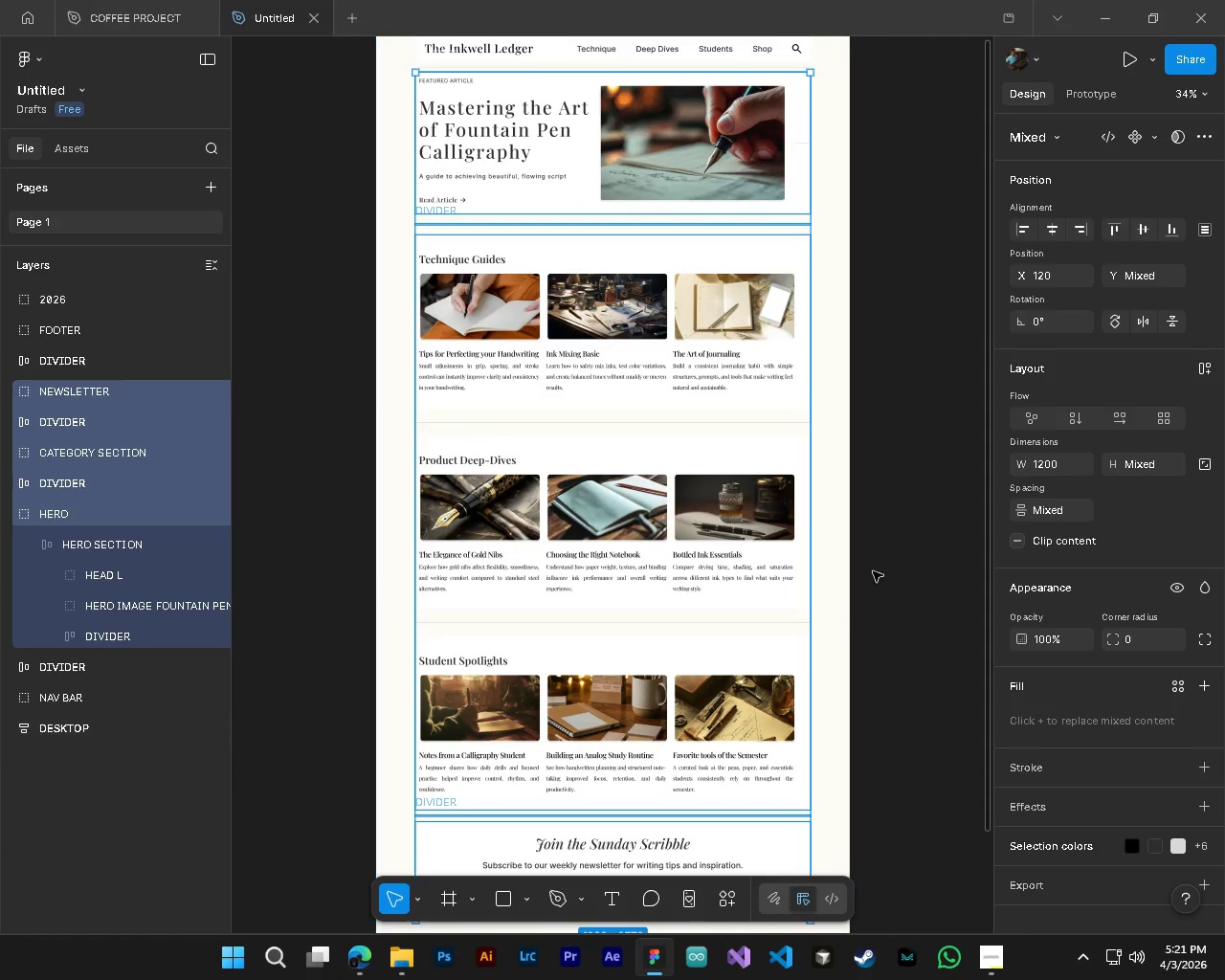 
hold_key(key=ControlLeft, duration=1.66)
 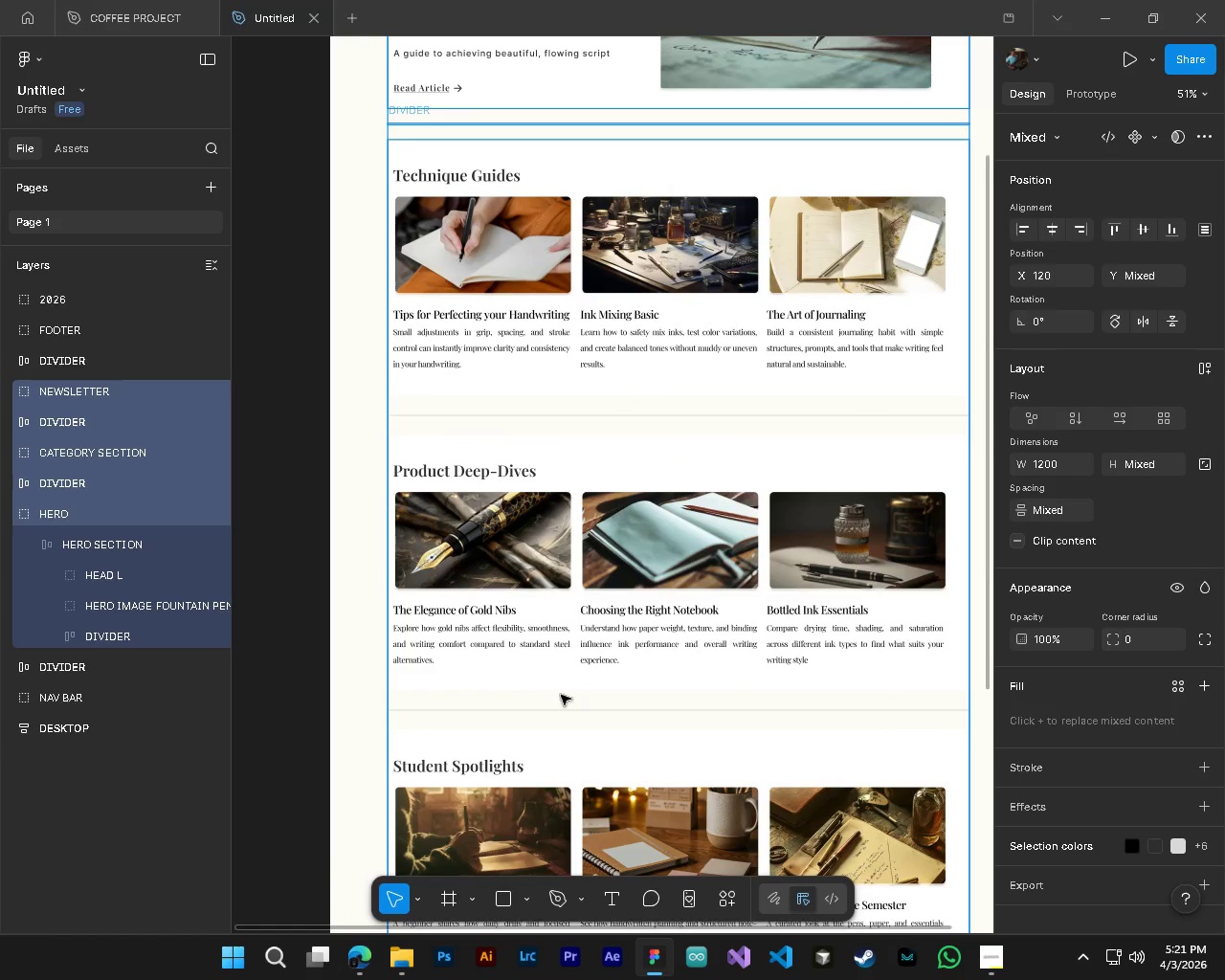 
hold_key(key=AltLeft, duration=1.5)
 